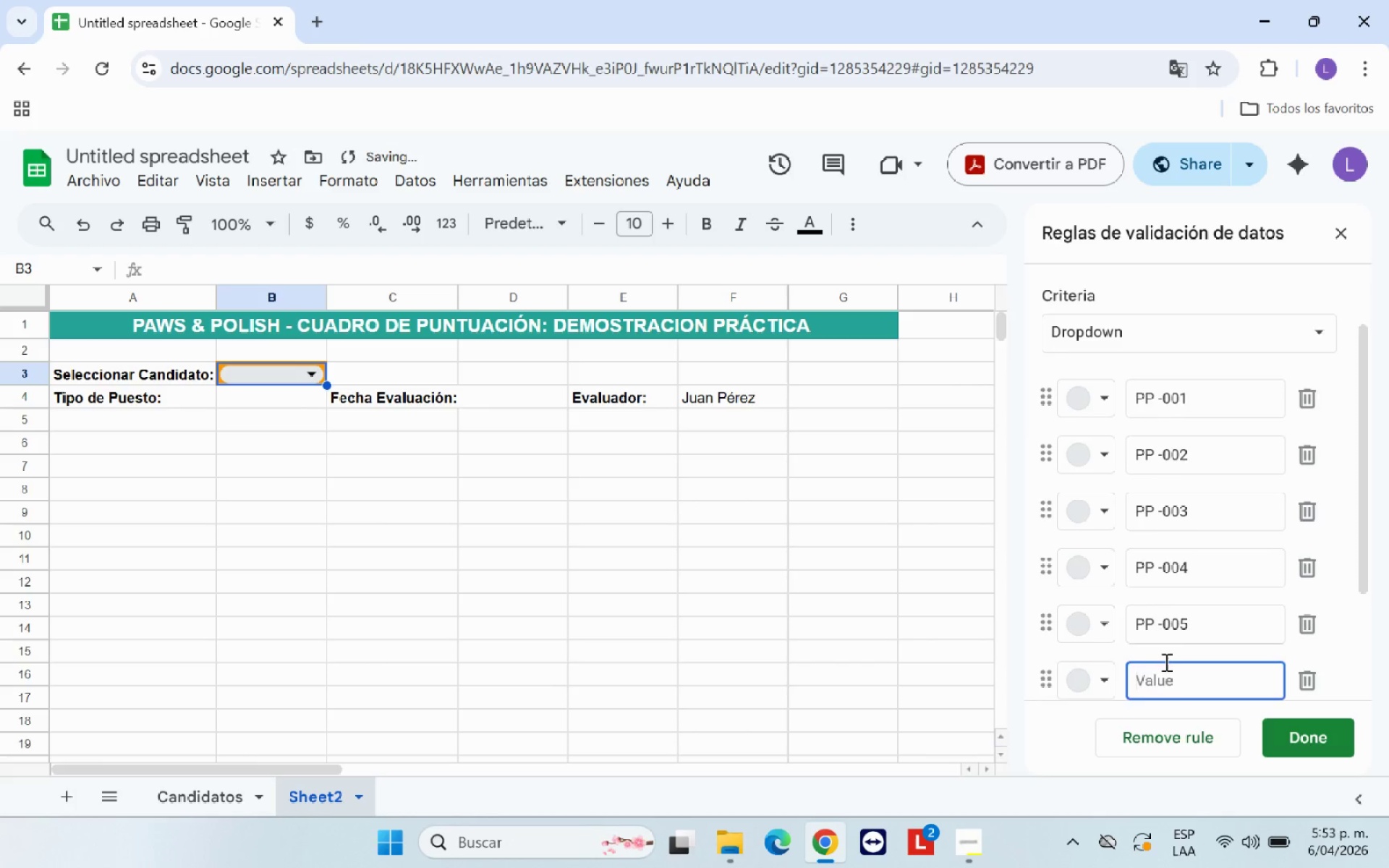 
scroll: coordinate [1165, 662], scroll_direction: down, amount: 1.0
 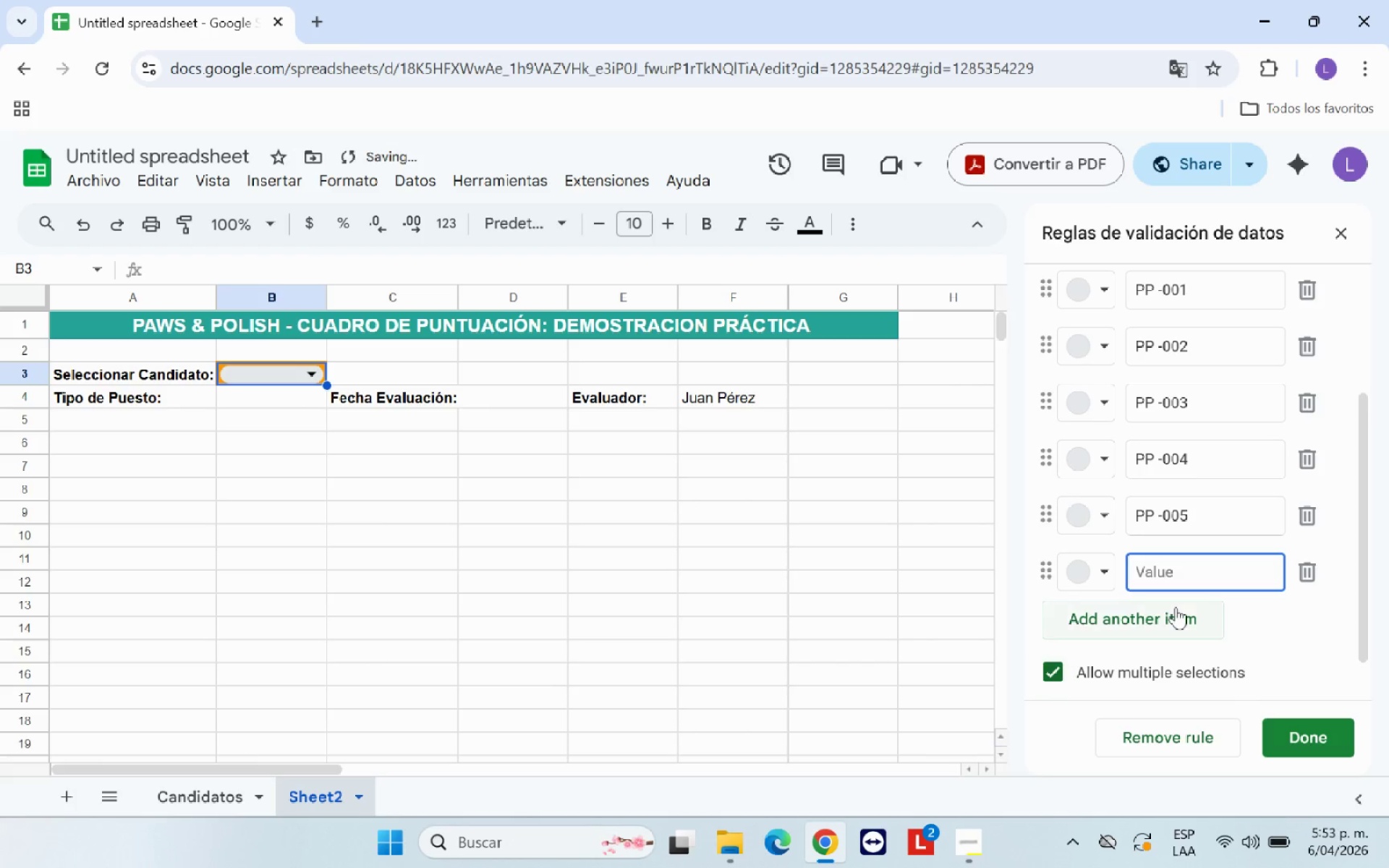 
key(Control+V)
 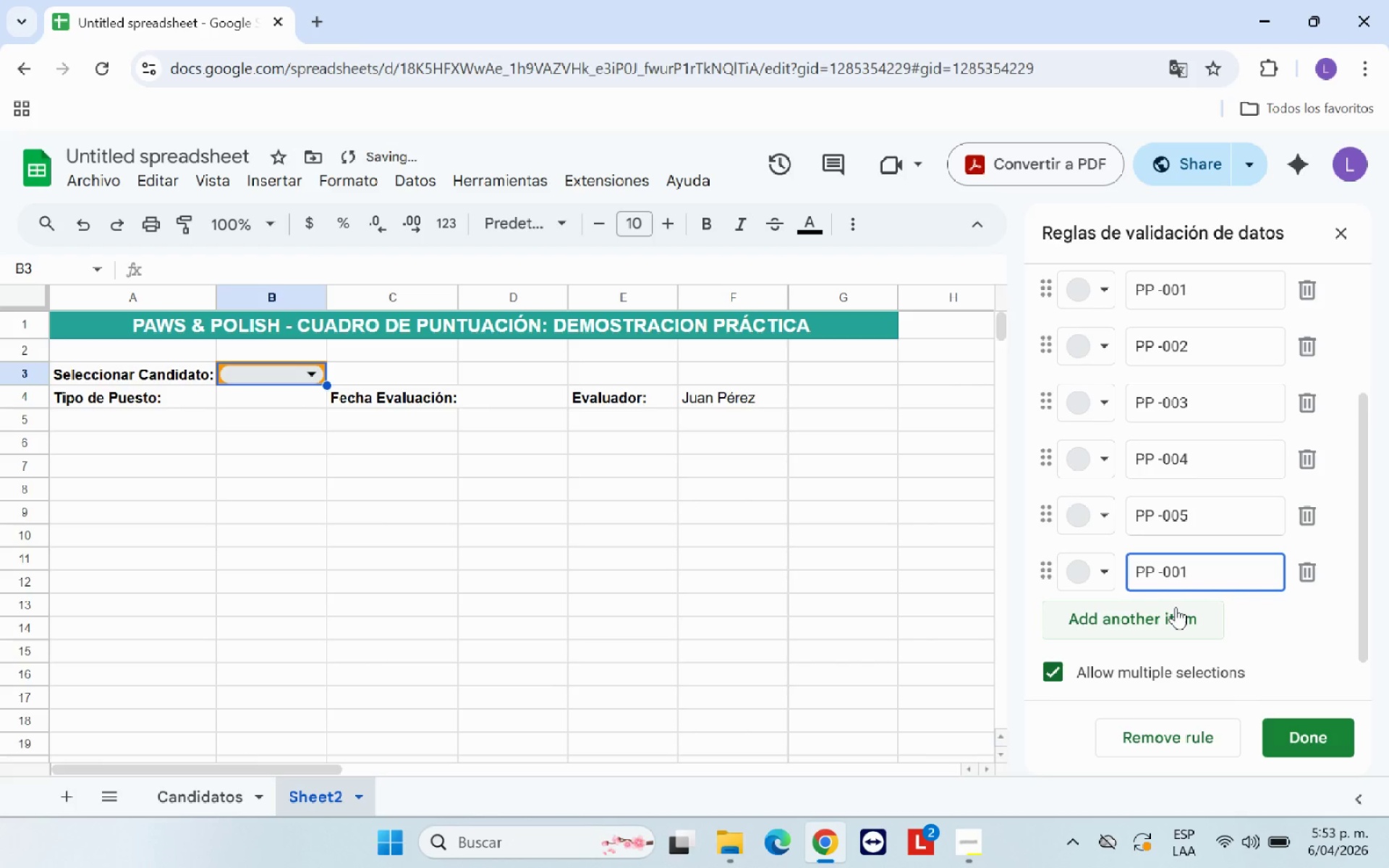 
key(Backspace)
 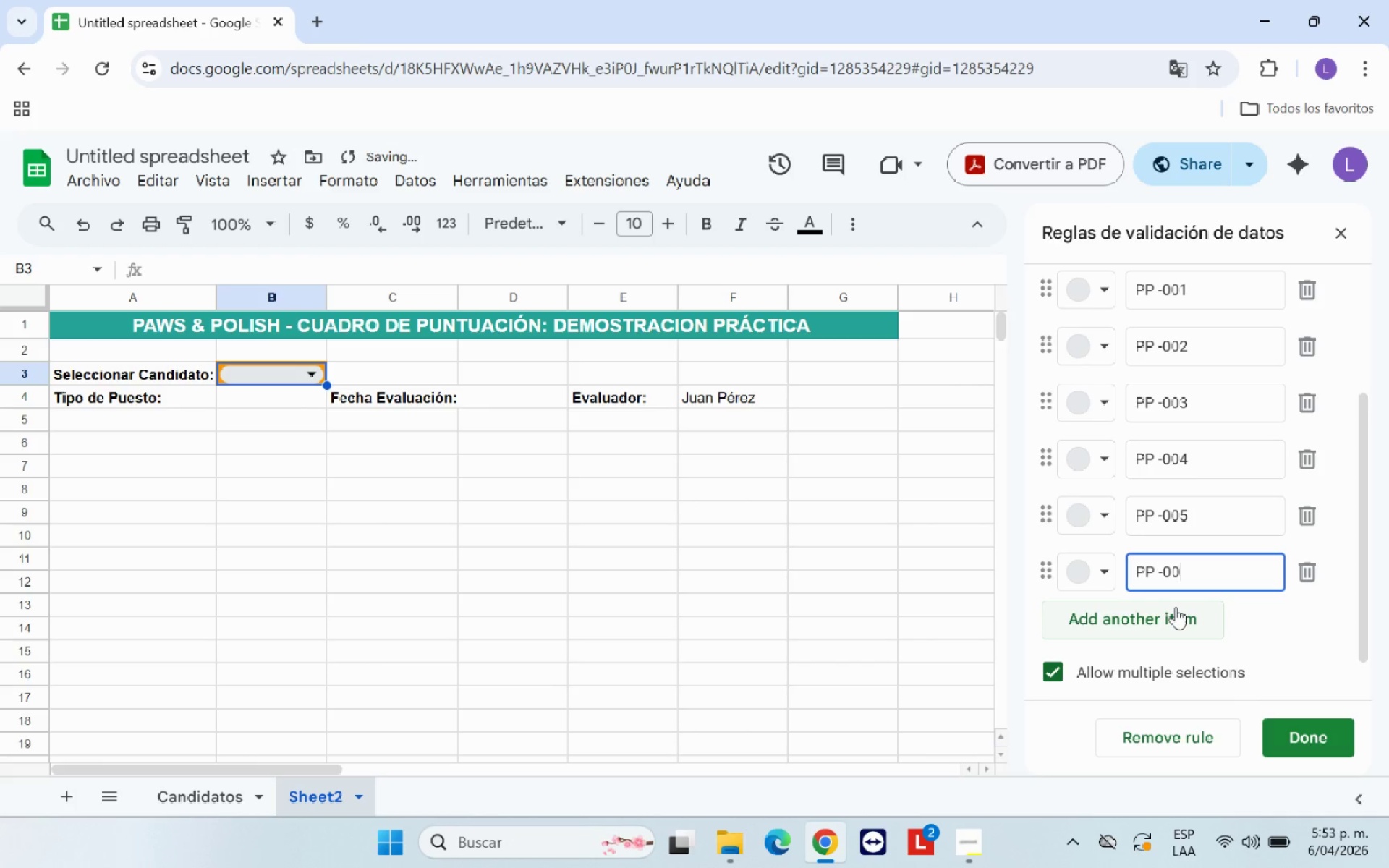 
key(6)
 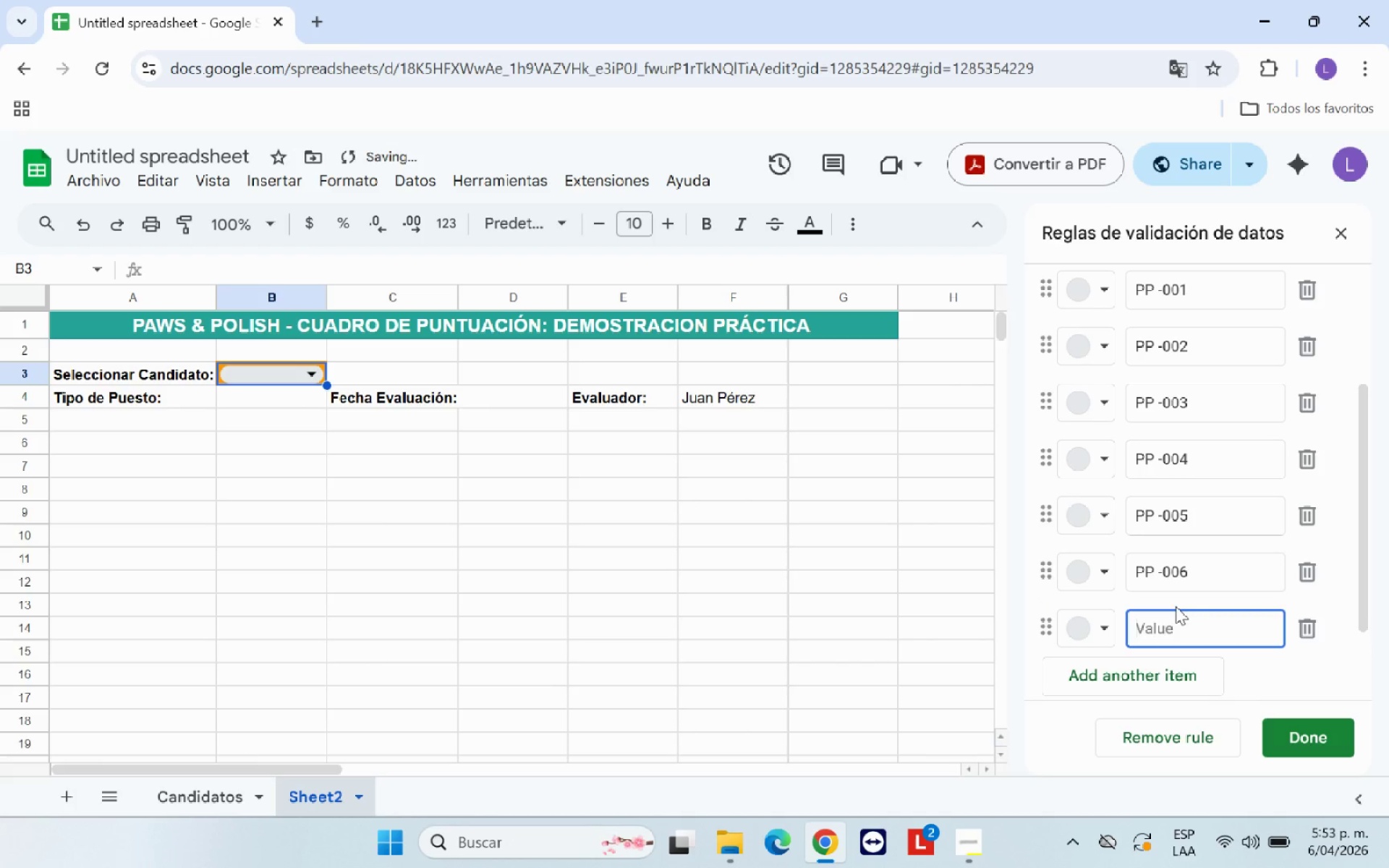 
key(Control+V)
 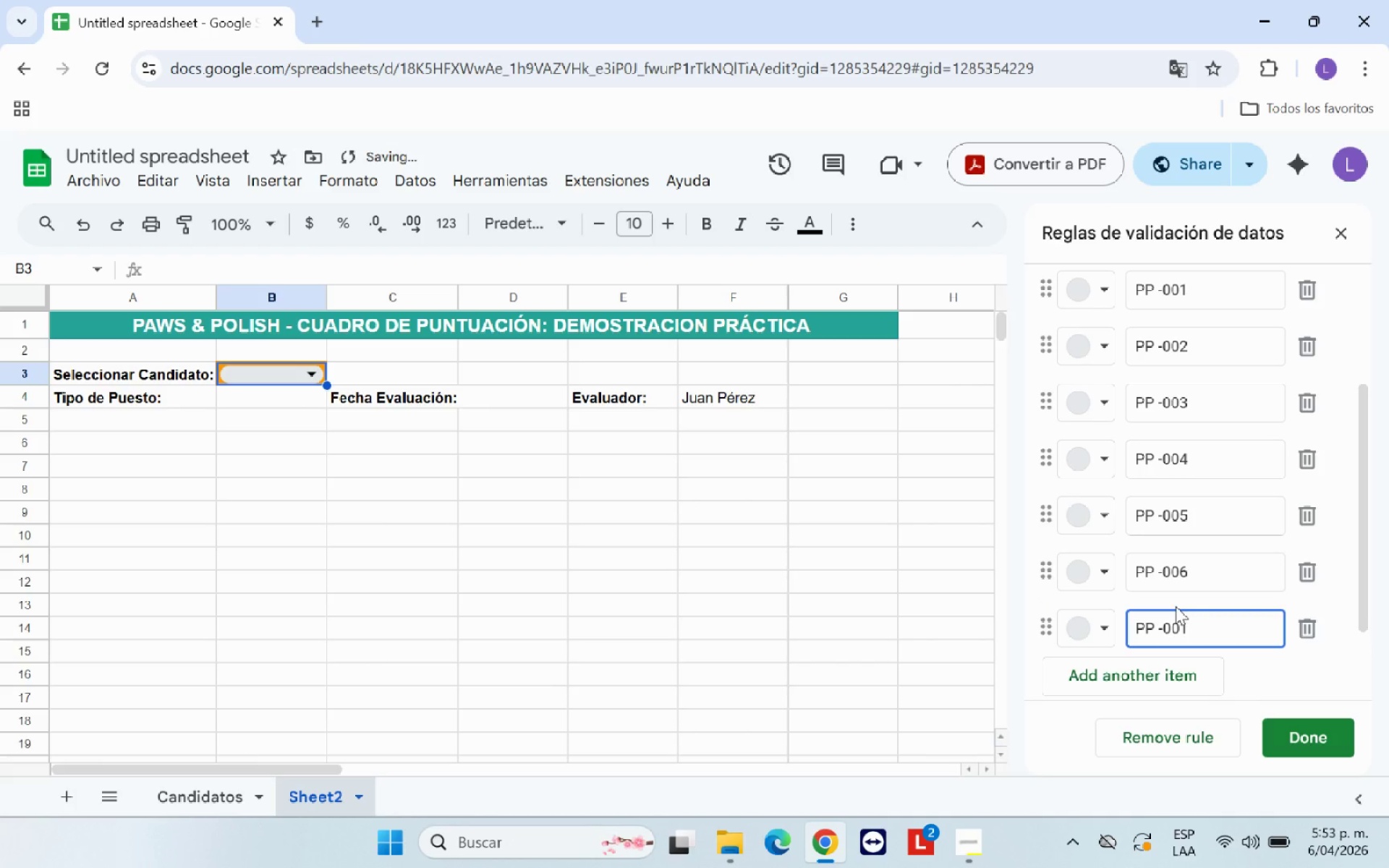 
key(Backspace)
 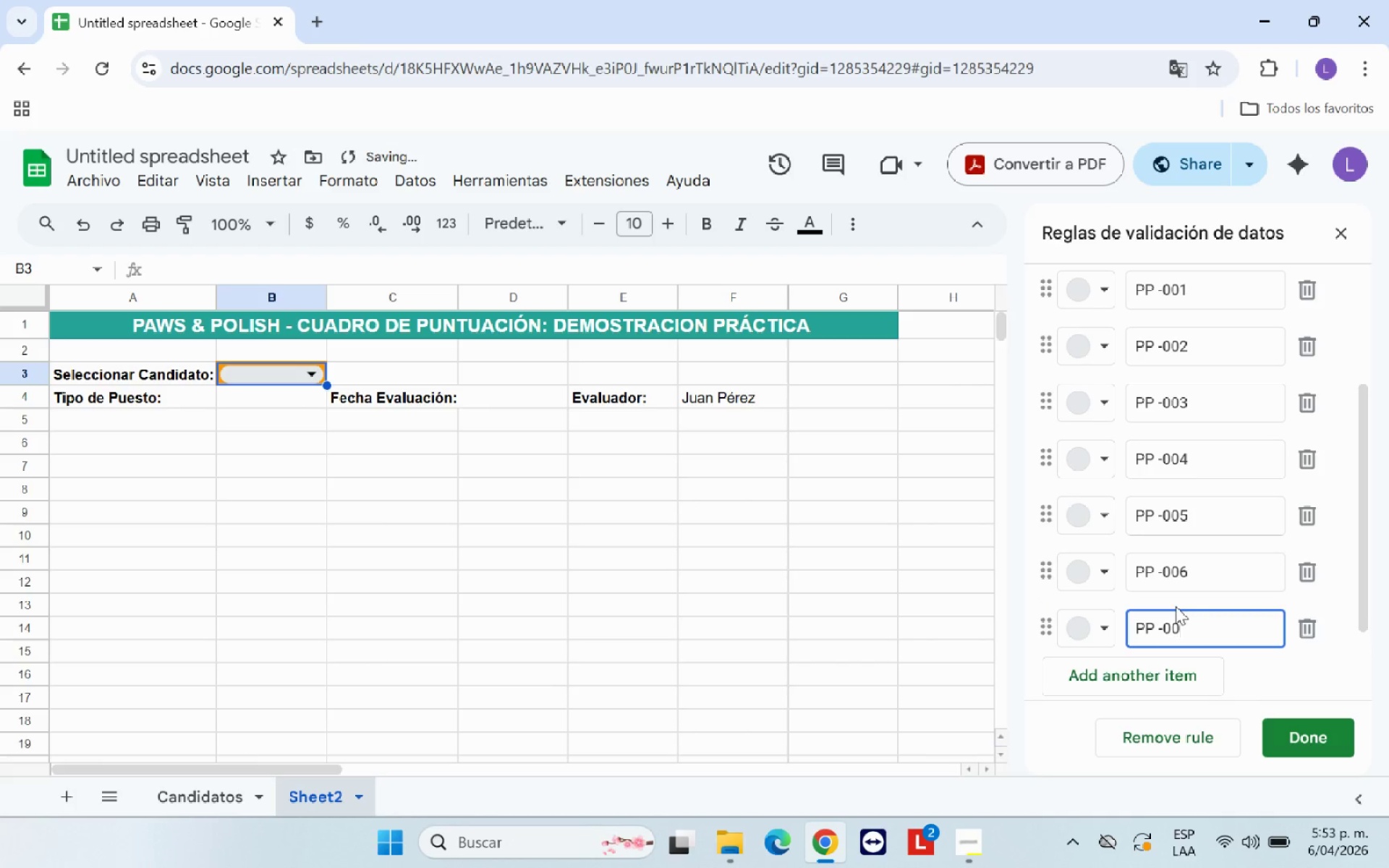 
key(7)
 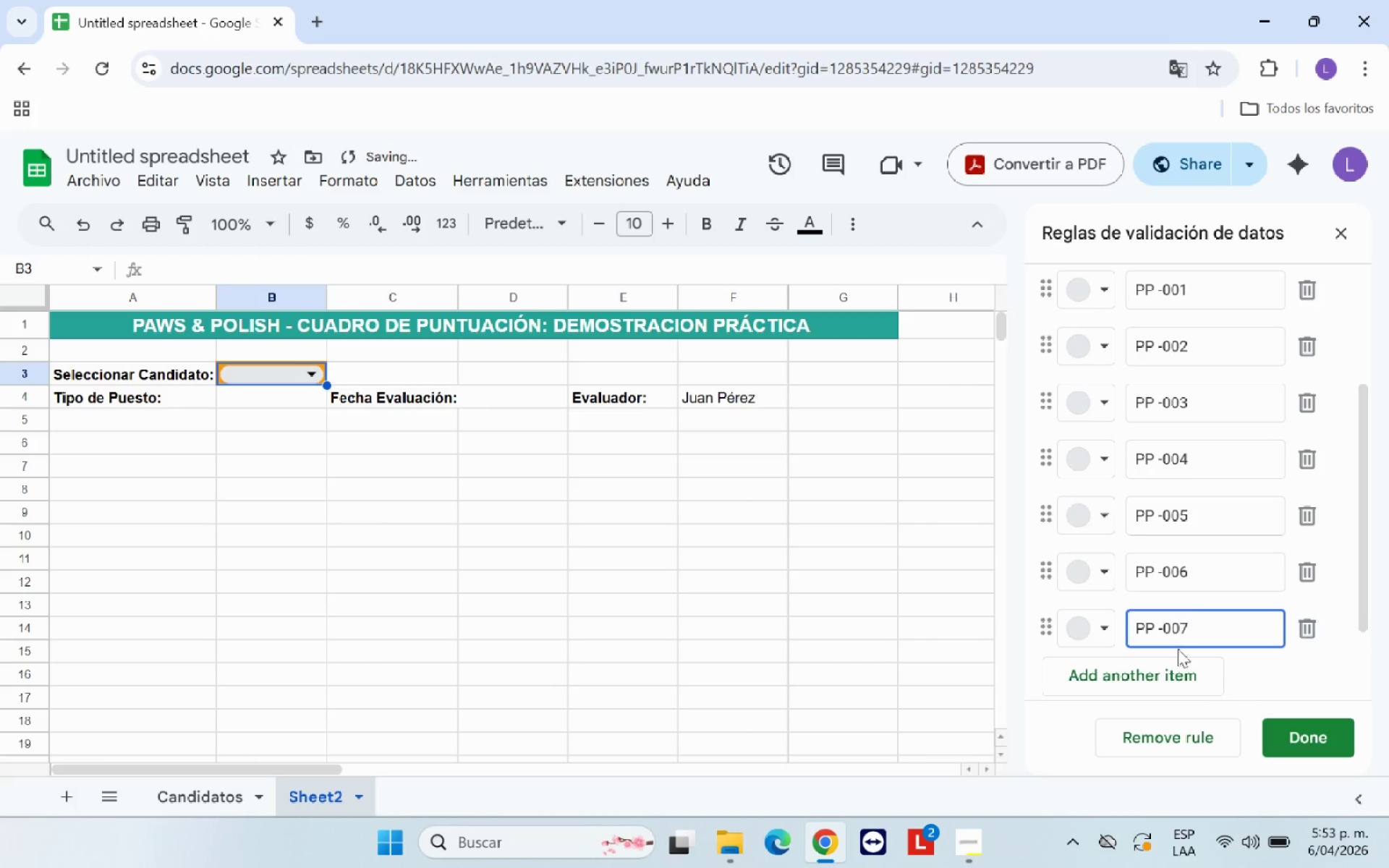 
left_click([1177, 663])
 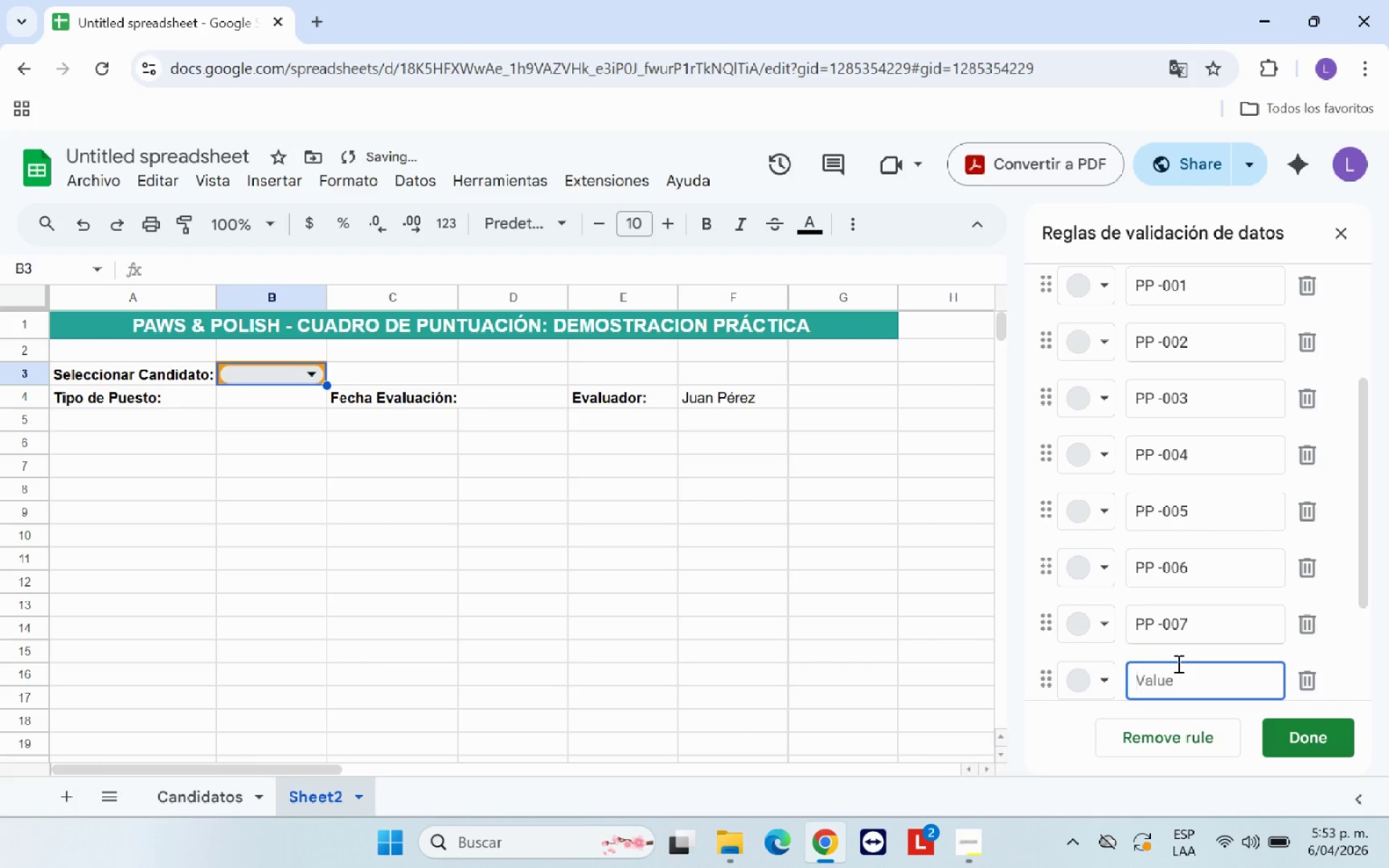 
key(Control+V)
 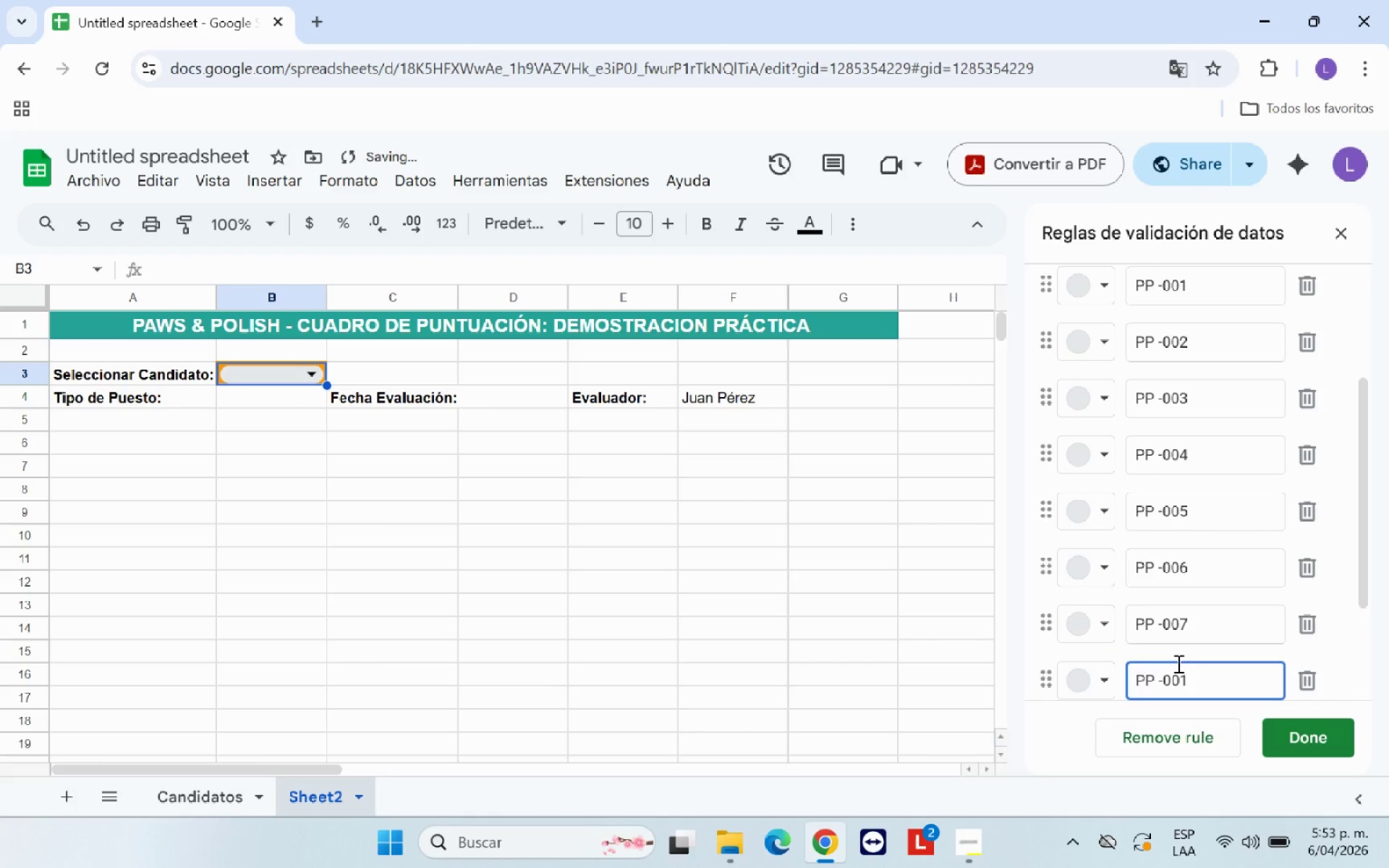 
key(Backspace)
 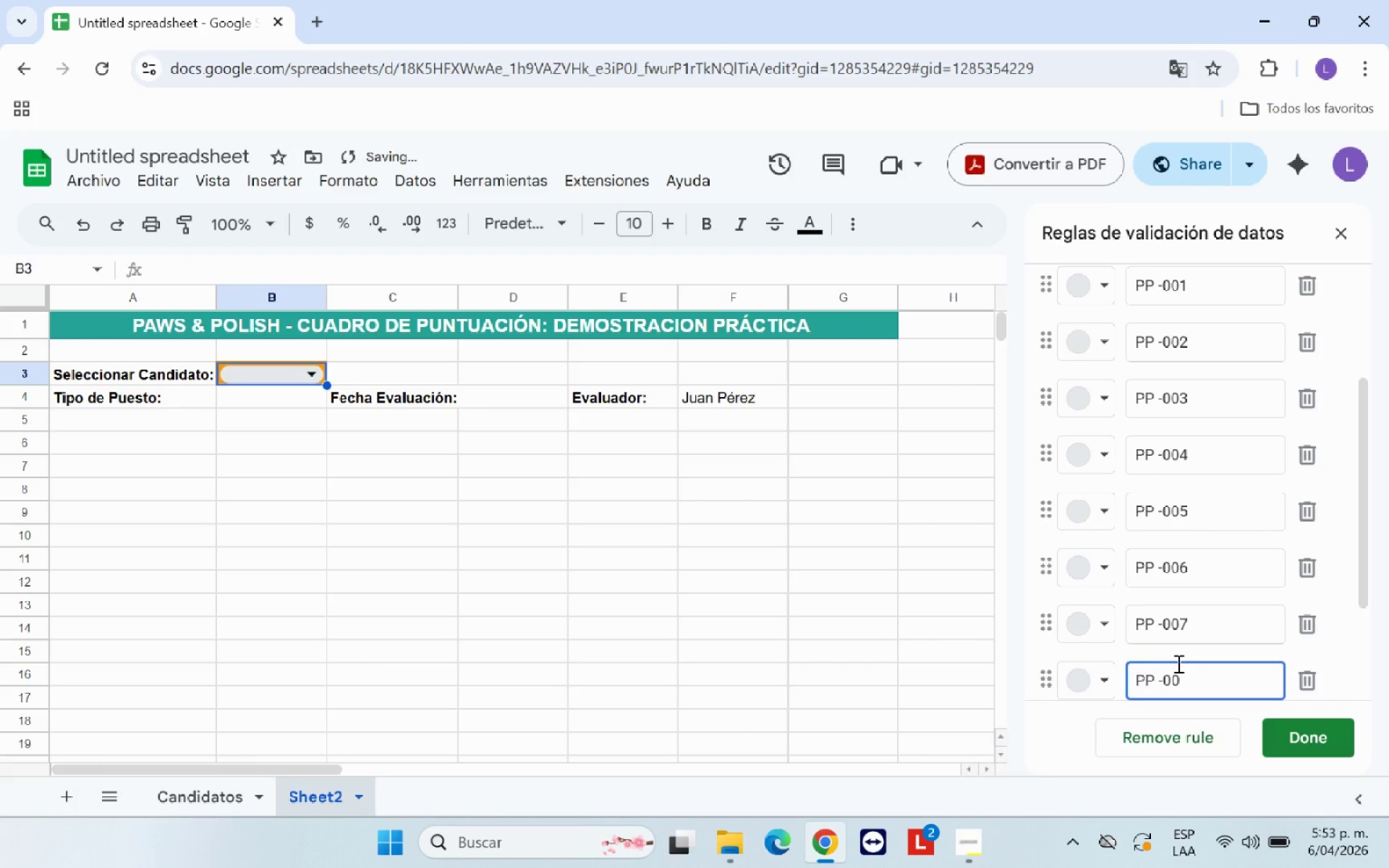 
key(8)
 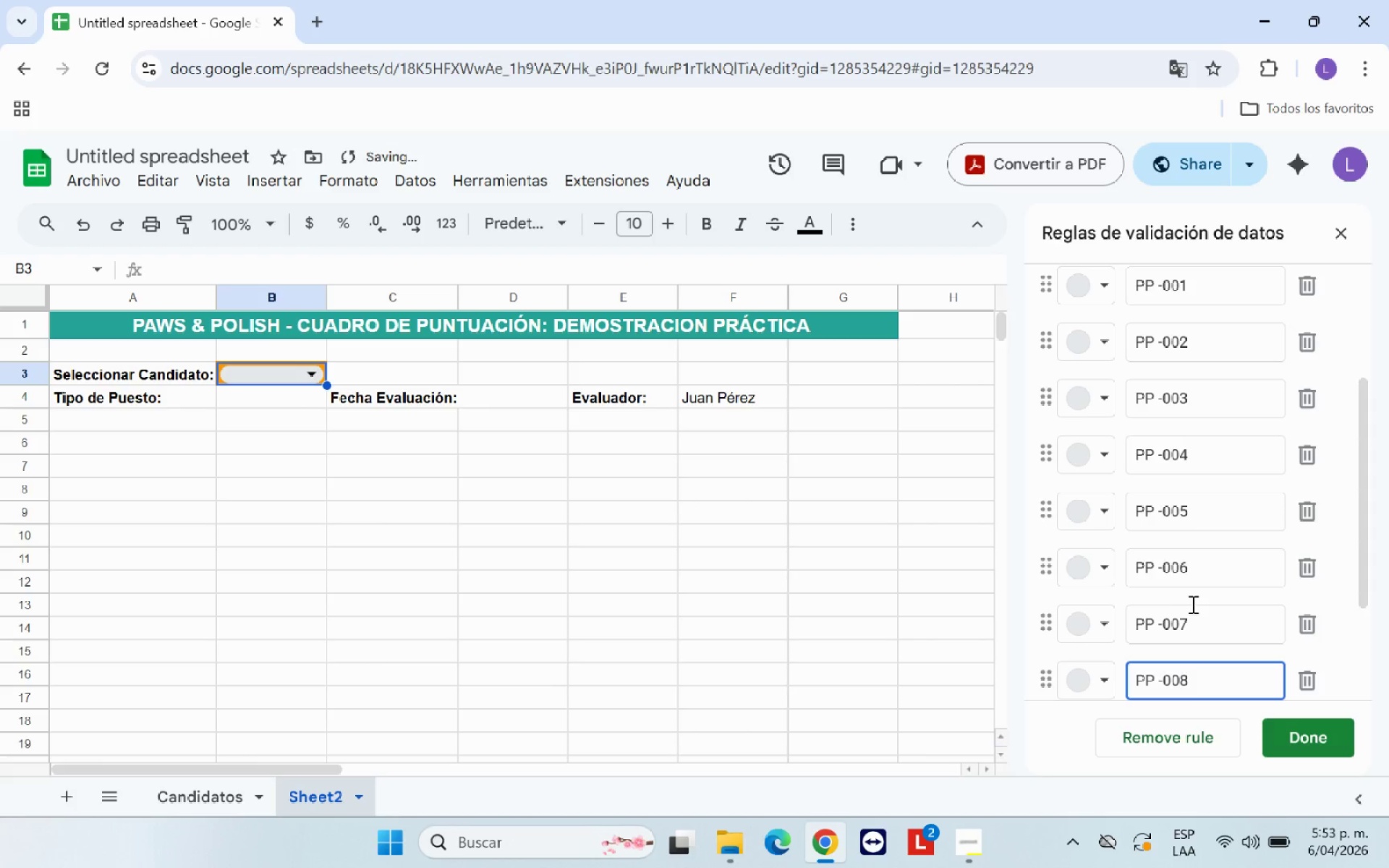 
scroll: coordinate [1192, 604], scroll_direction: down, amount: 1.0
 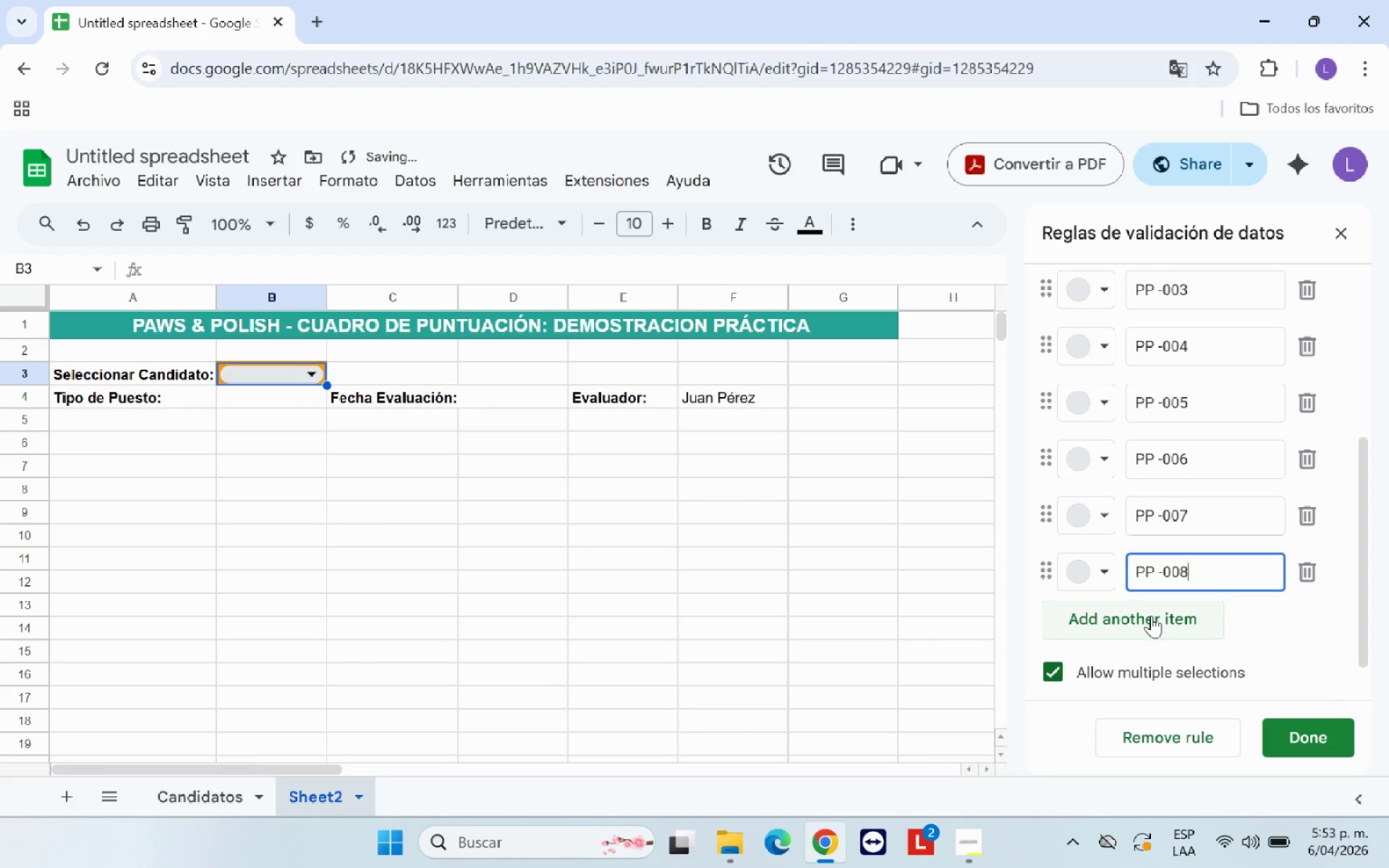 
left_click([1151, 616])
 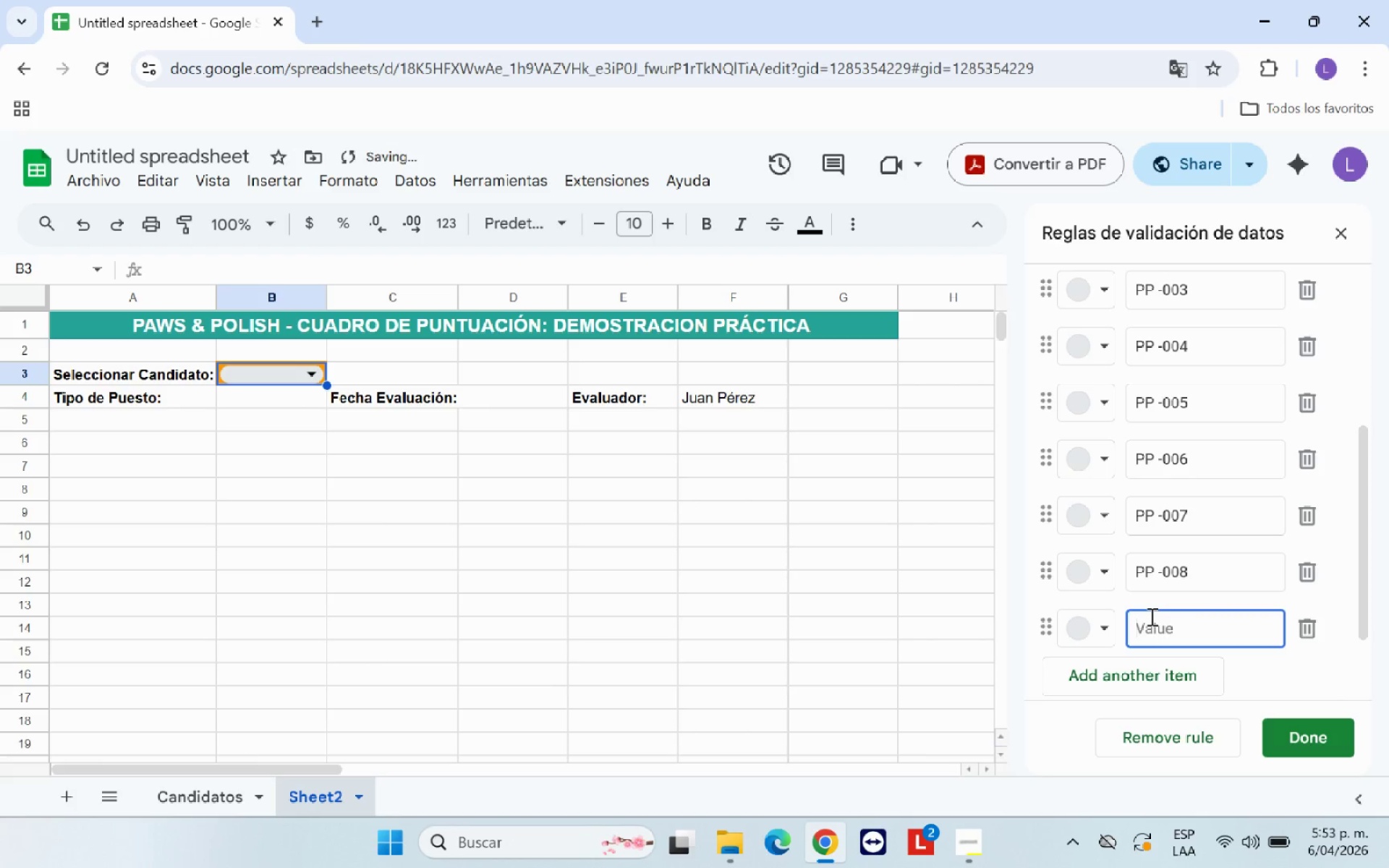 
key(Control+V)
 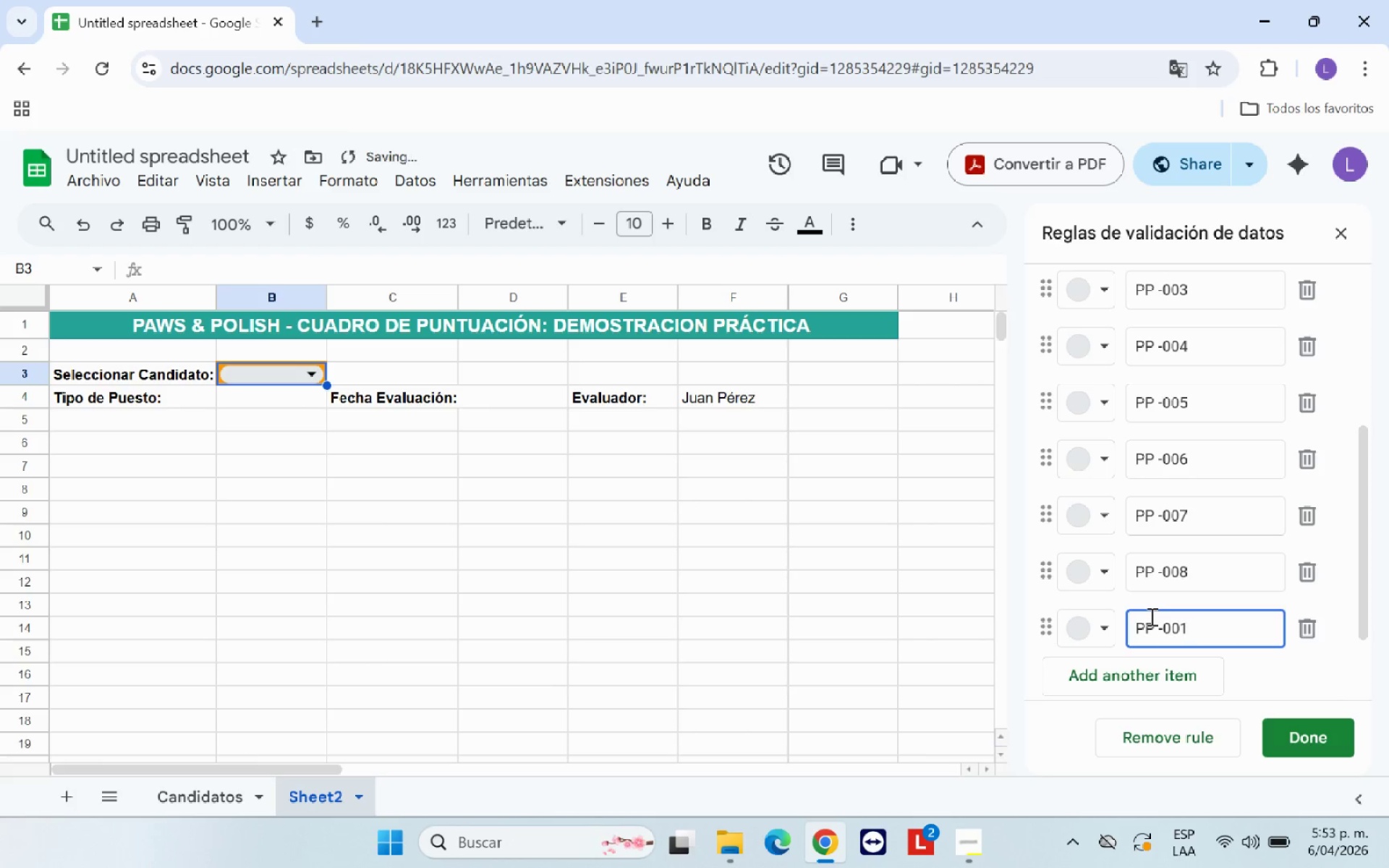 
key(Backspace)
 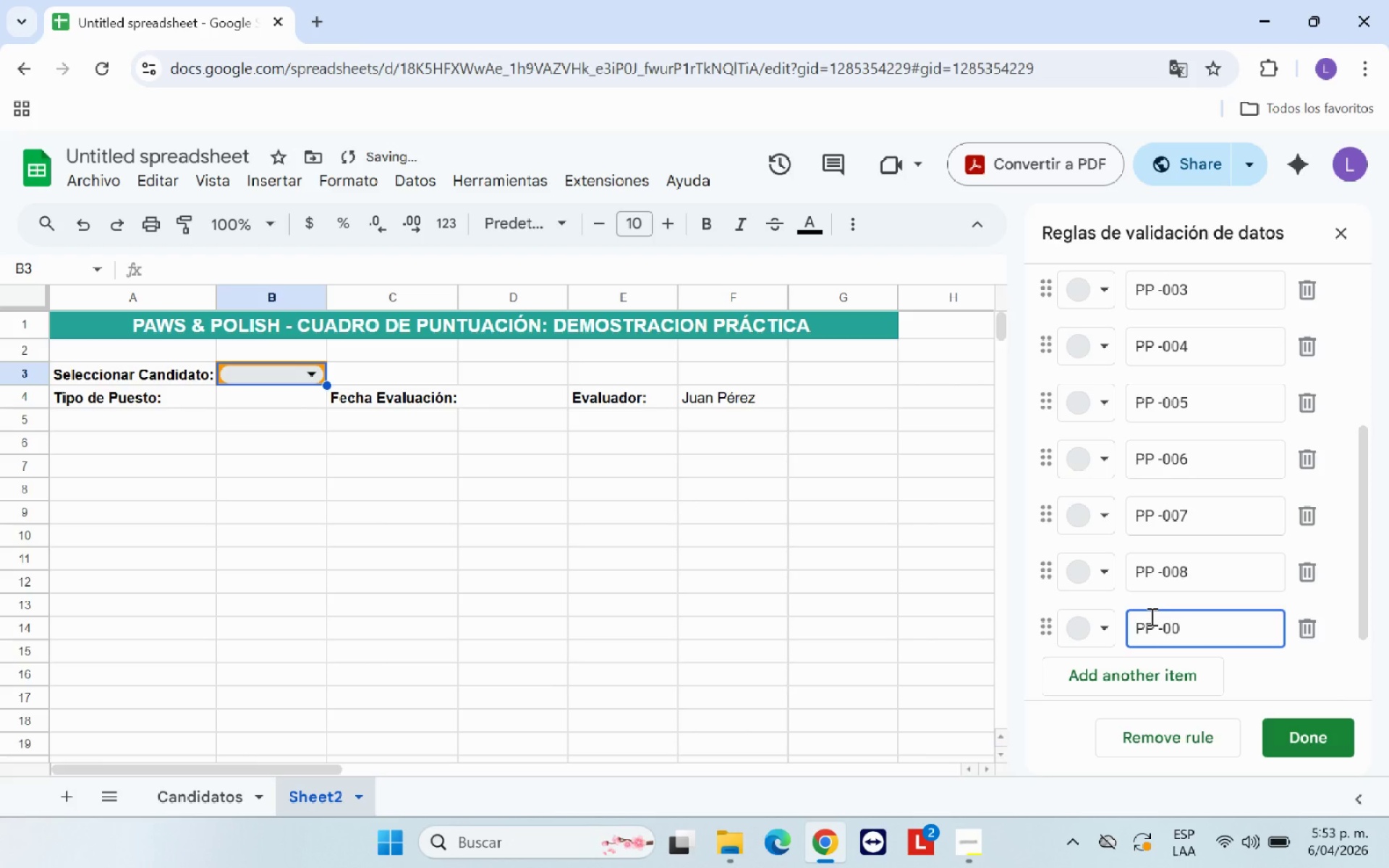 
key(9)
 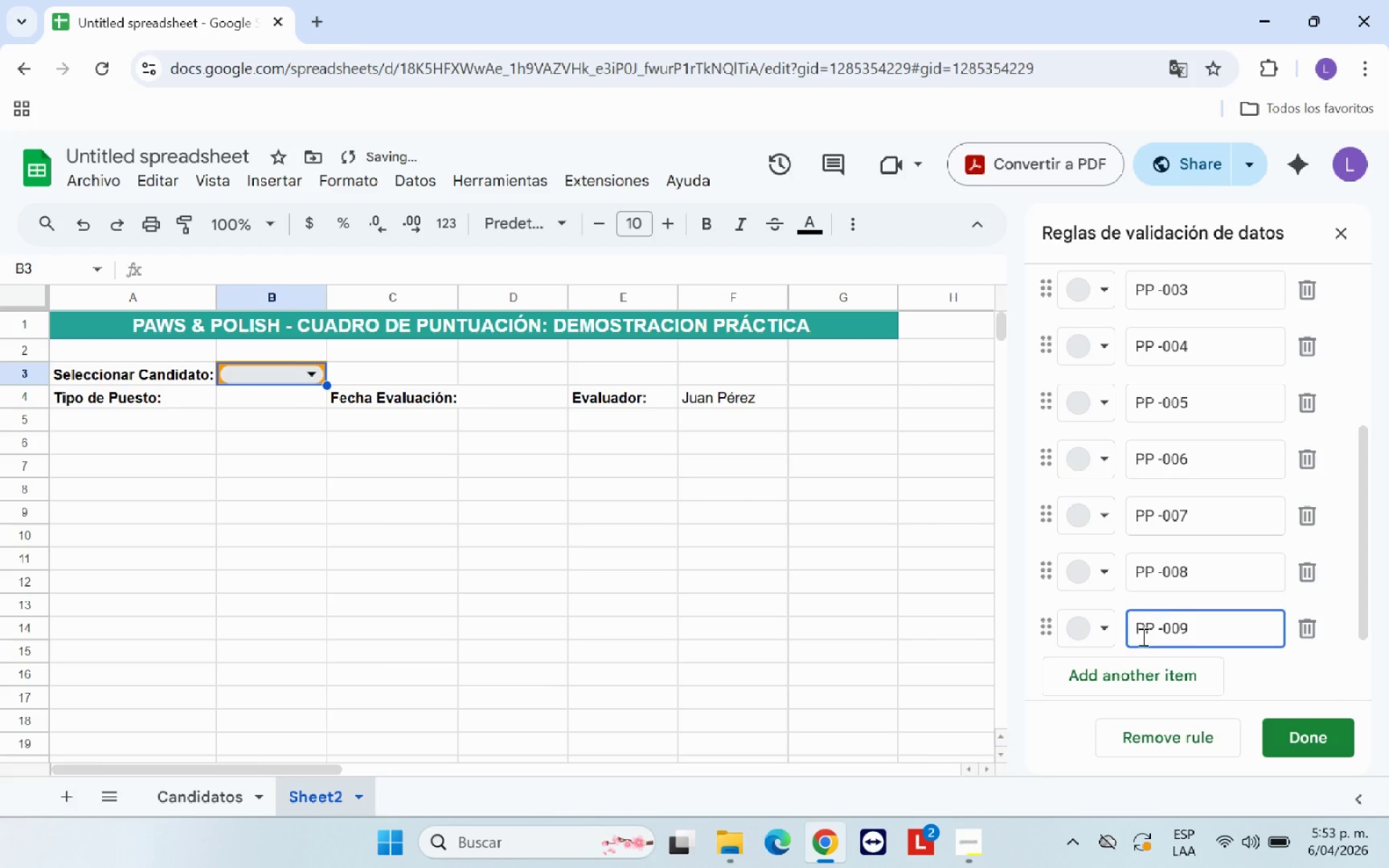 
left_click([1145, 666])
 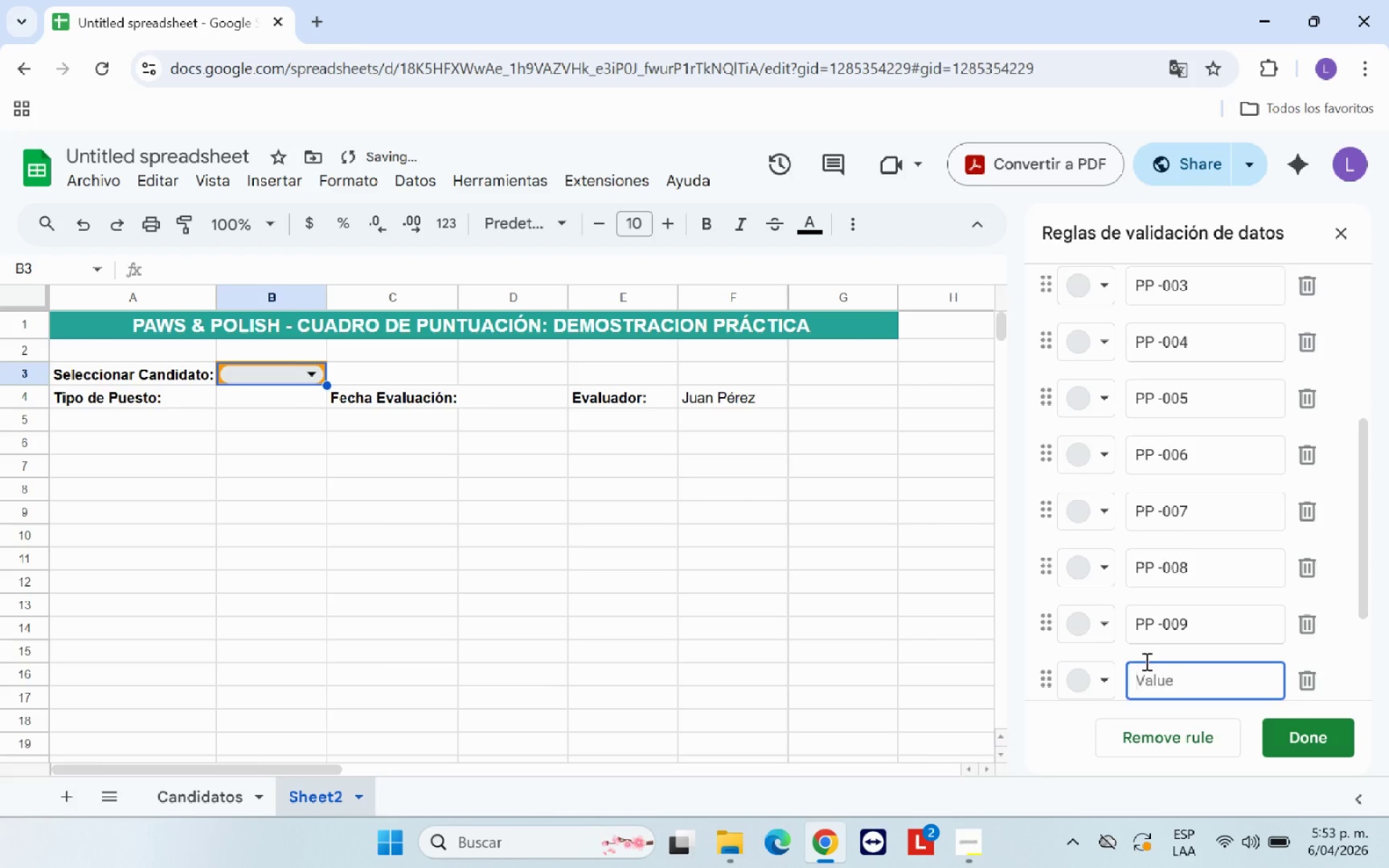 
scroll: coordinate [1145, 657], scroll_direction: down, amount: 2.0
 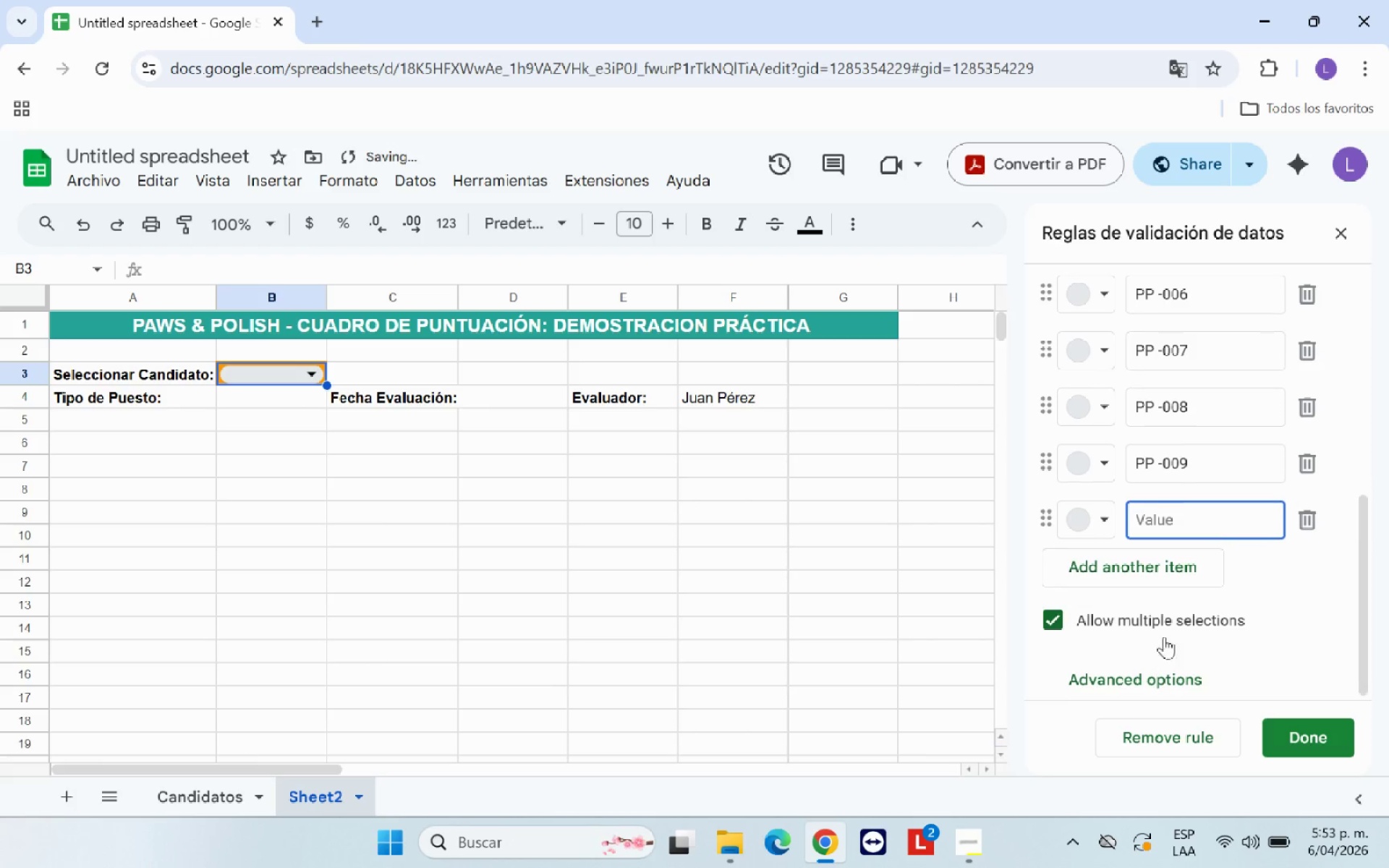 
key(Control+V)
 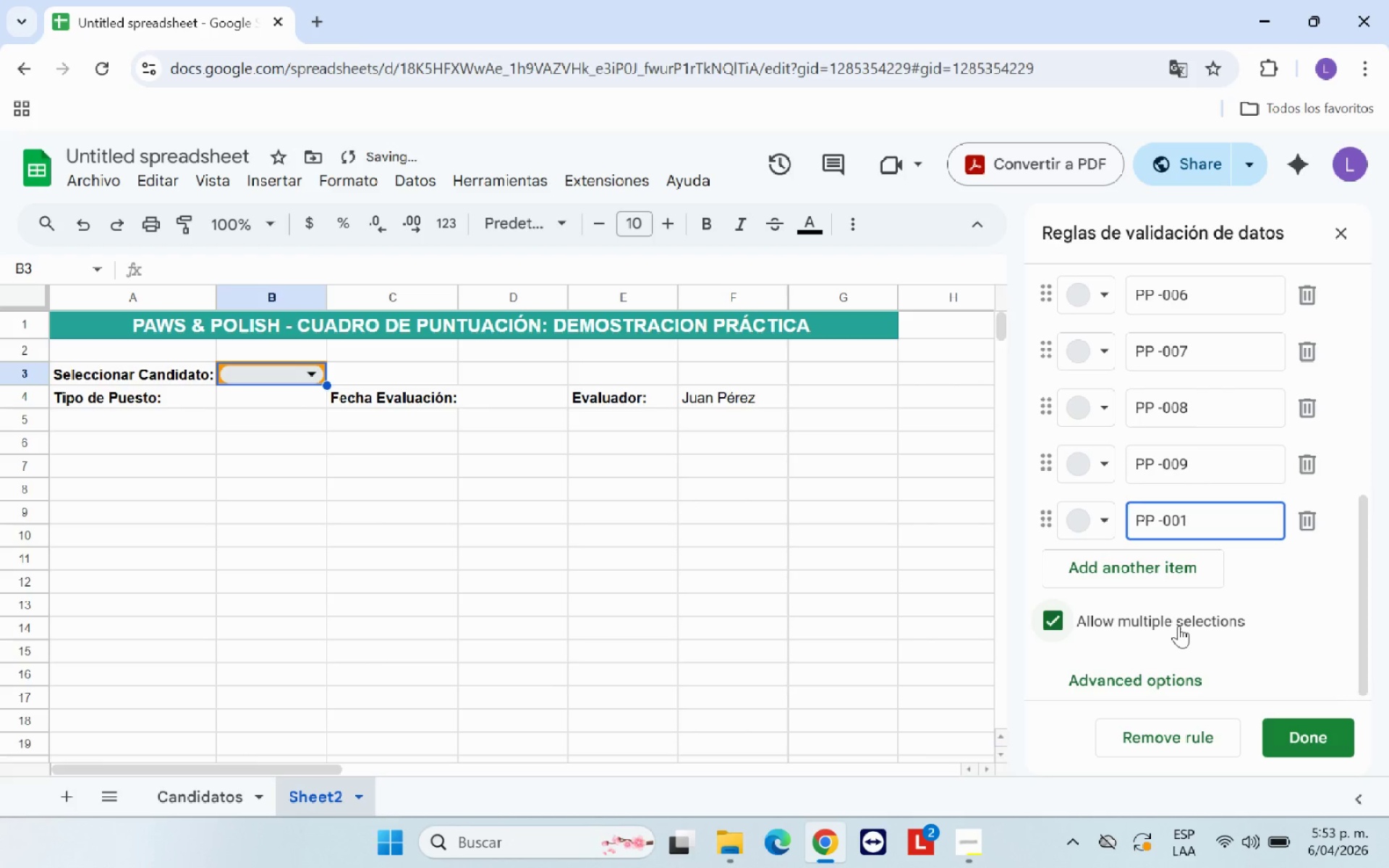 
key(Backspace)
type(10)
 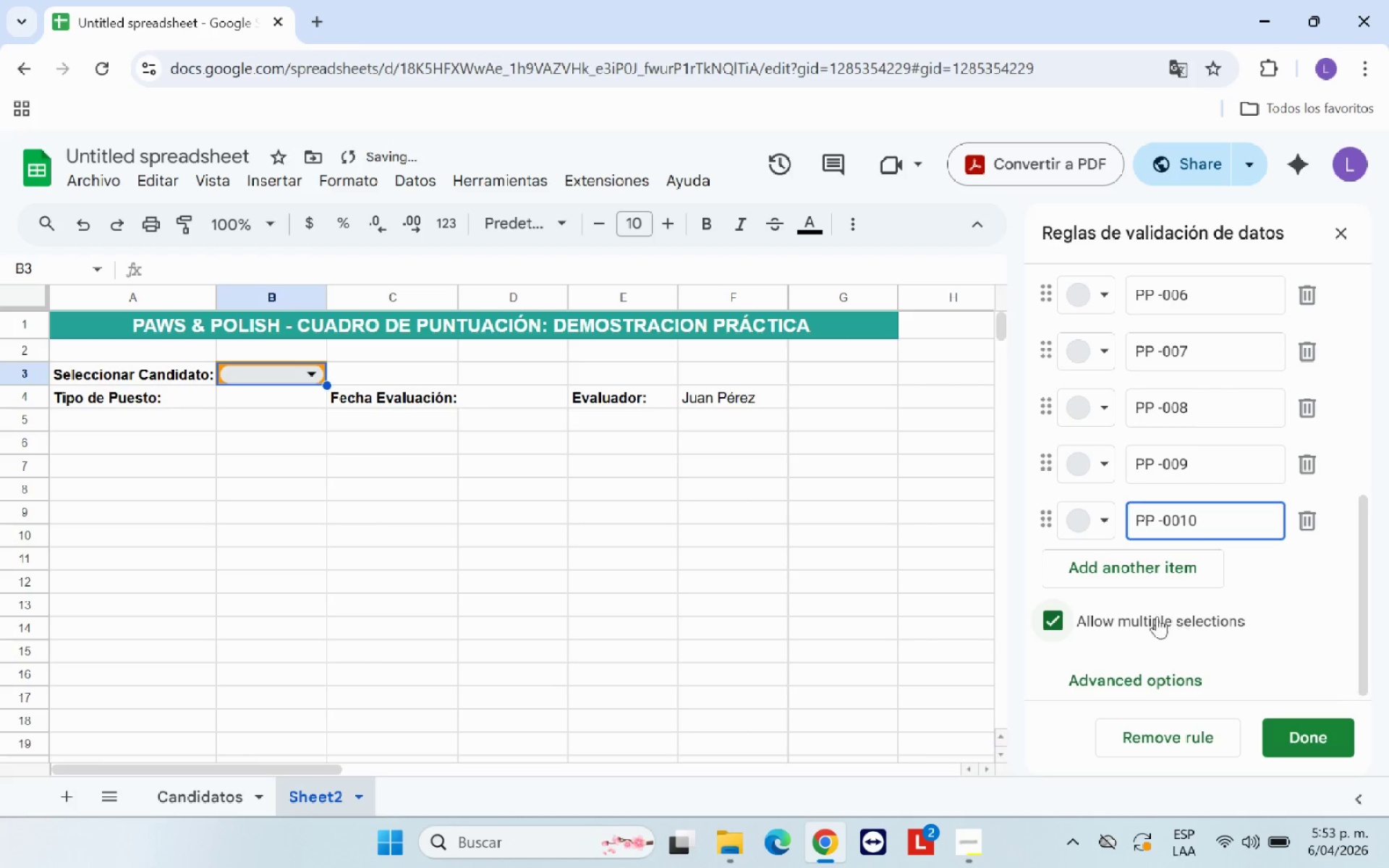 
left_click([1117, 541])
 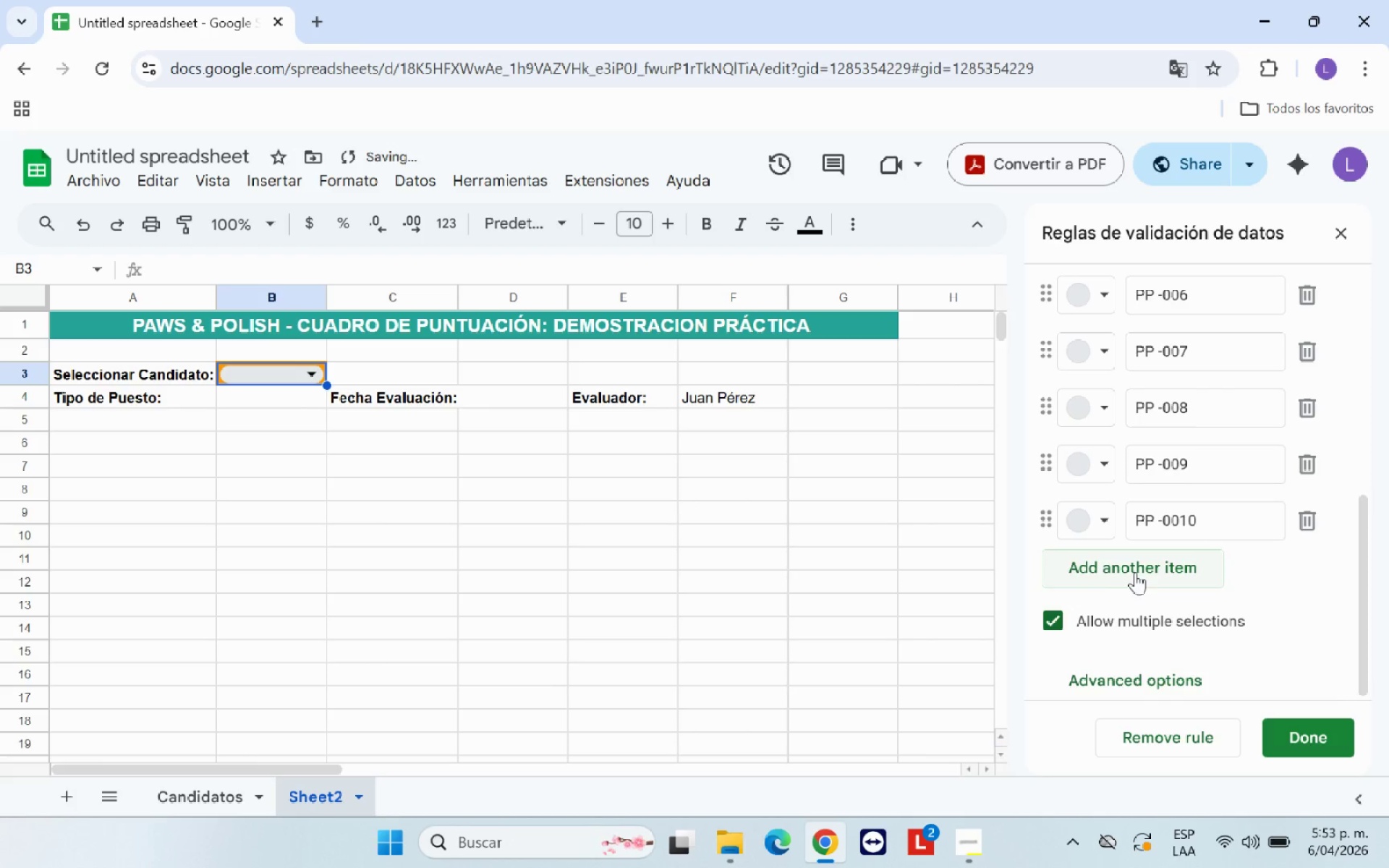 
left_click([1137, 576])
 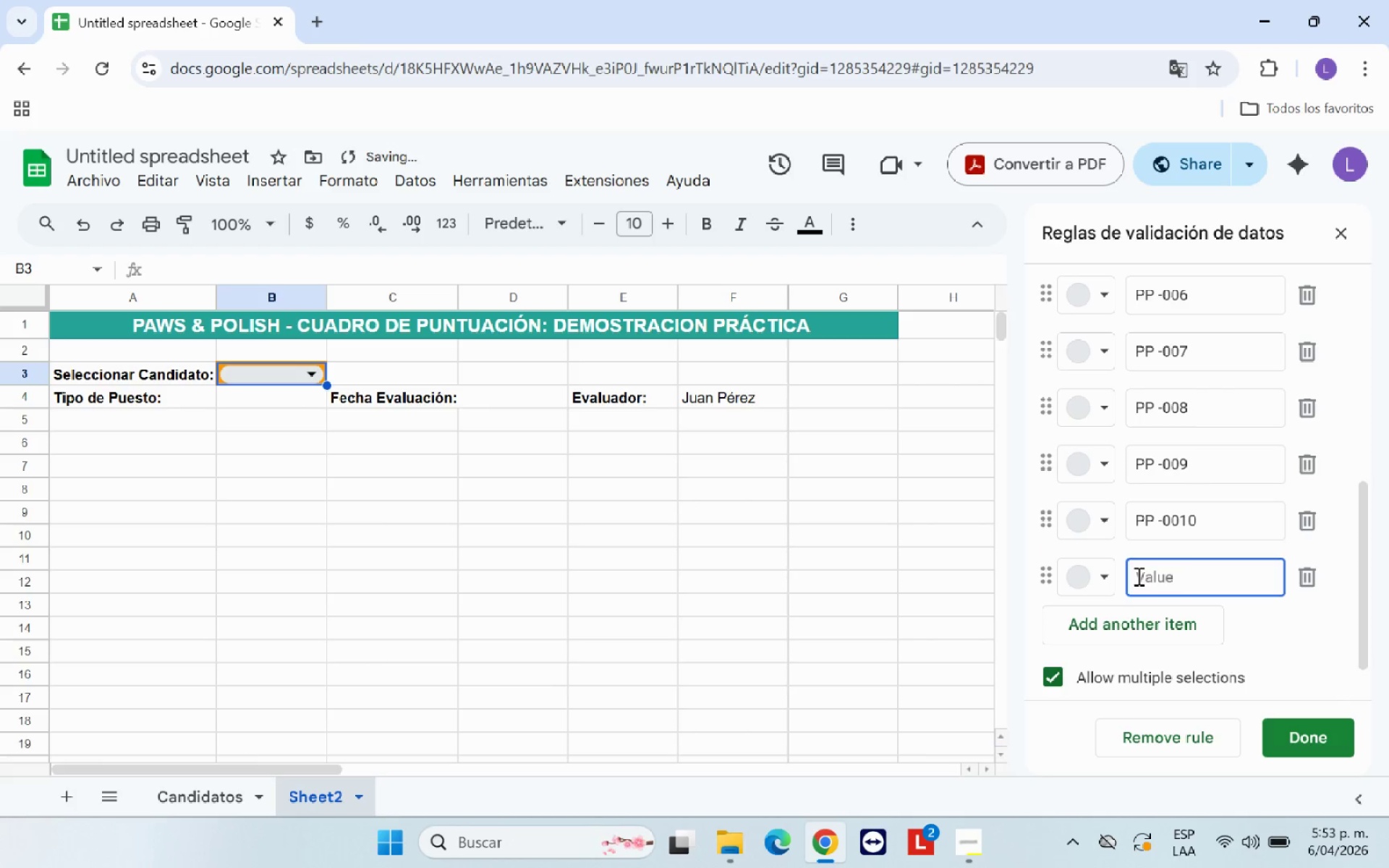 
key(Control+V)
 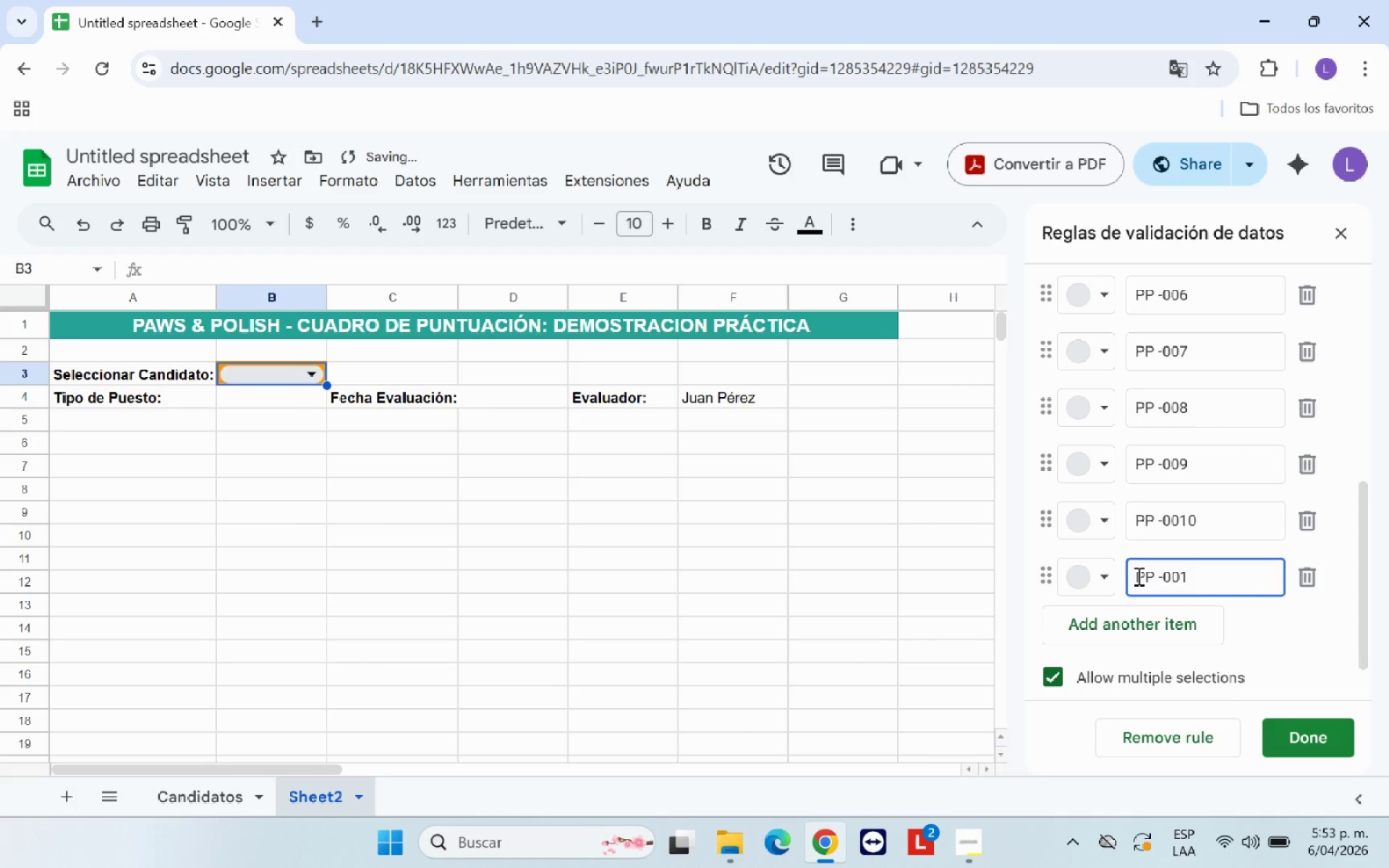 
key(Backspace)
type(11)
 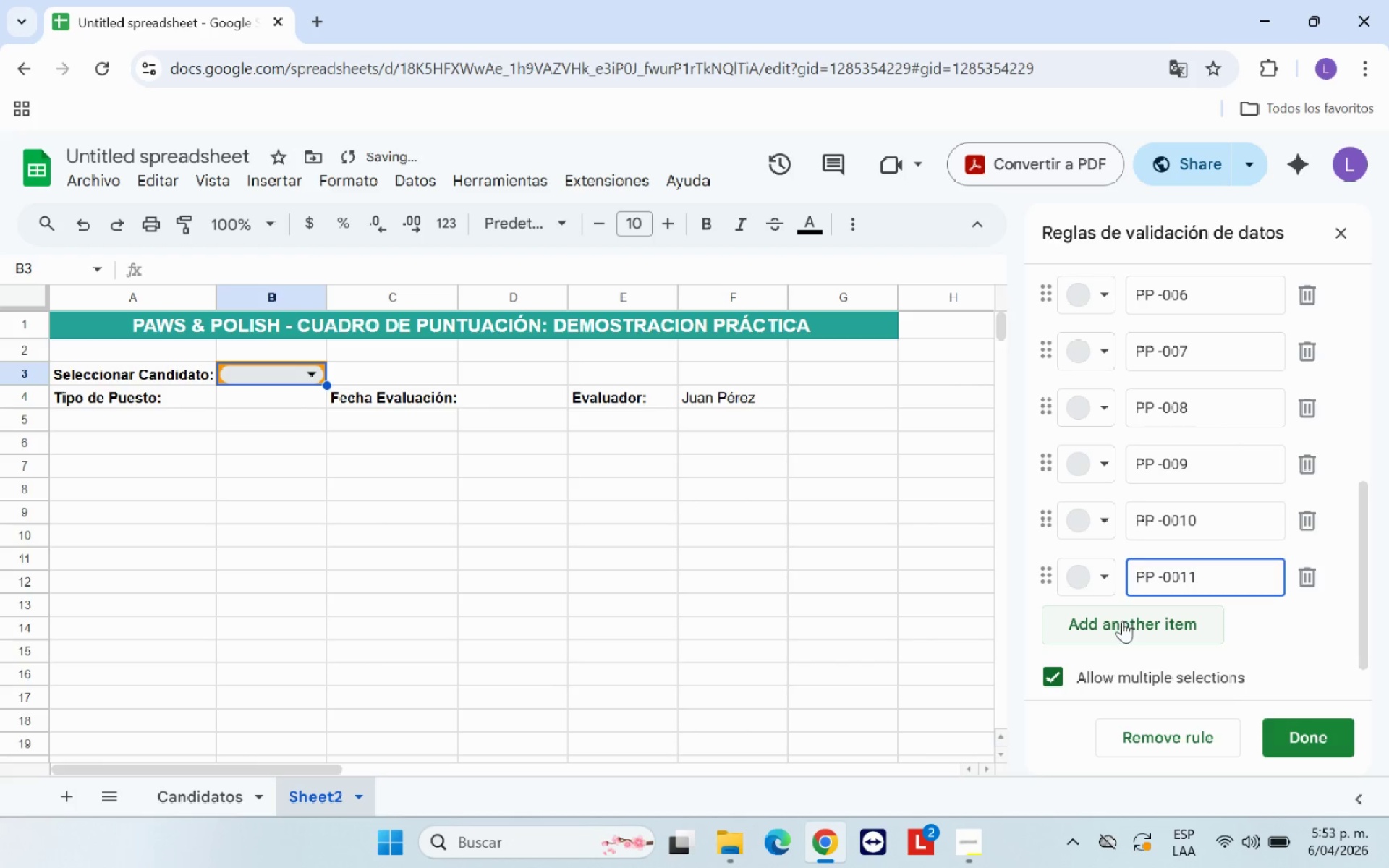 
left_click([1123, 626])
 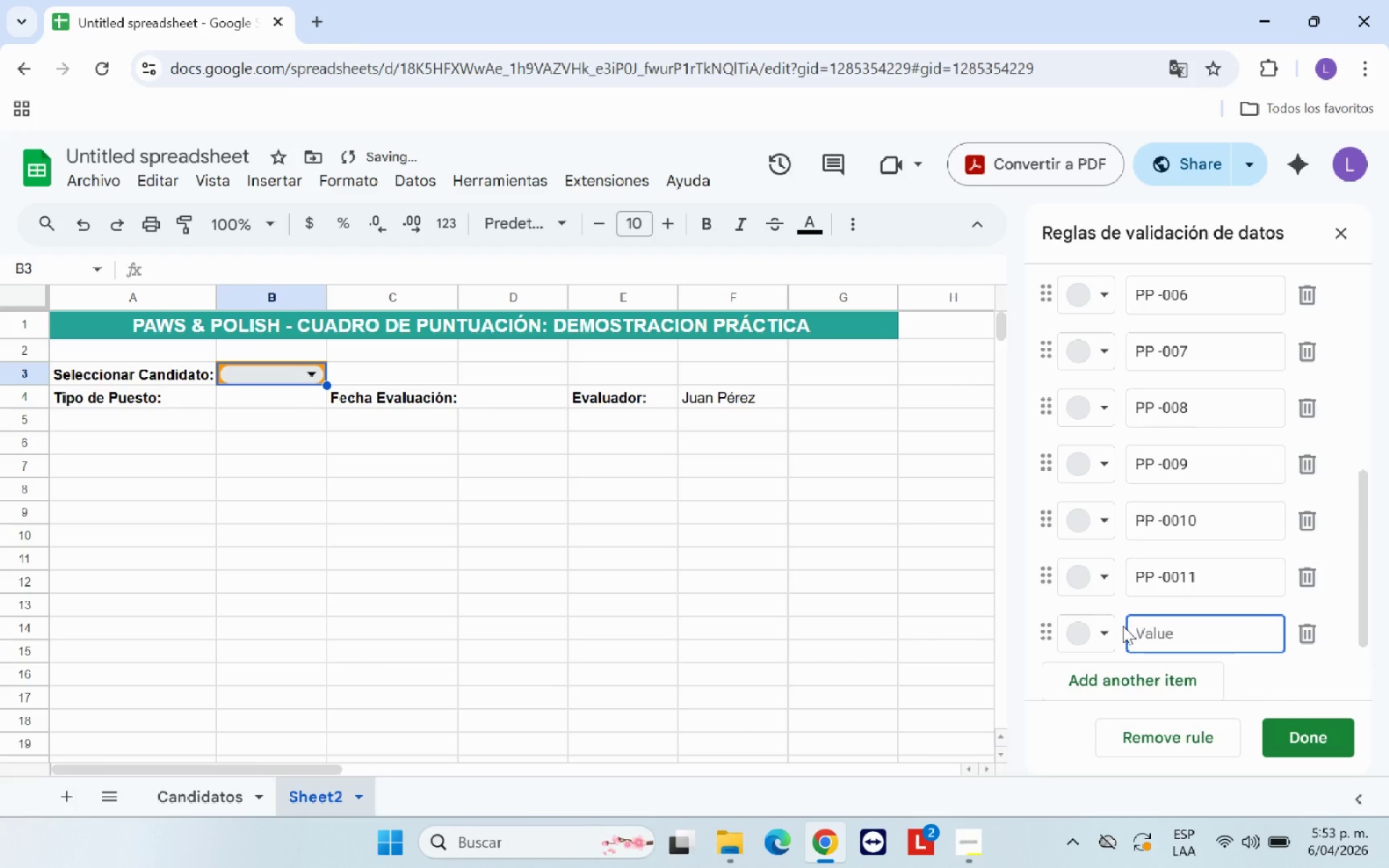 
key(Control+V)
 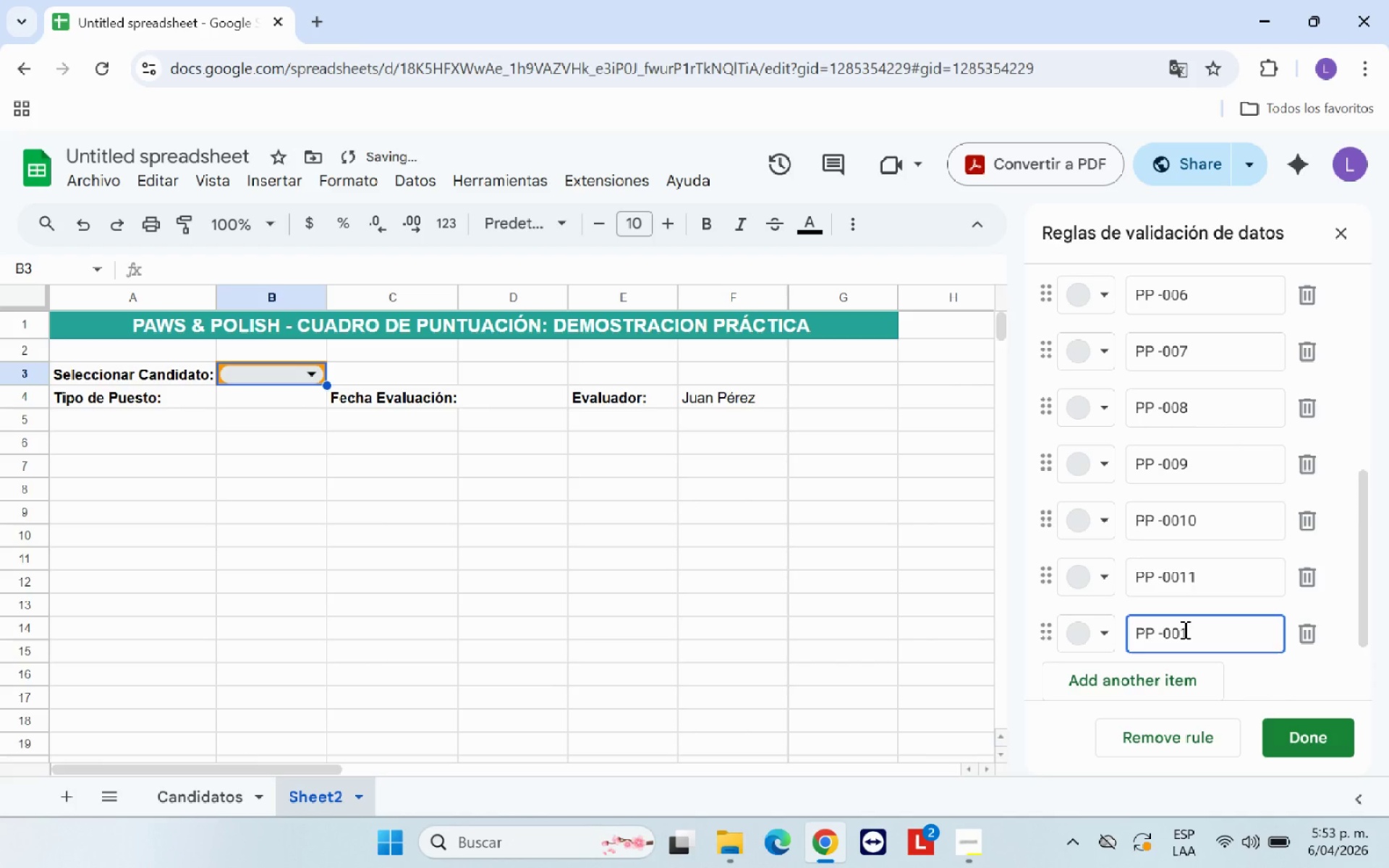 
key(2)
 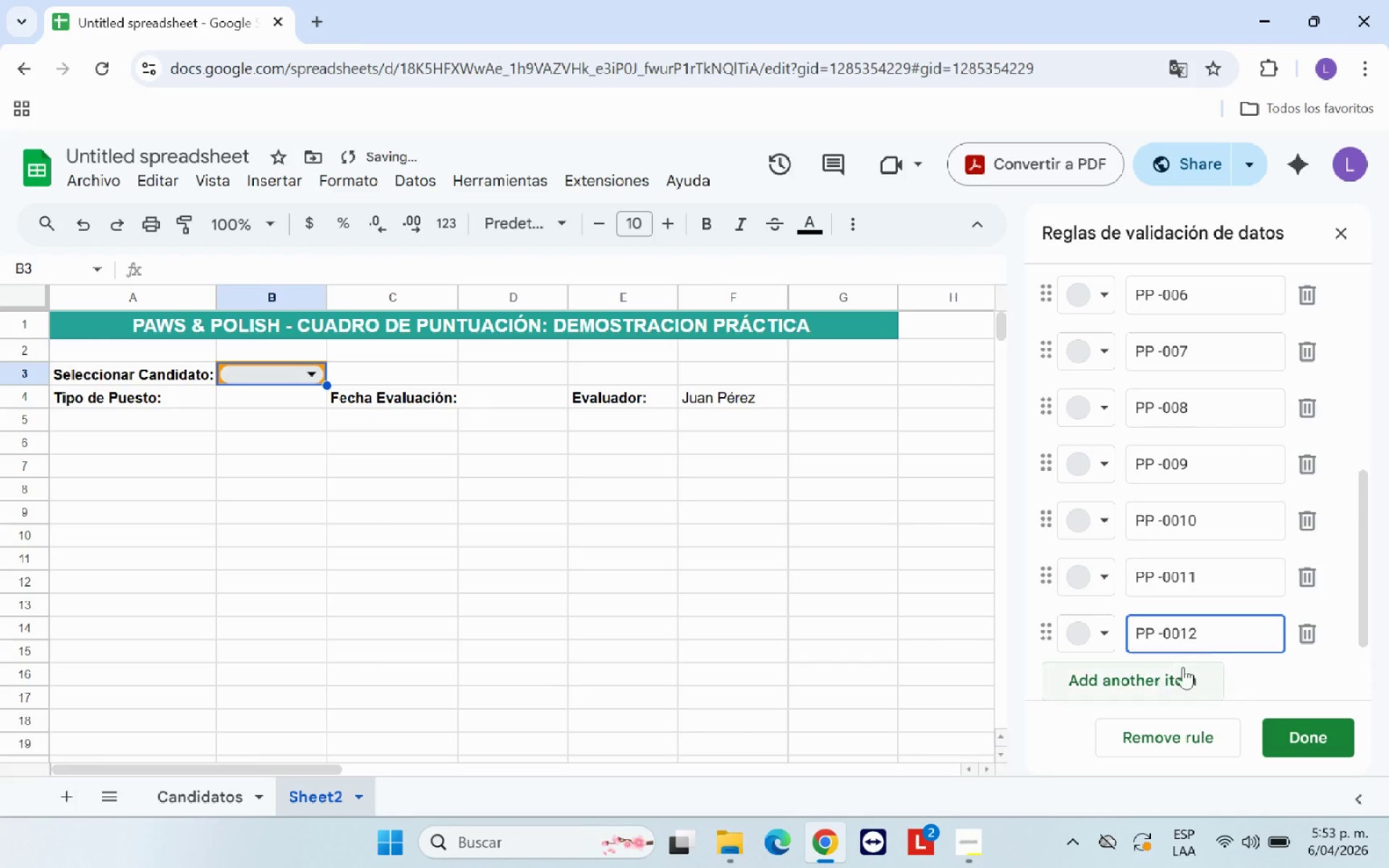 
left_click([1181, 669])
 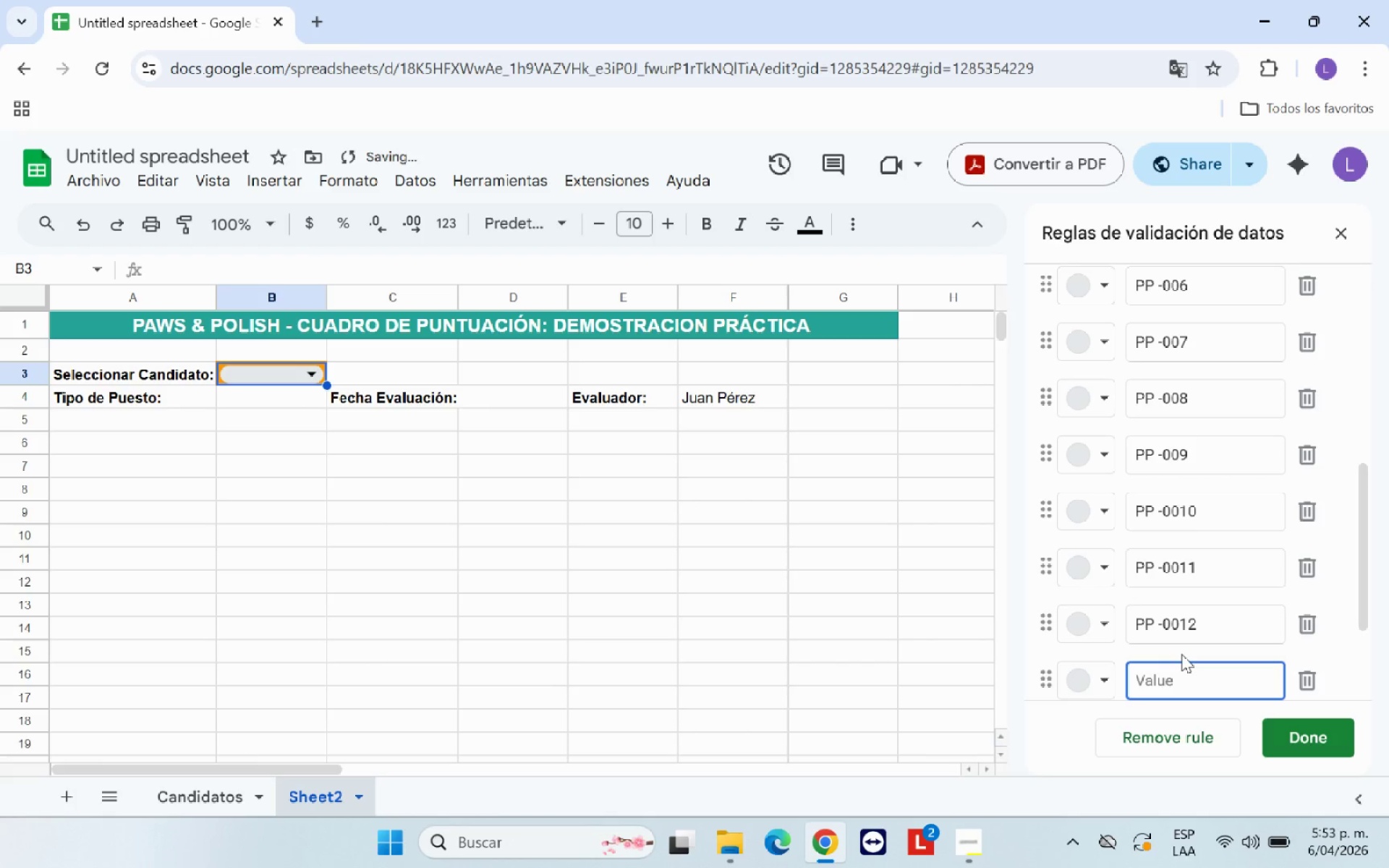 
key(Control+V)
 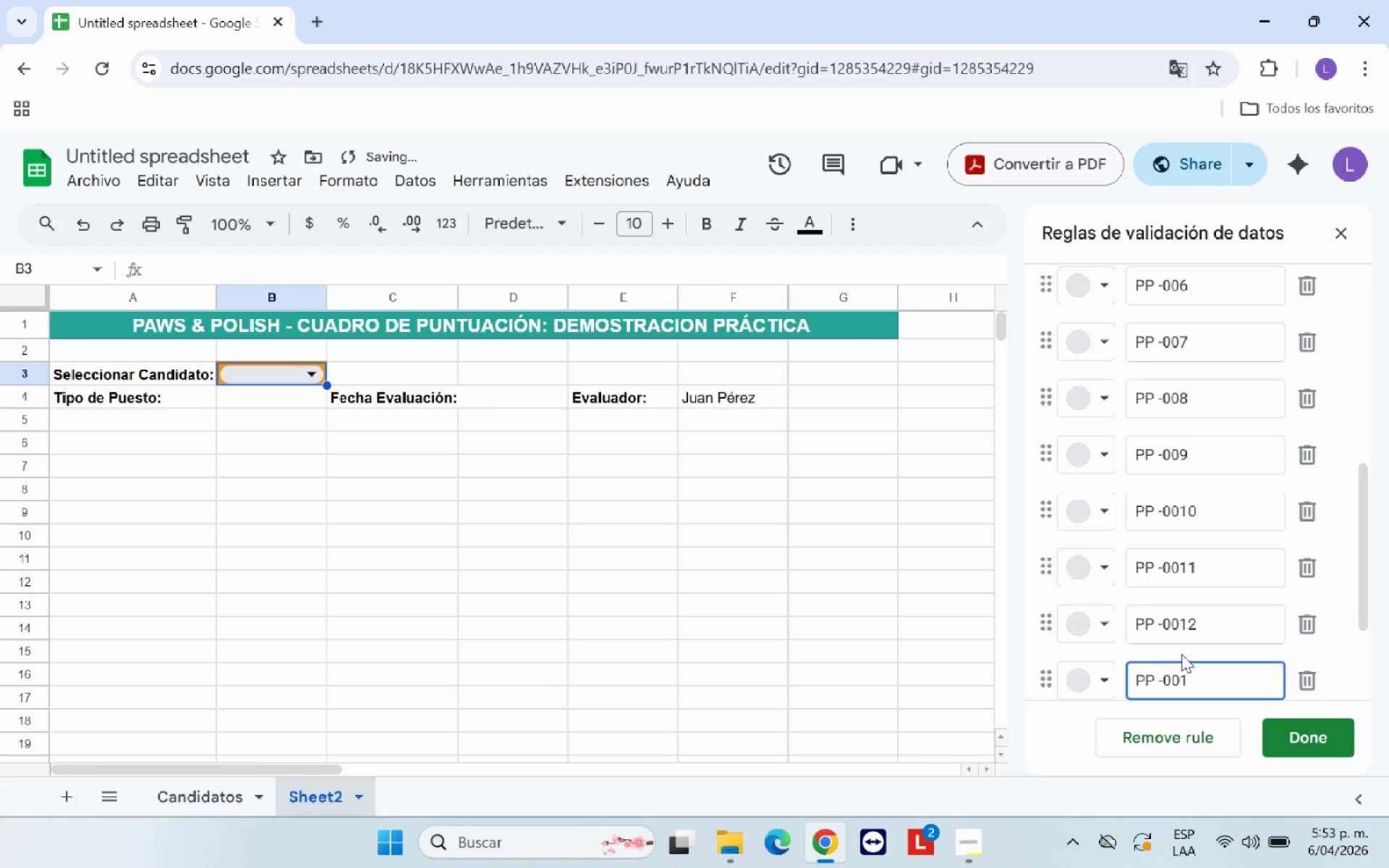 
key(3)
 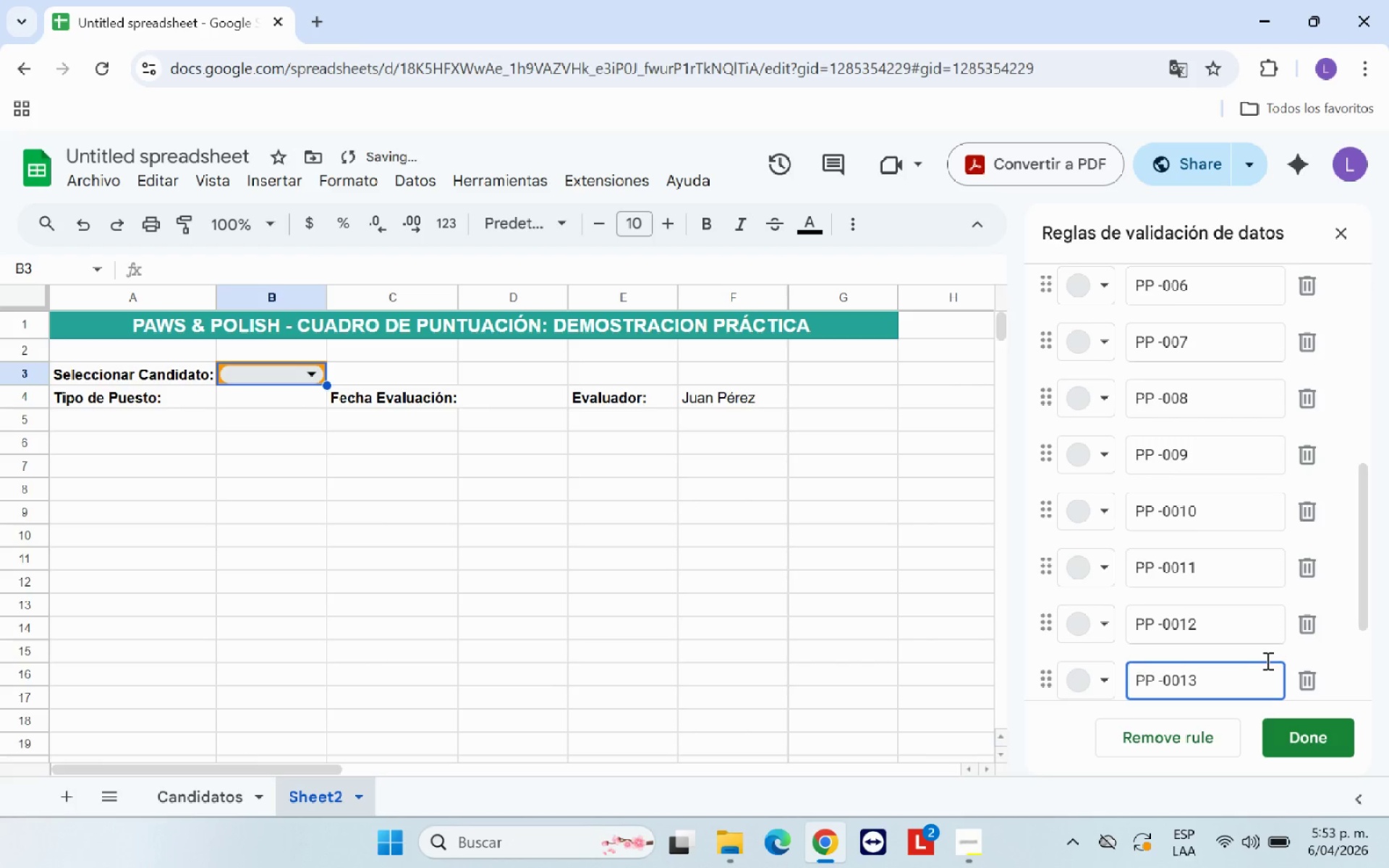 
scroll: coordinate [1267, 641], scroll_direction: down, amount: 2.0
 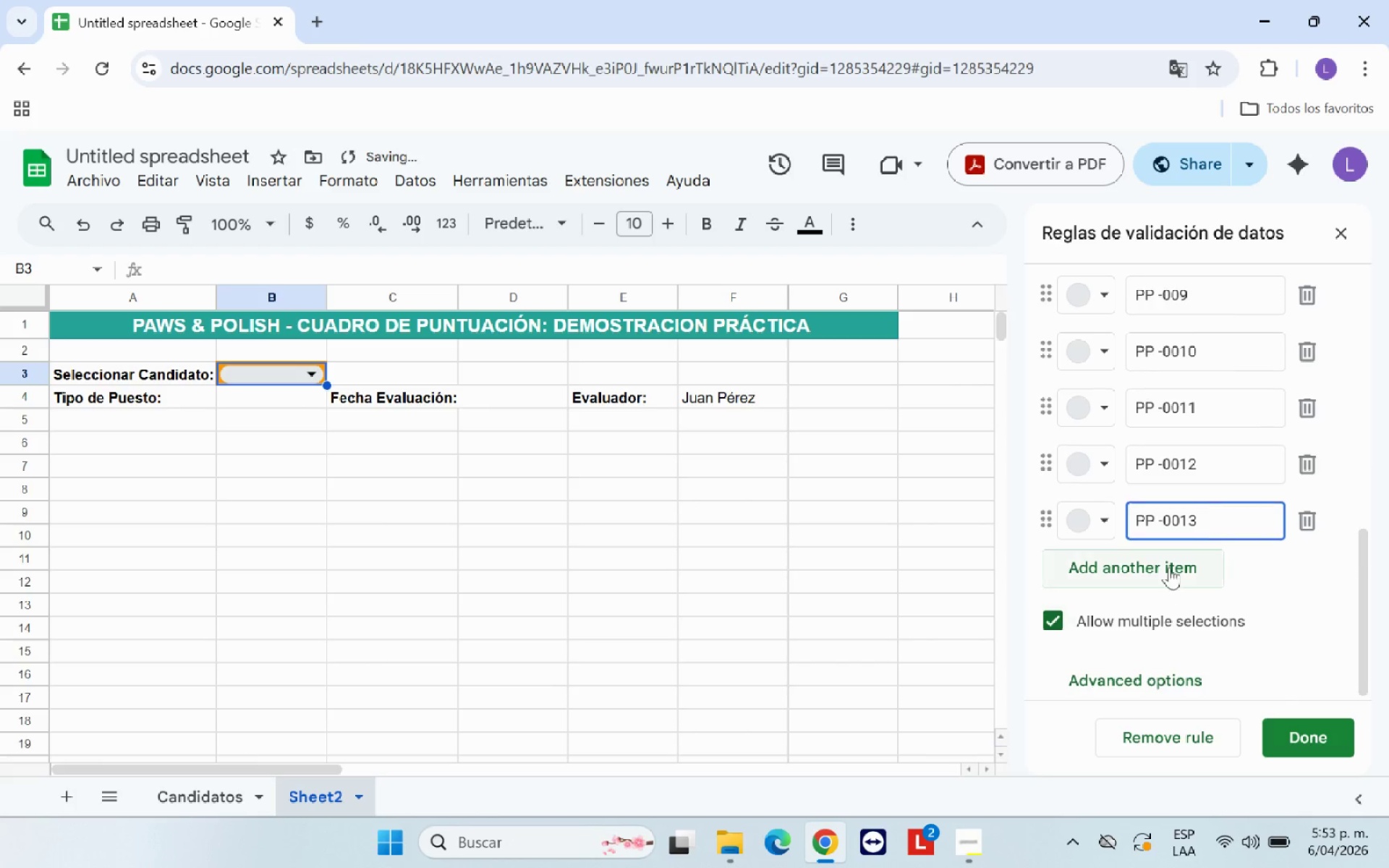 
left_click([1169, 566])
 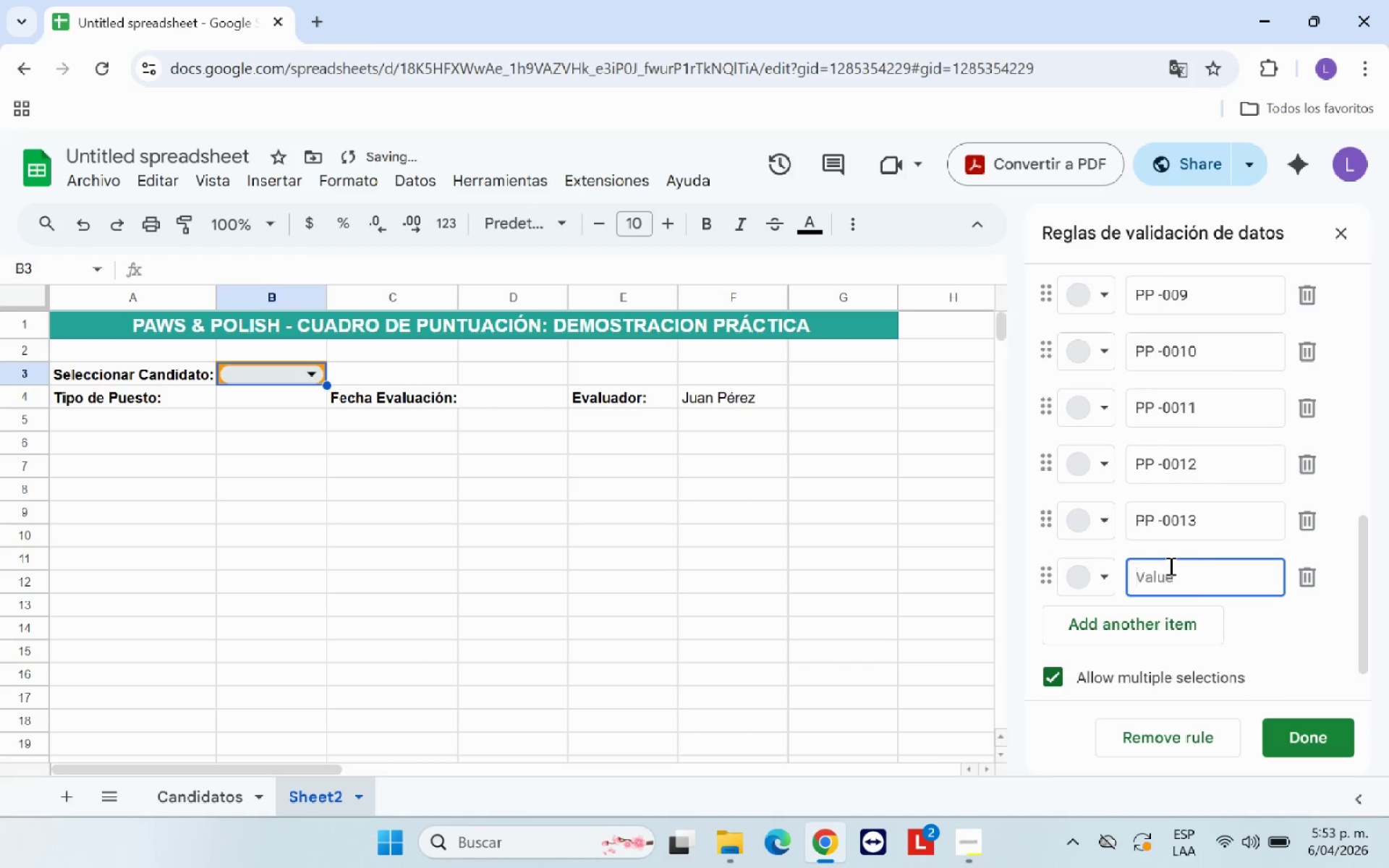 
key(Control+V)
 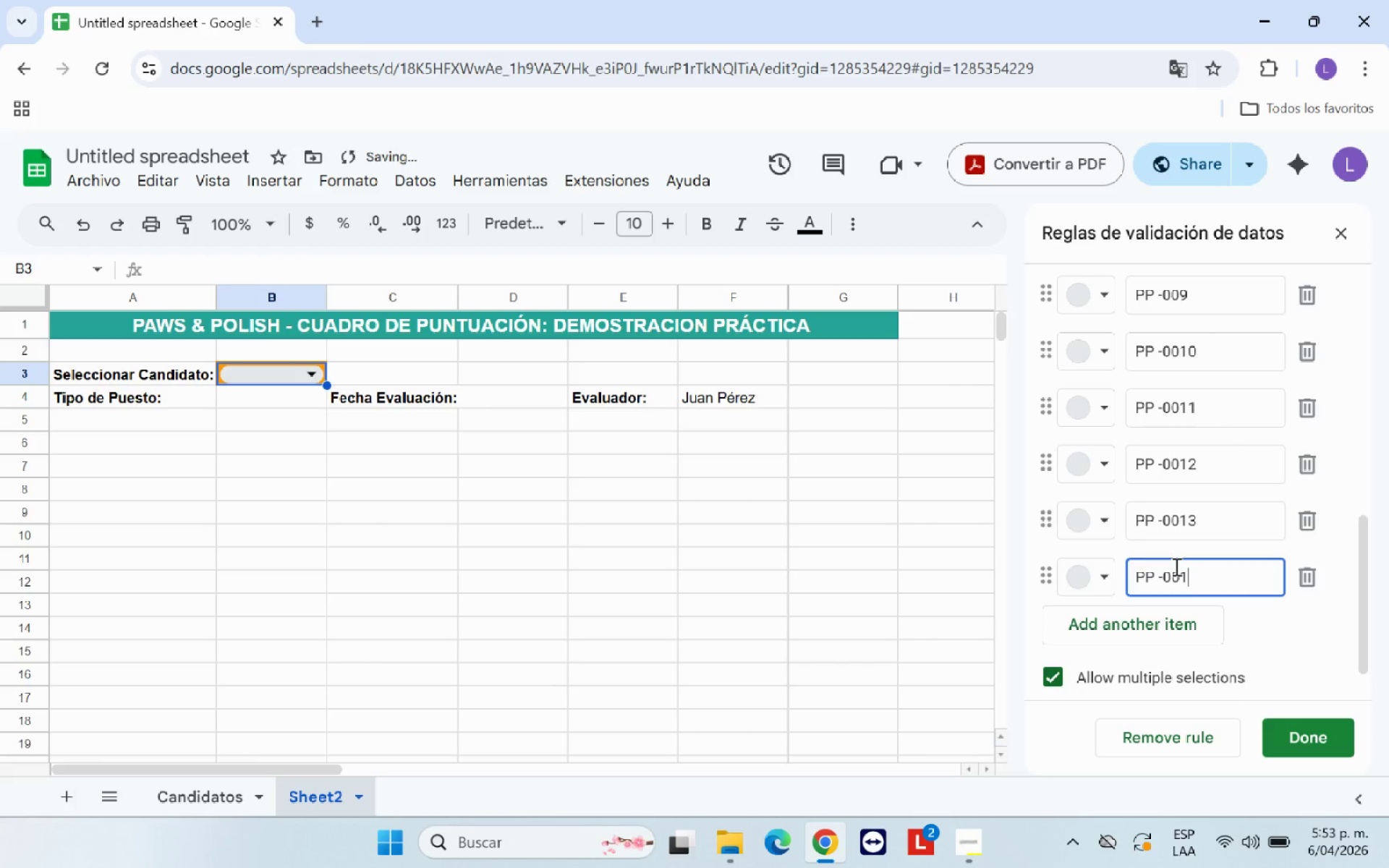 
key(4)
 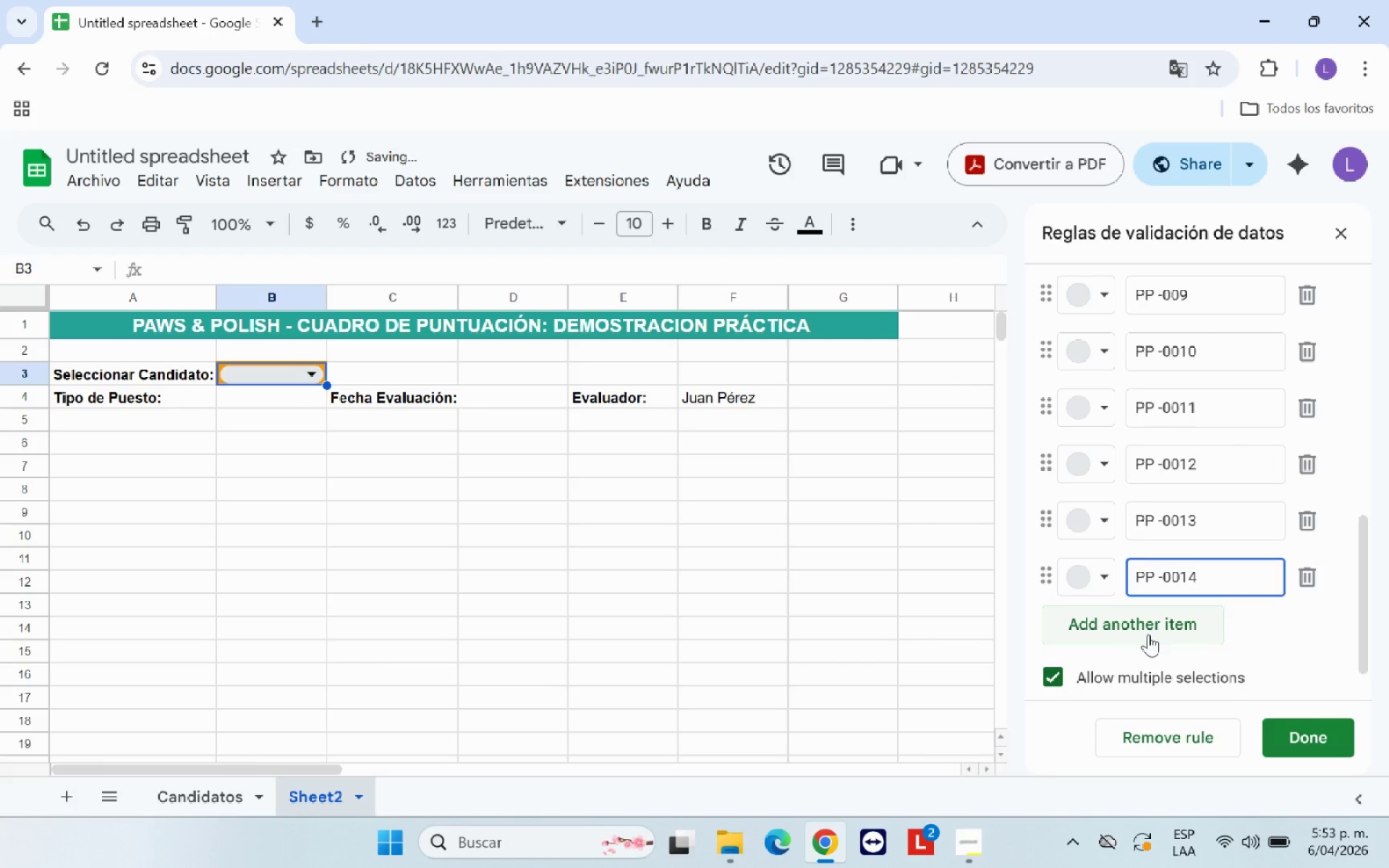 
left_click([1148, 634])
 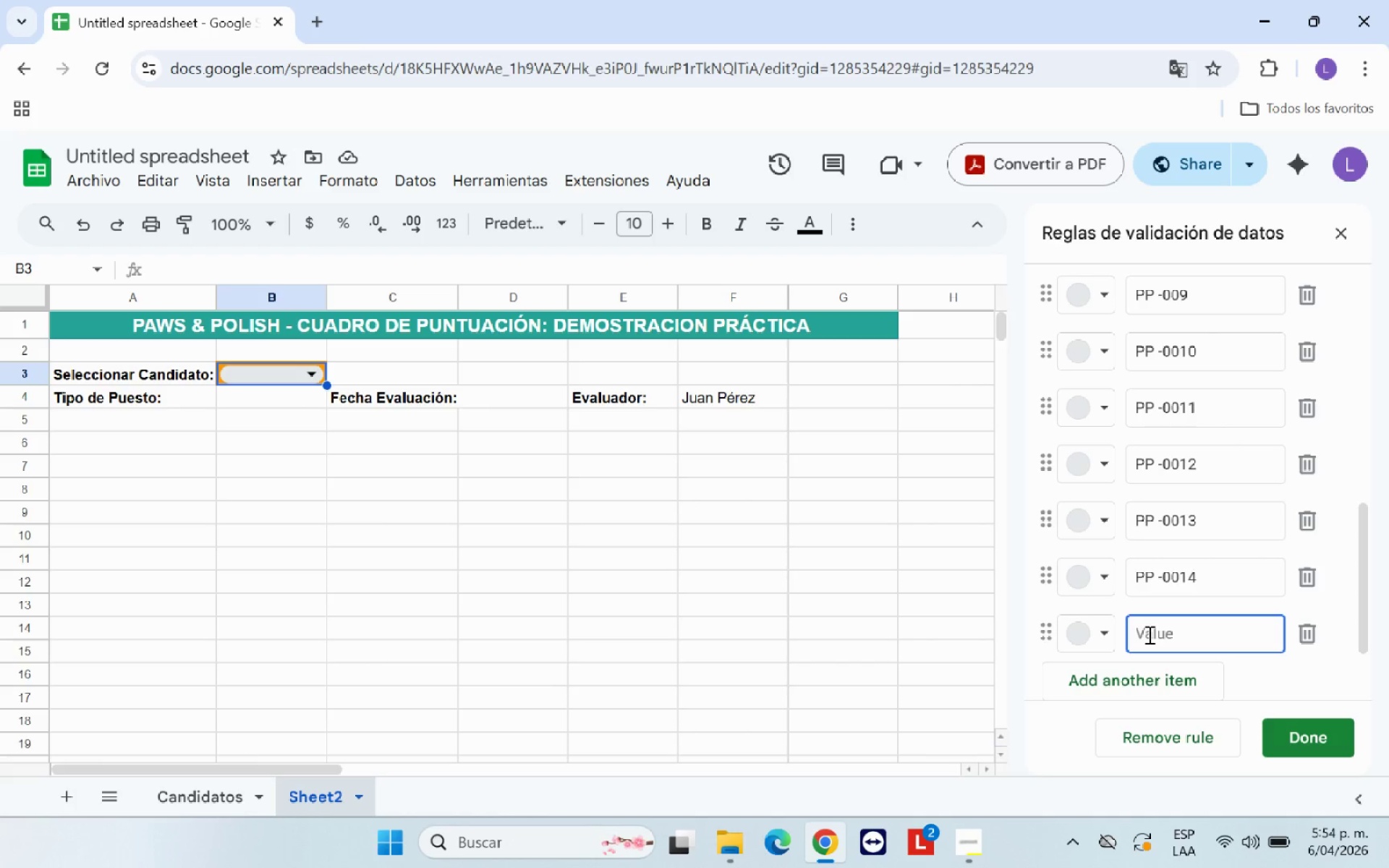 
wait(38.59)
 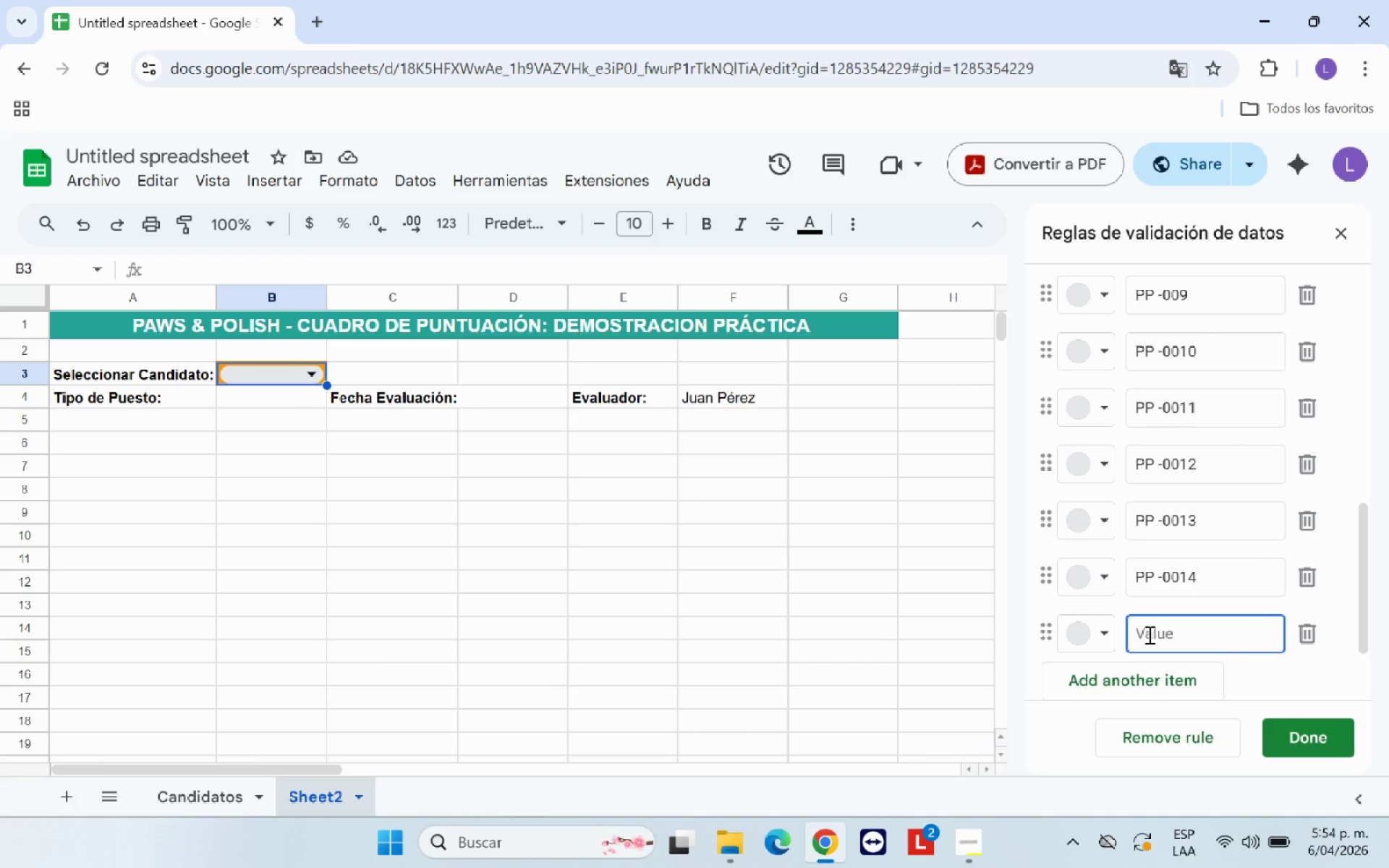 
left_click([1179, 349])
 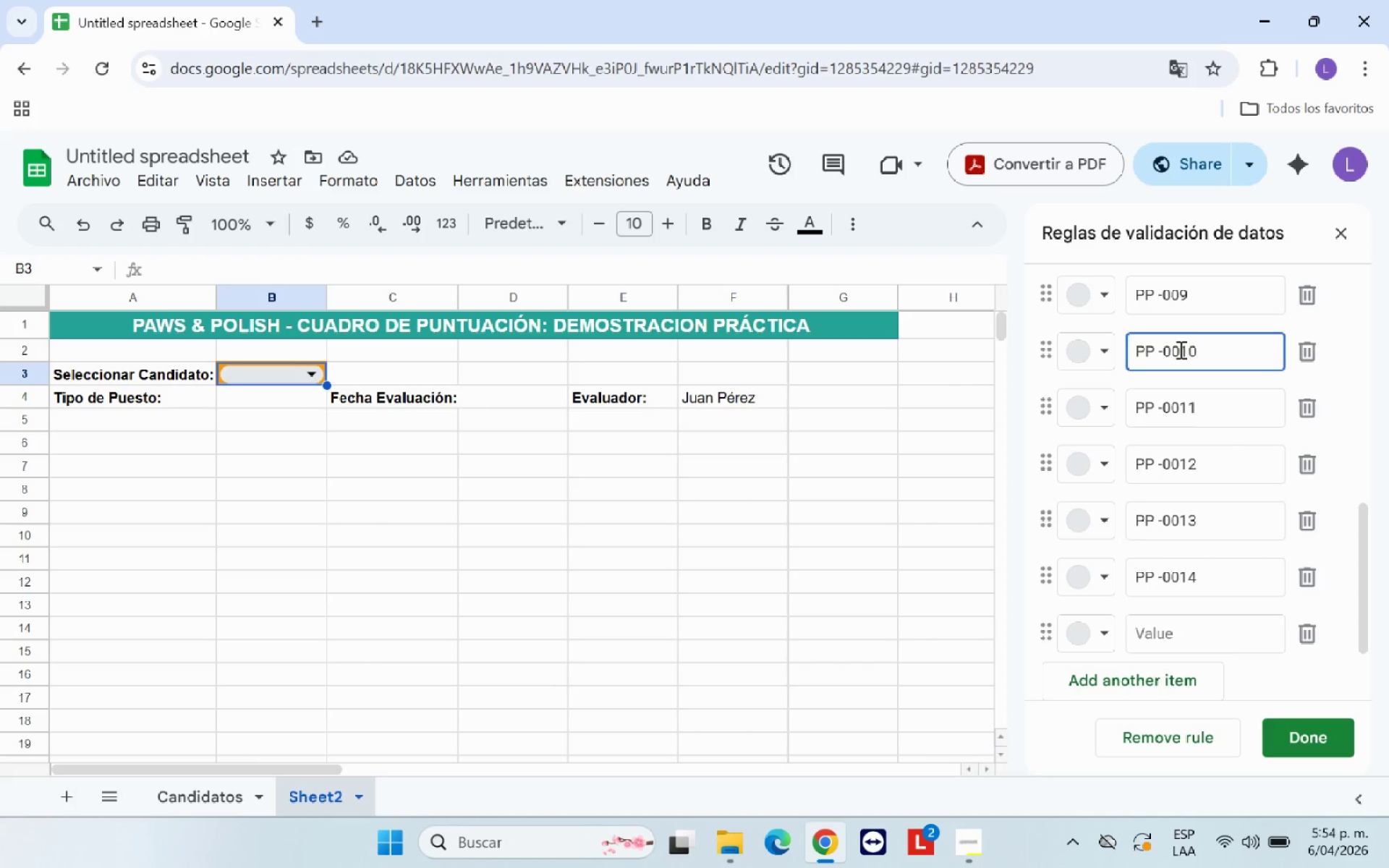 
key(Backspace)
 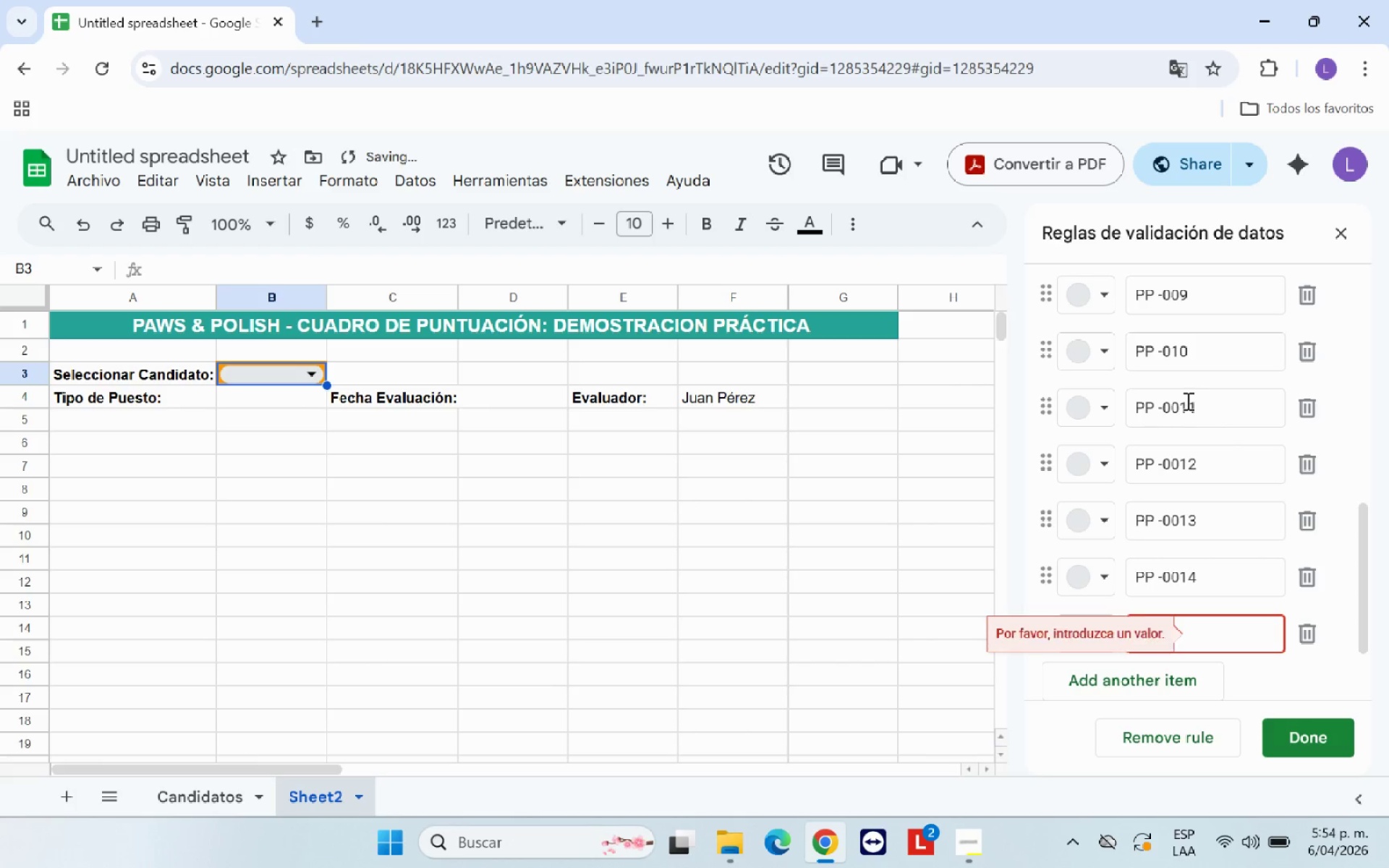 
left_click([1184, 404])
 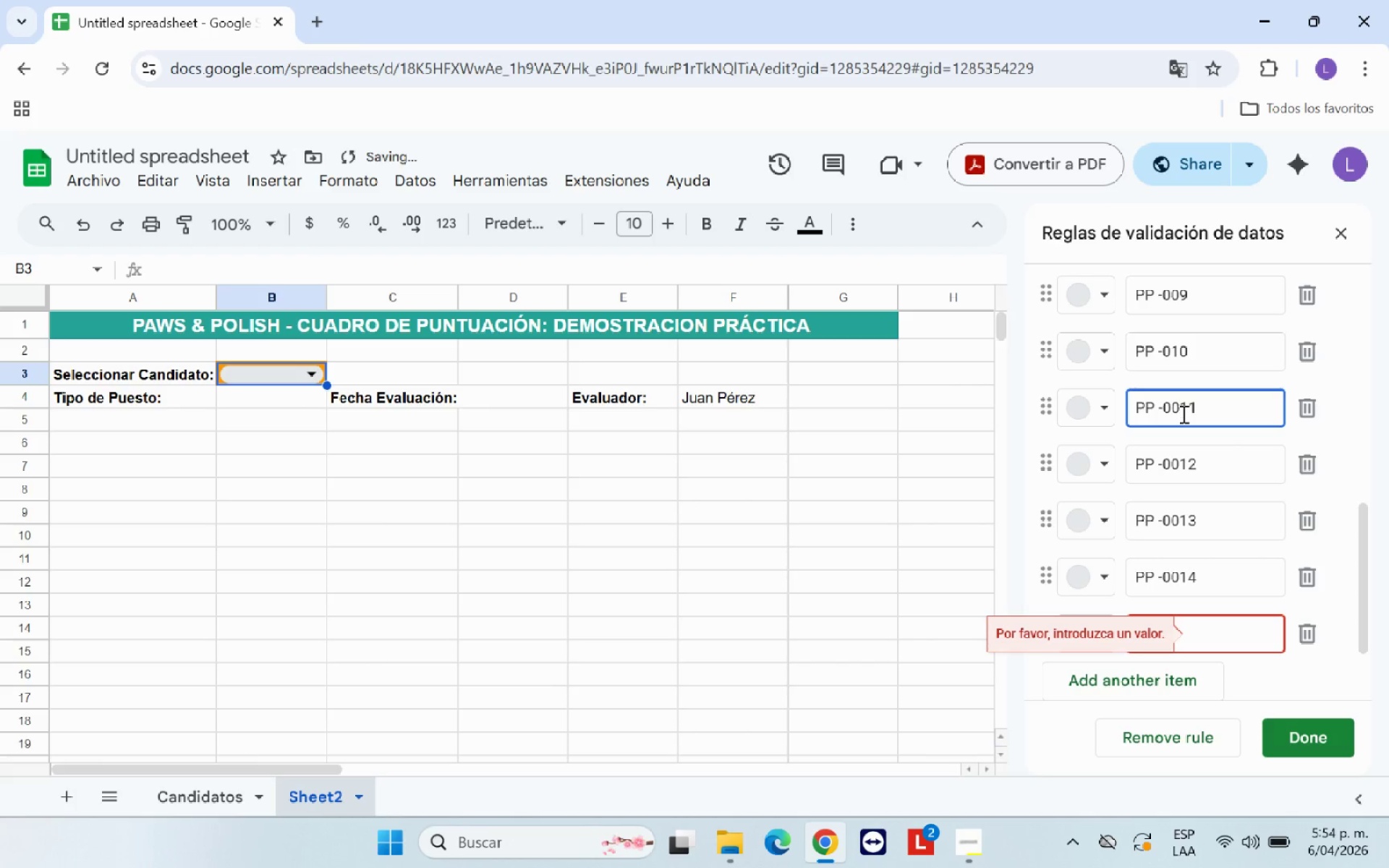 
key(Backspace)
 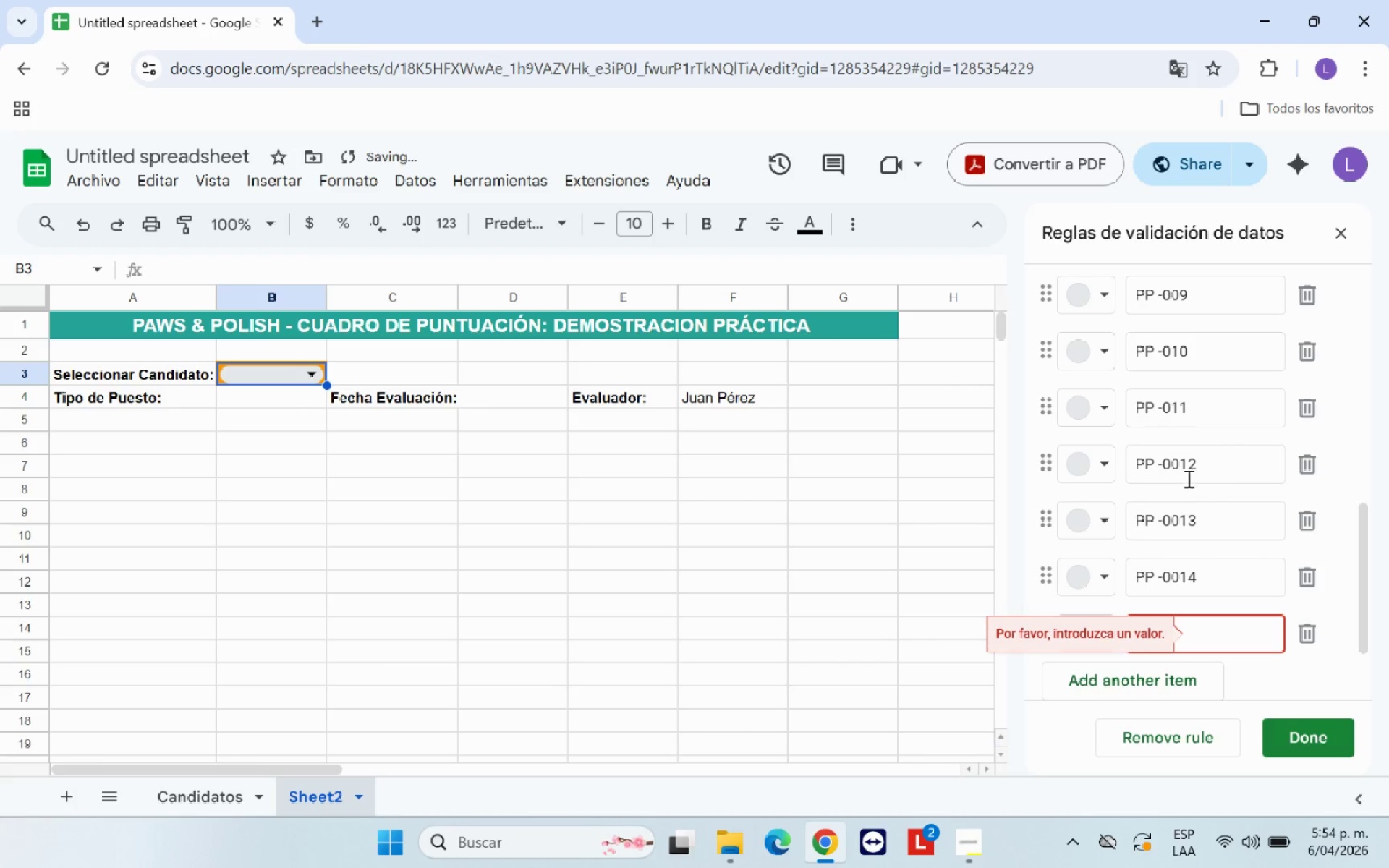 
left_click([1180, 466])
 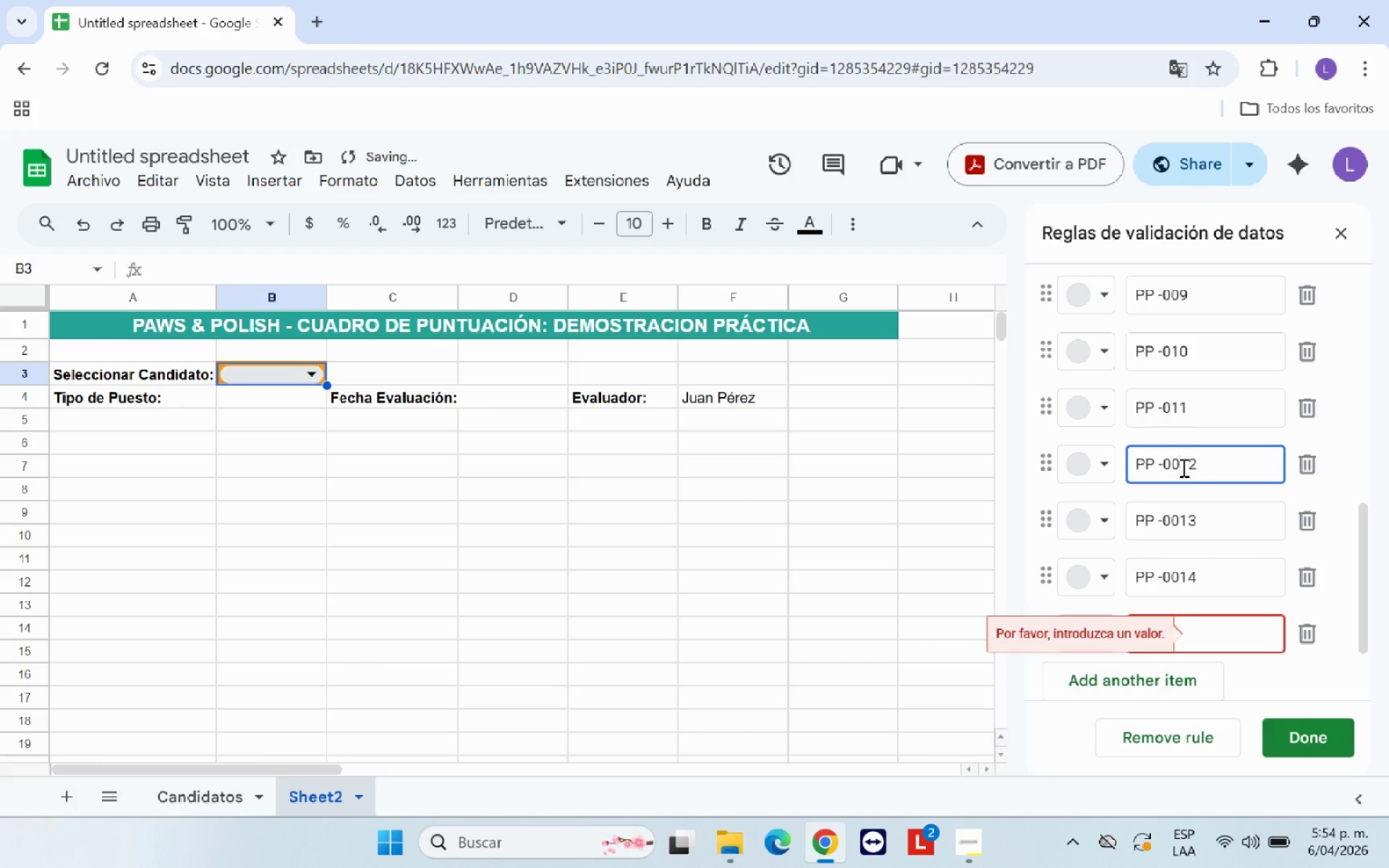 
key(Backspace)
 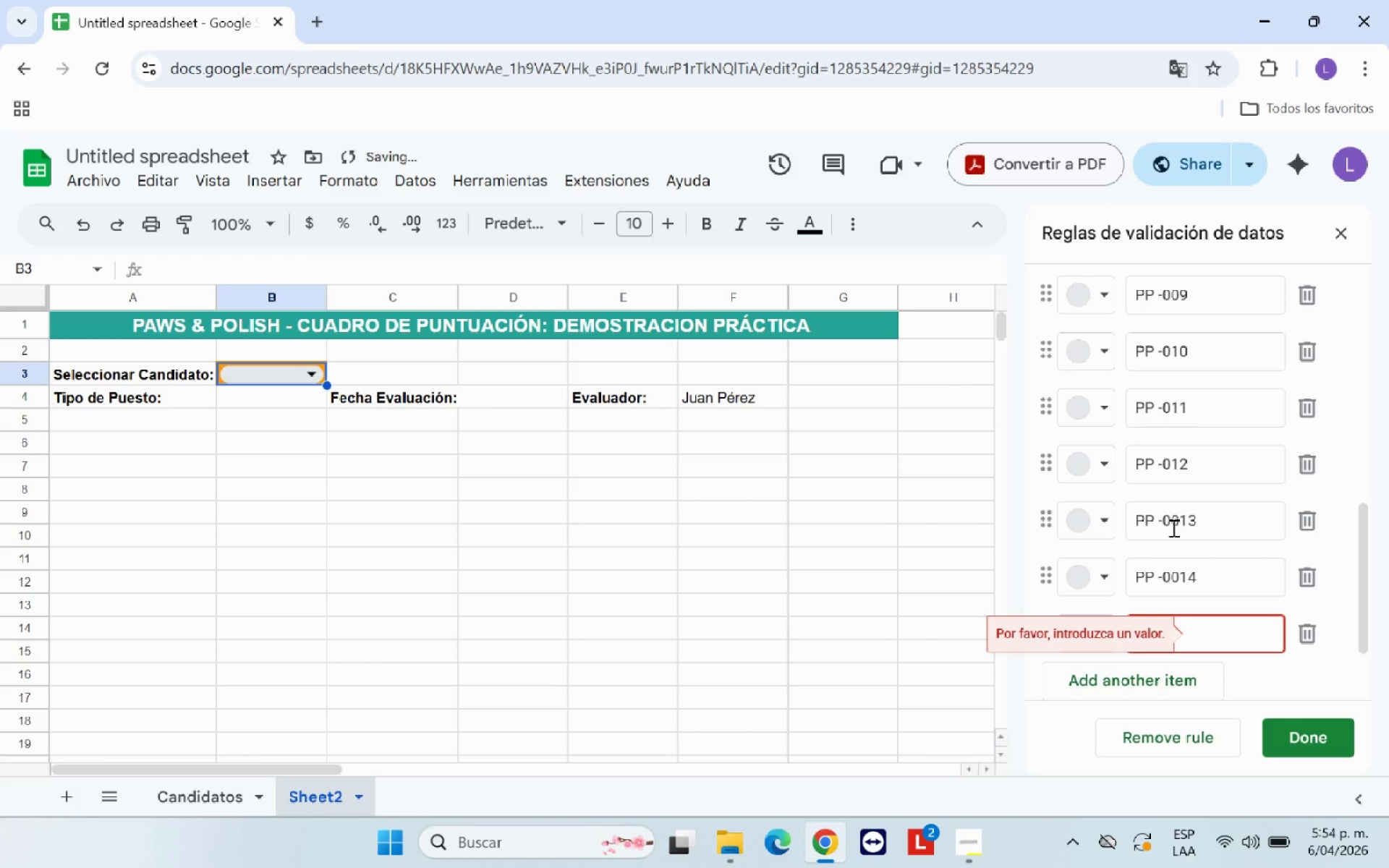 
left_click([1178, 523])
 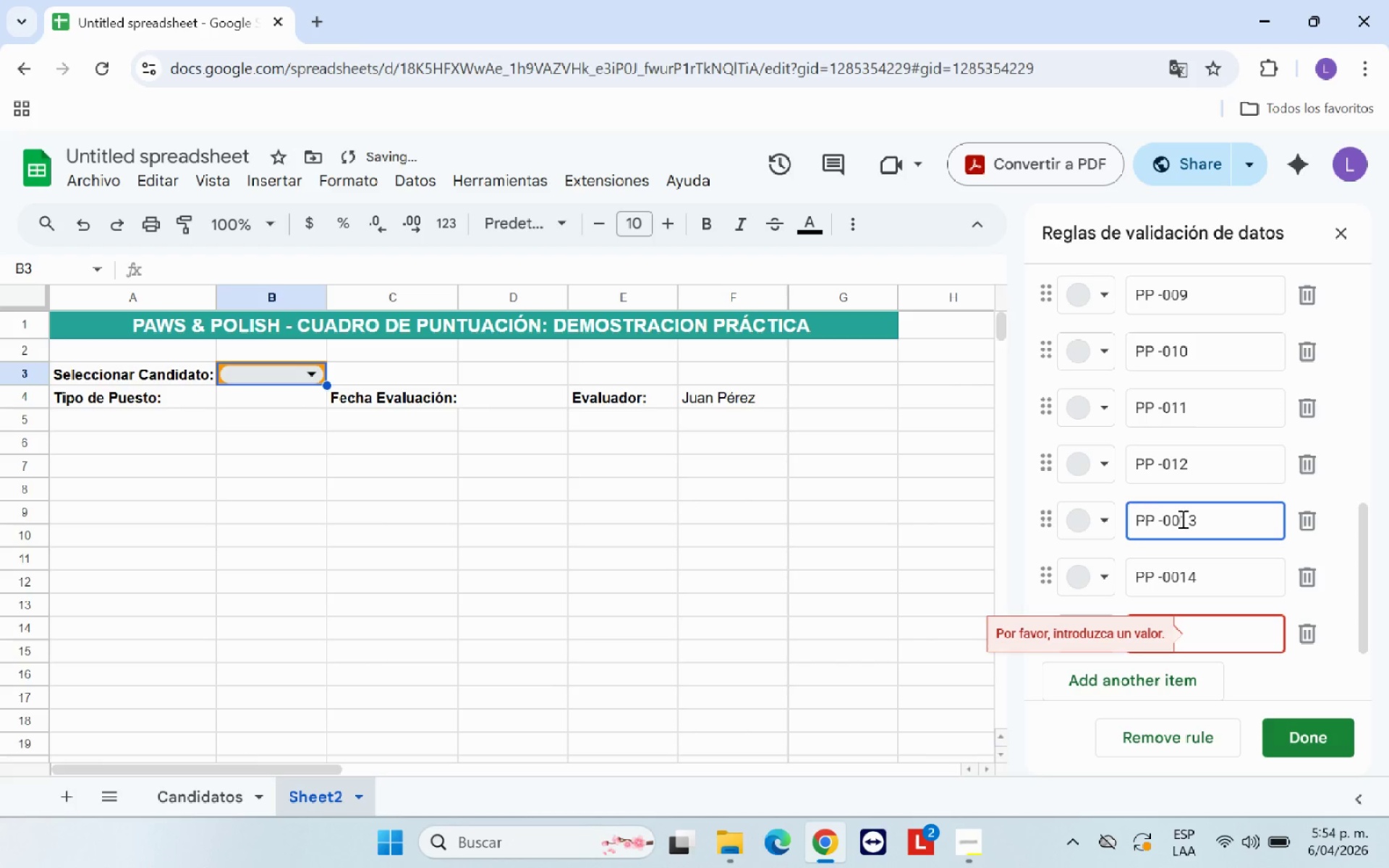 
key(Backspace)
 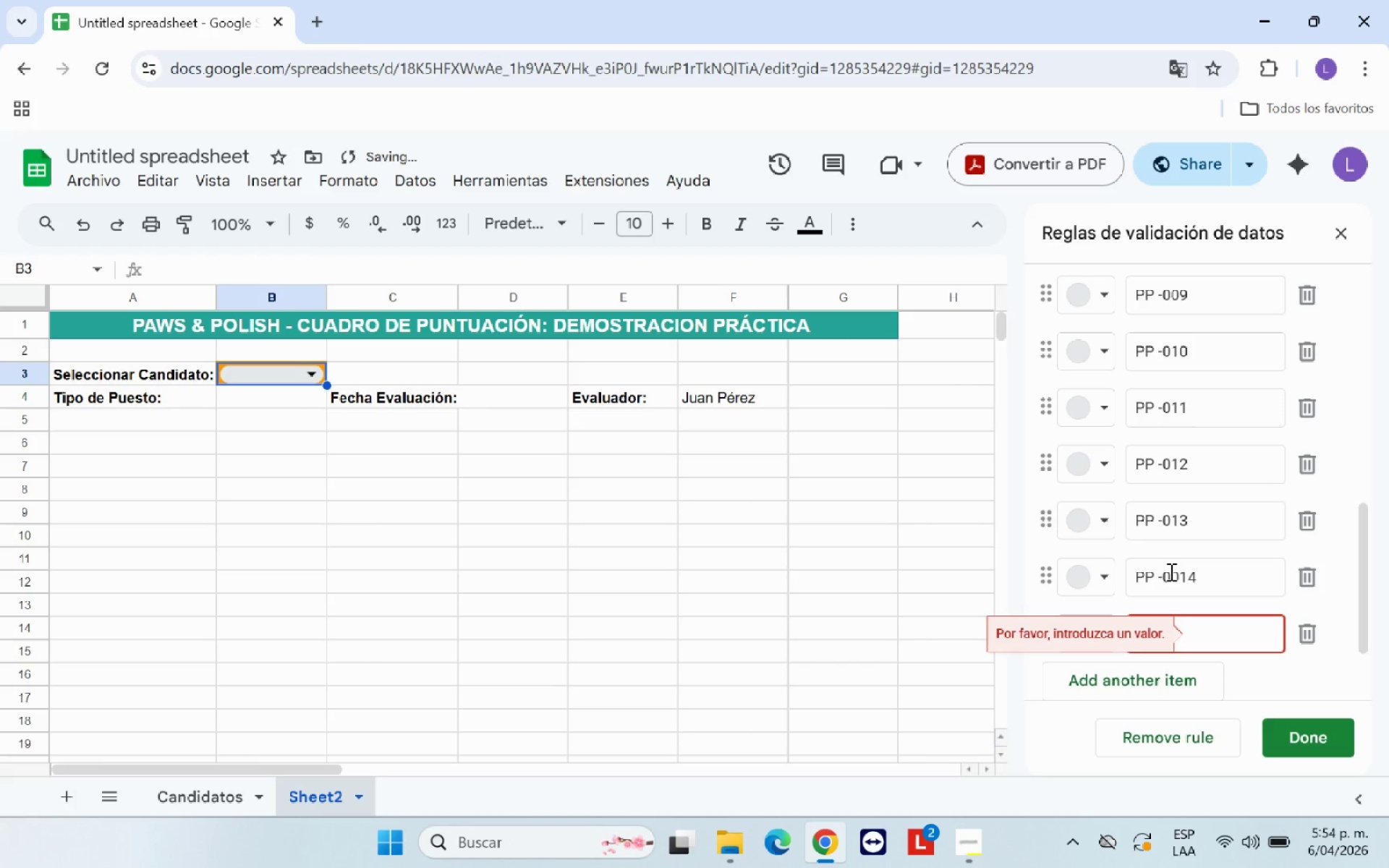 
left_click([1179, 572])
 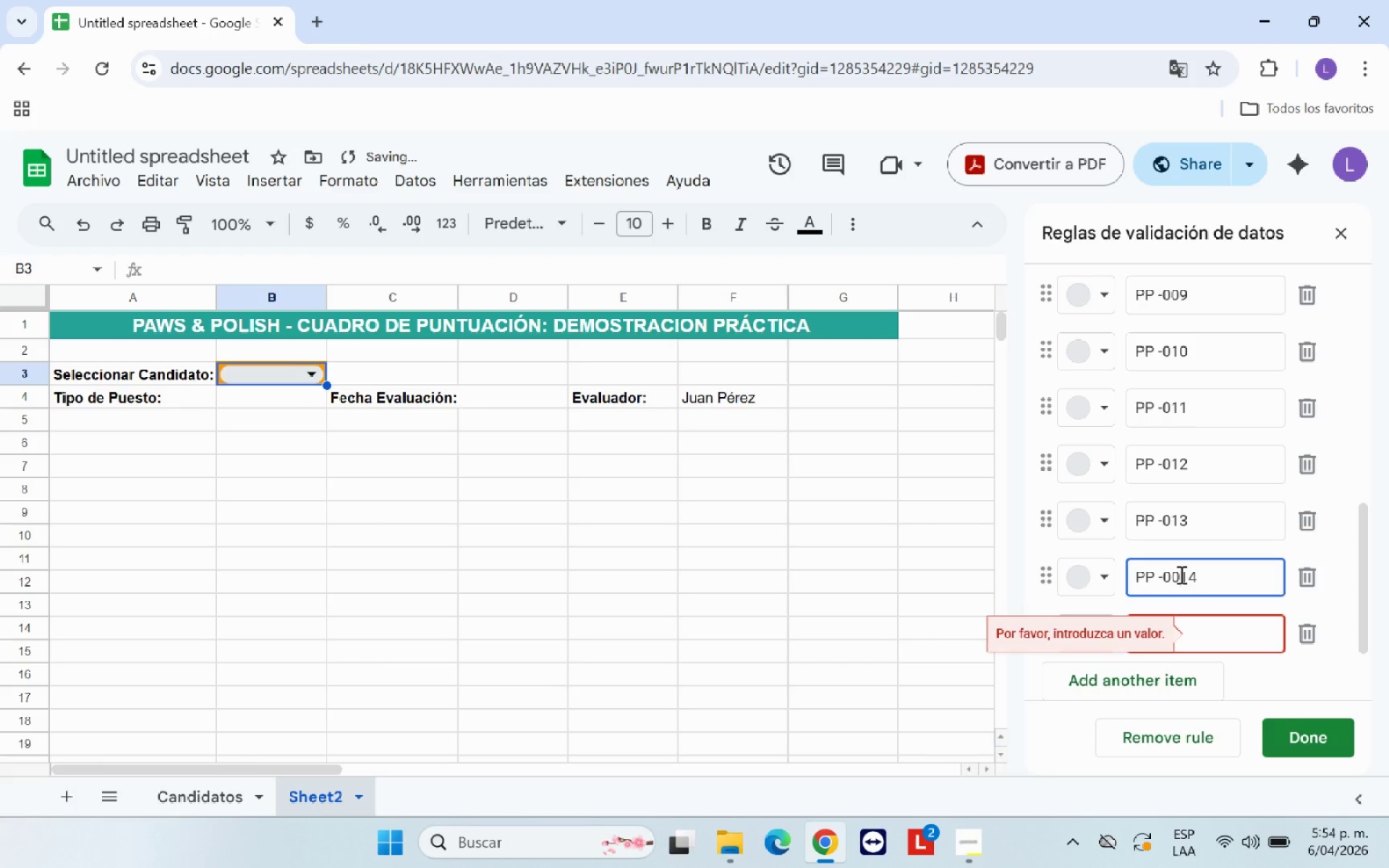 
key(Backspace)
 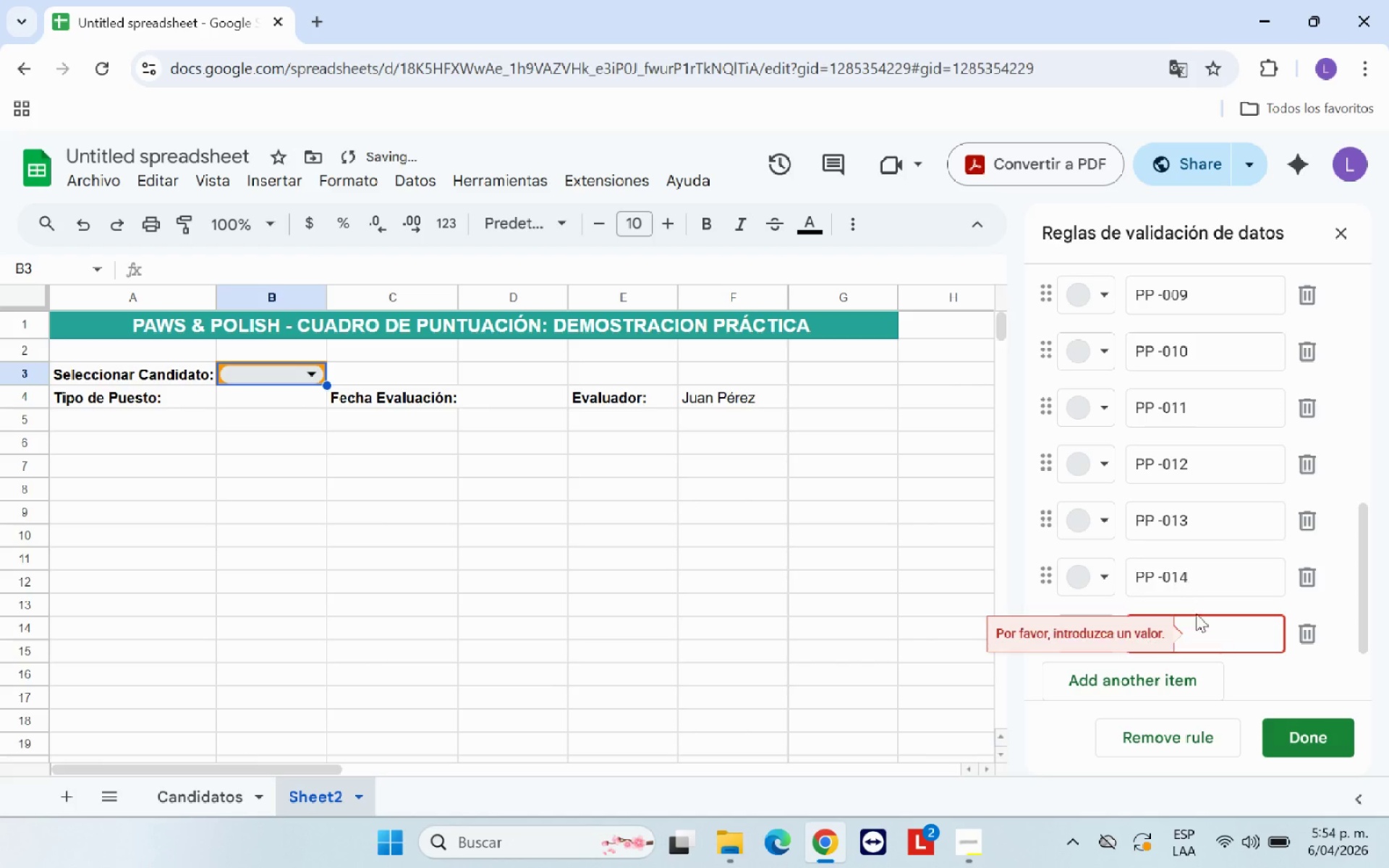 
left_click([1201, 625])
 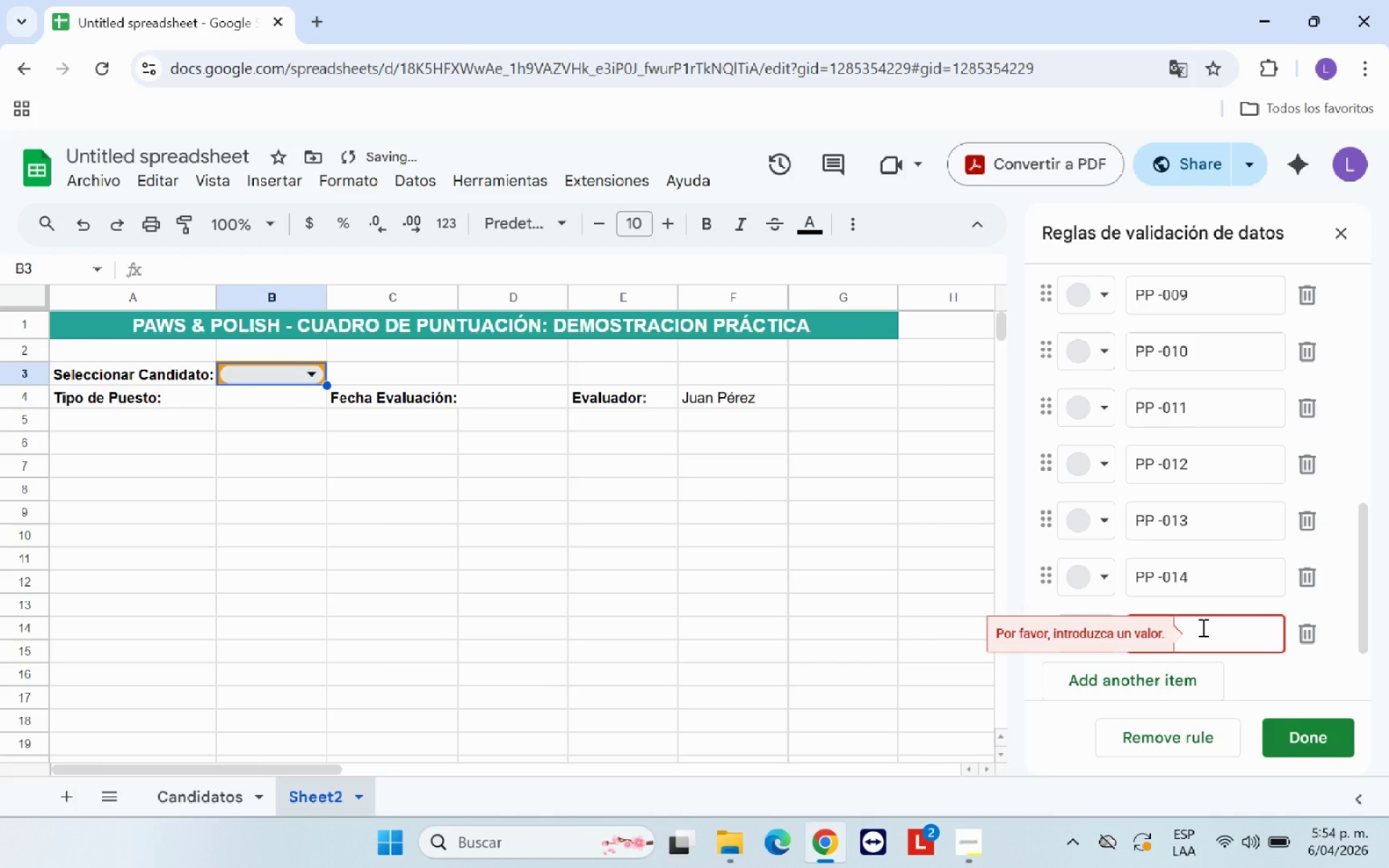 
key(Control+V)
 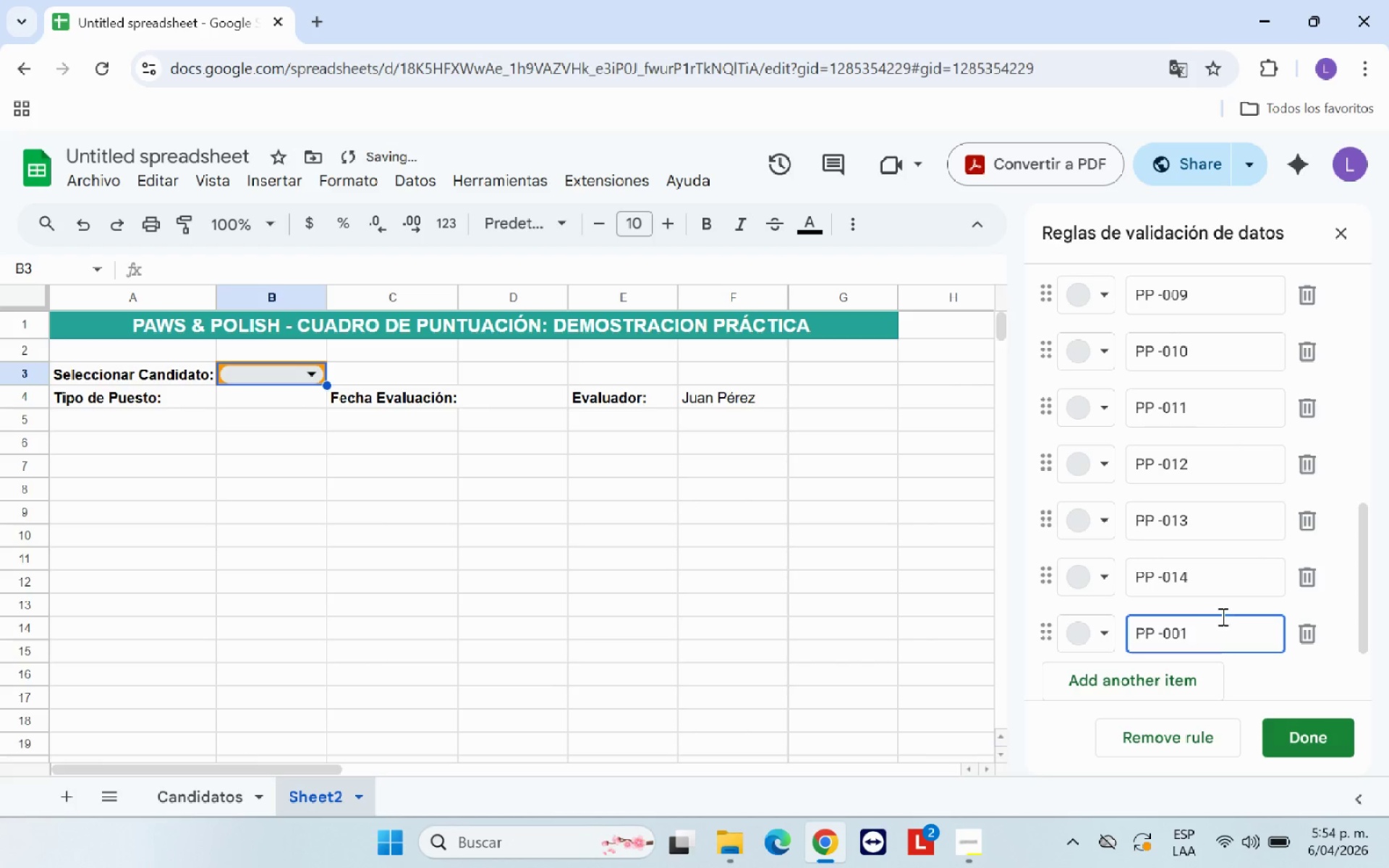 
key(Backspace)
key(Backspace)
type(15)
 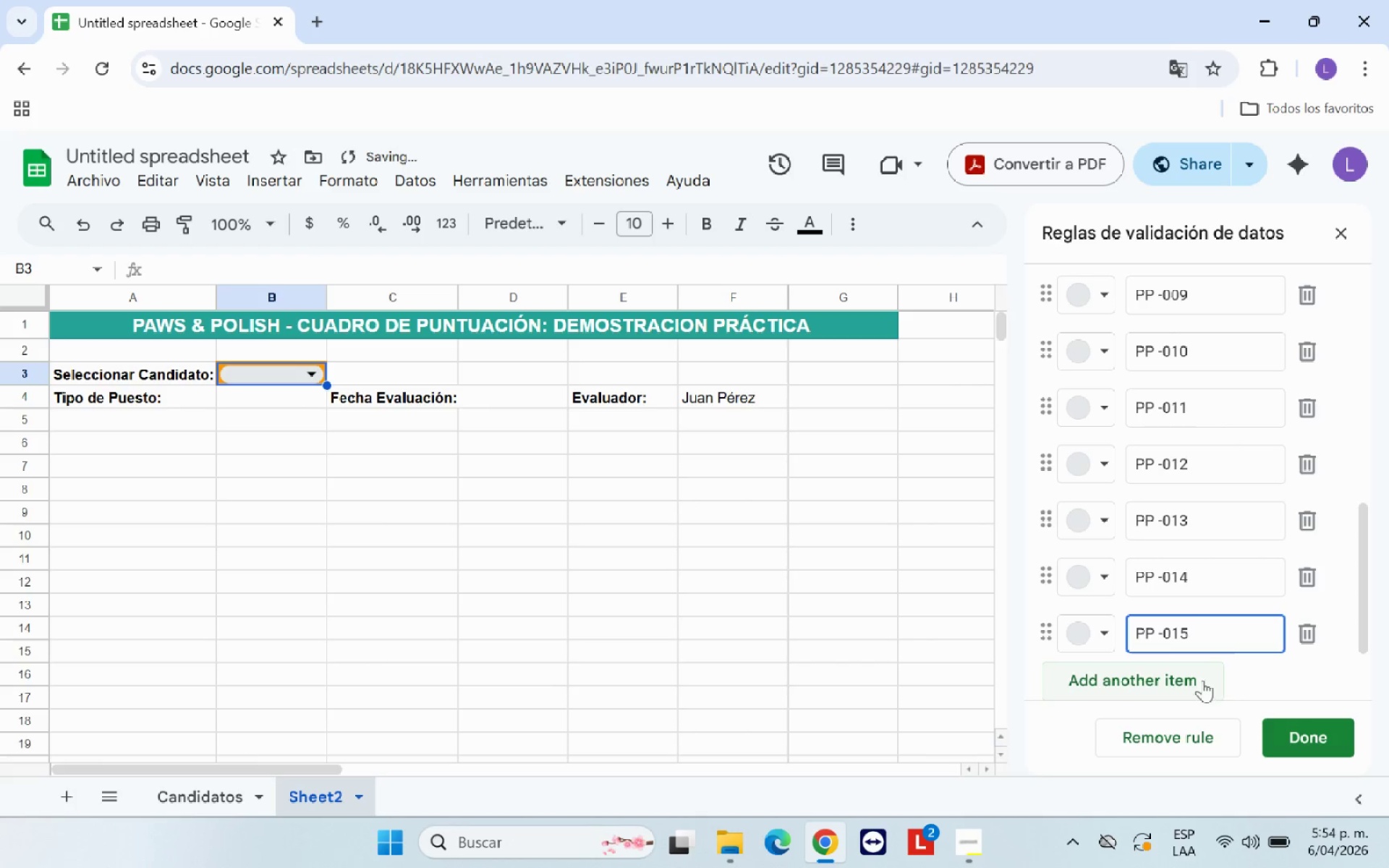 
left_click([1194, 681])
 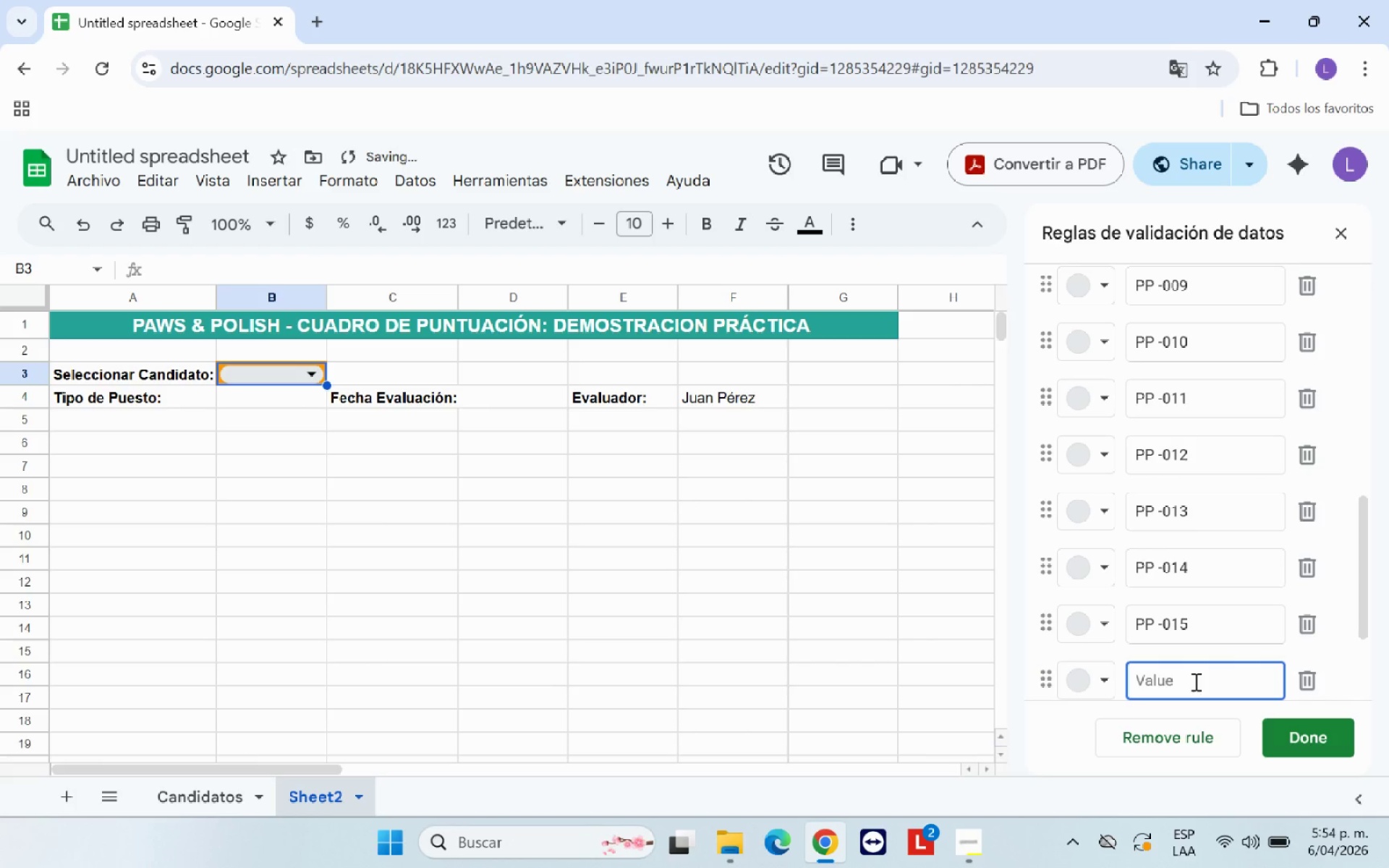 
hold_key(key=ControlLeft, duration=0.83)
 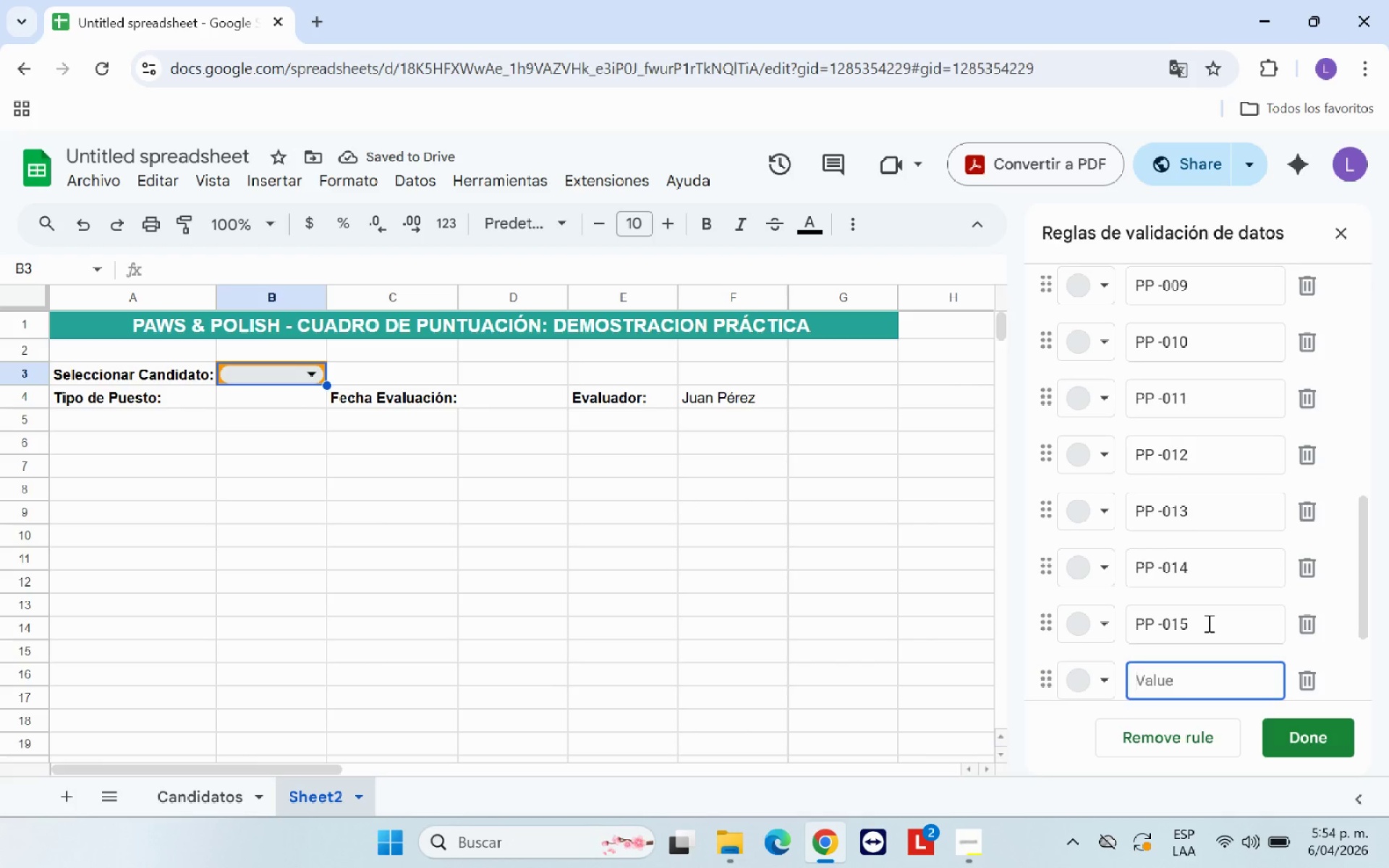 
left_click_drag(start_coordinate=[1207, 623], to_coordinate=[1129, 622])
 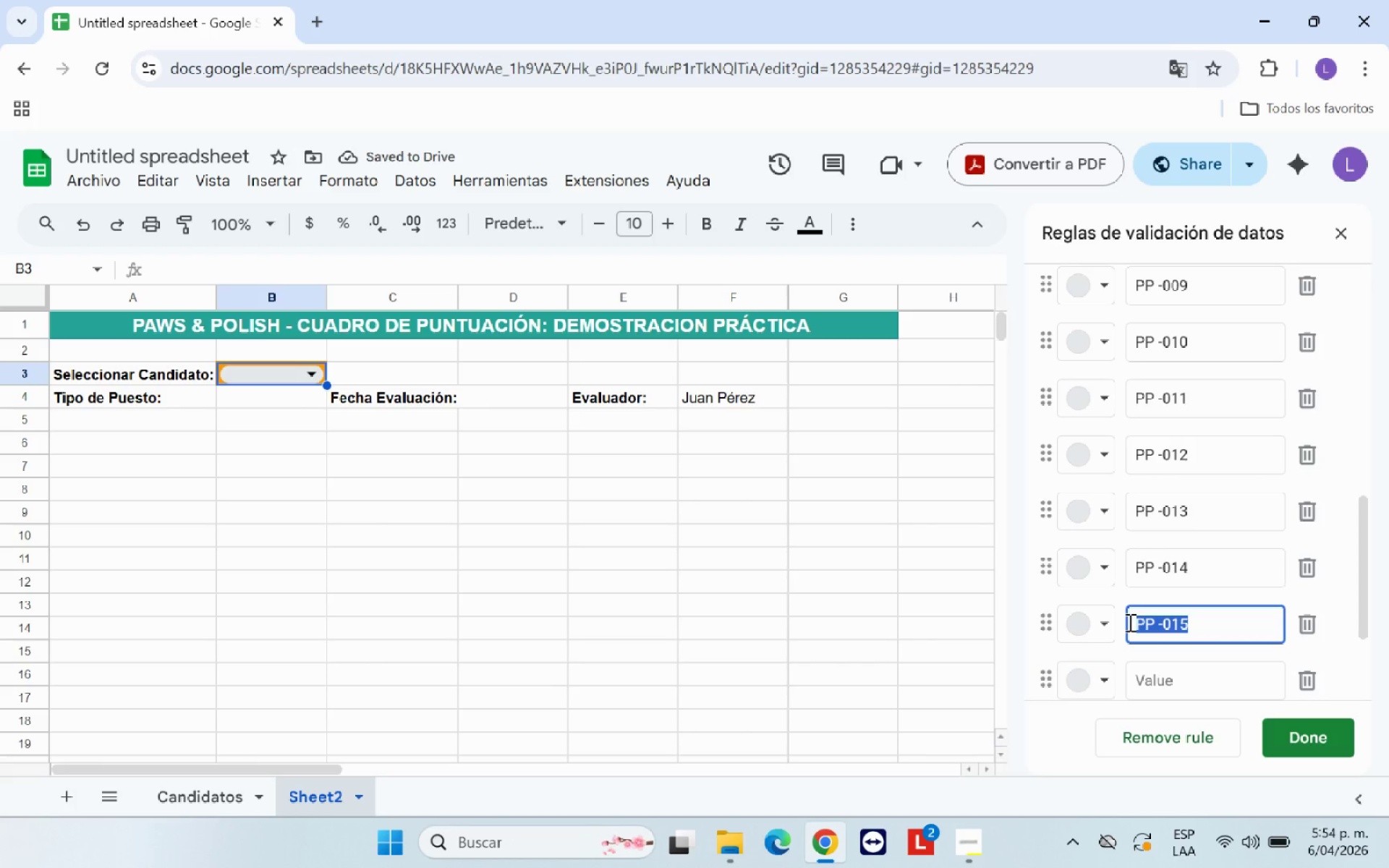 
key(Control+C)
 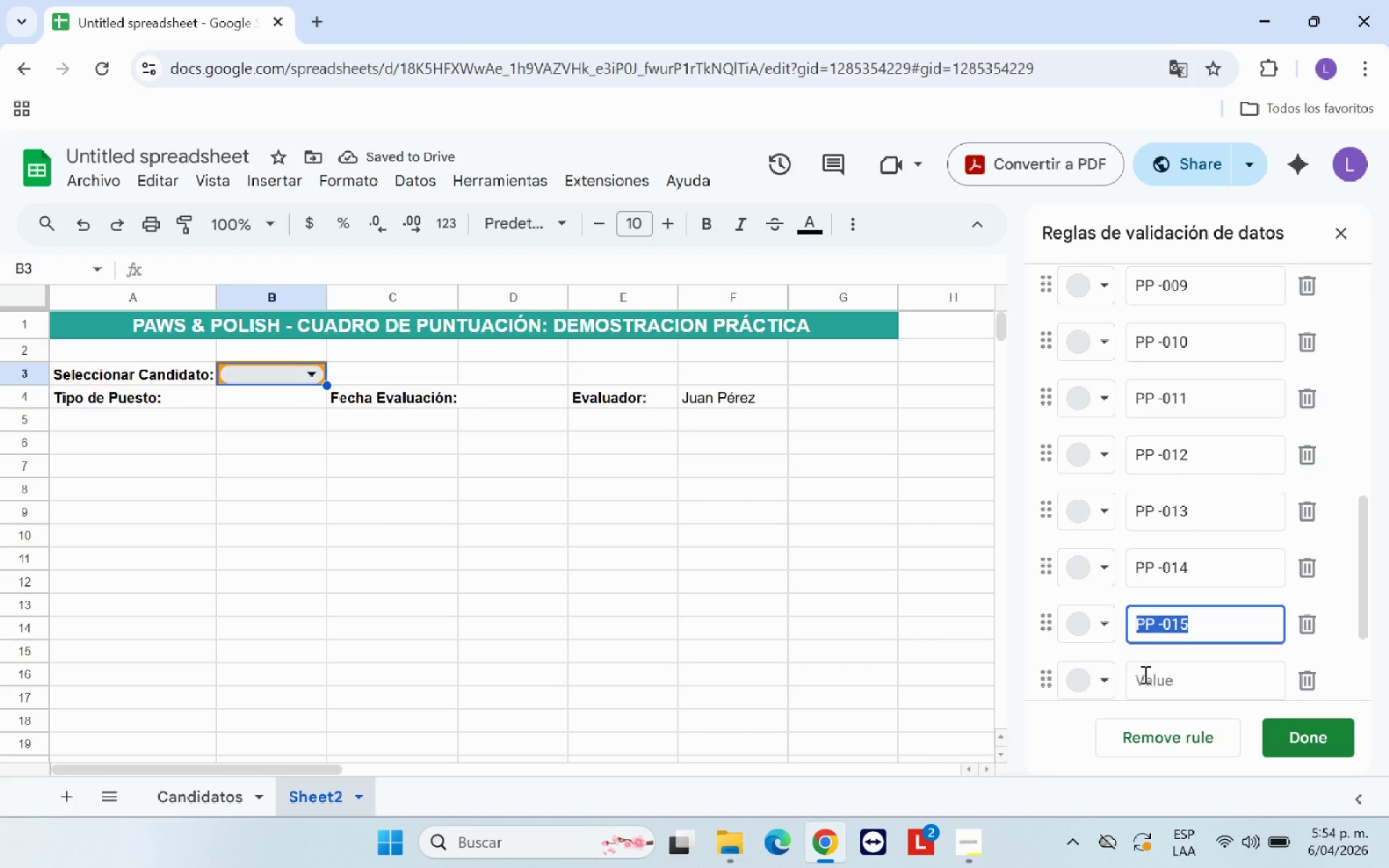 
left_click([1155, 676])
 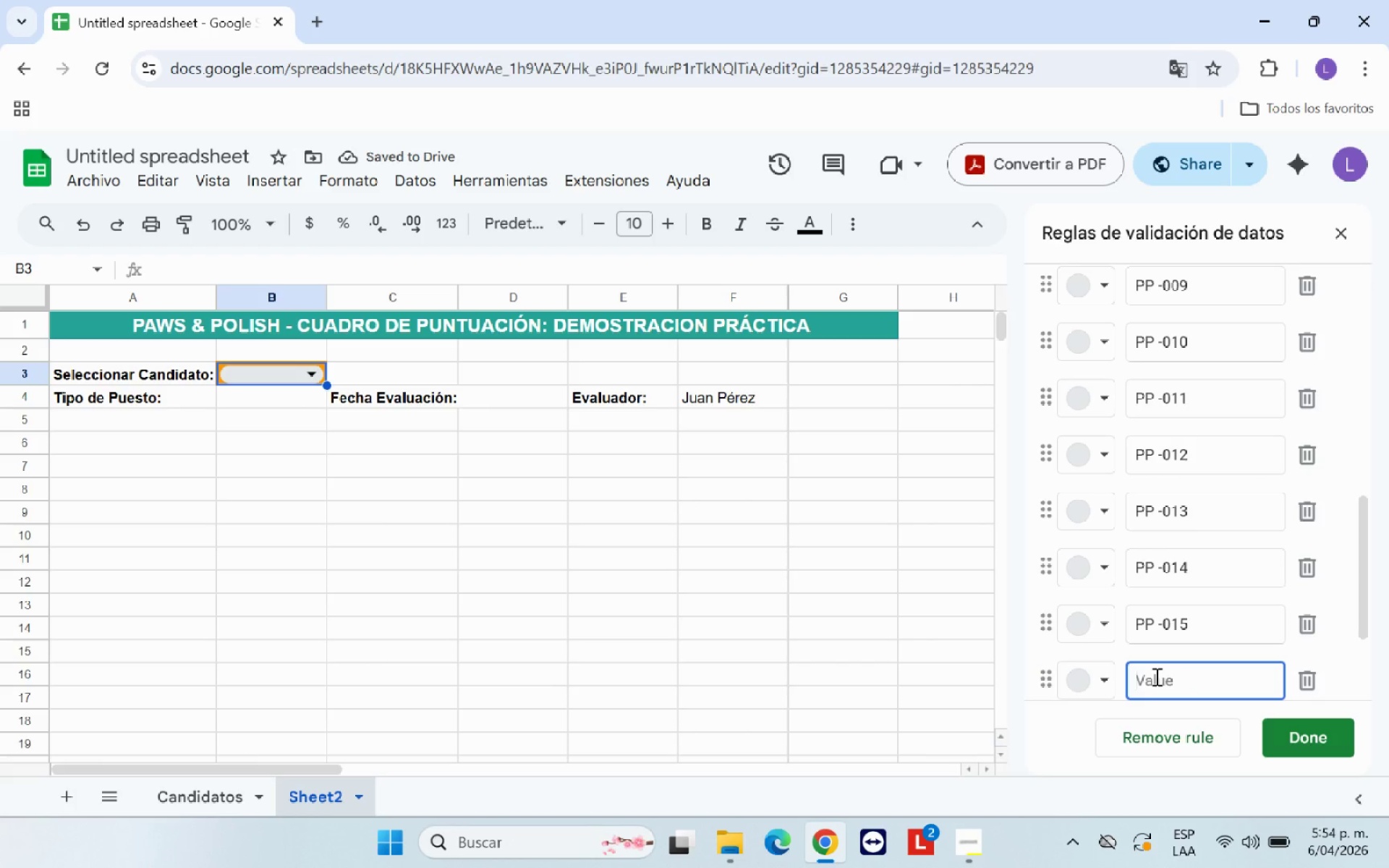 
key(Control+V)
 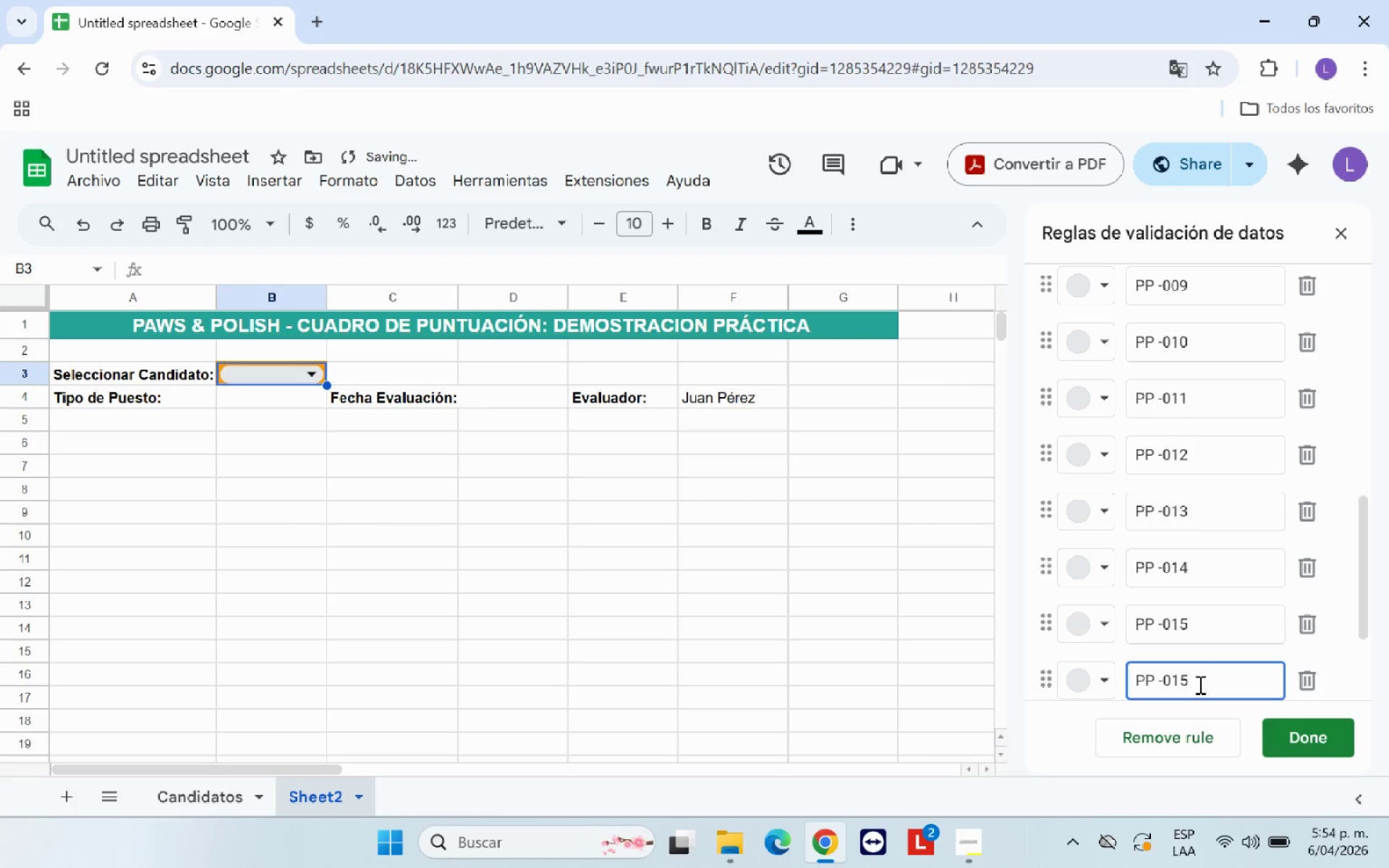 
key(Backspace)
 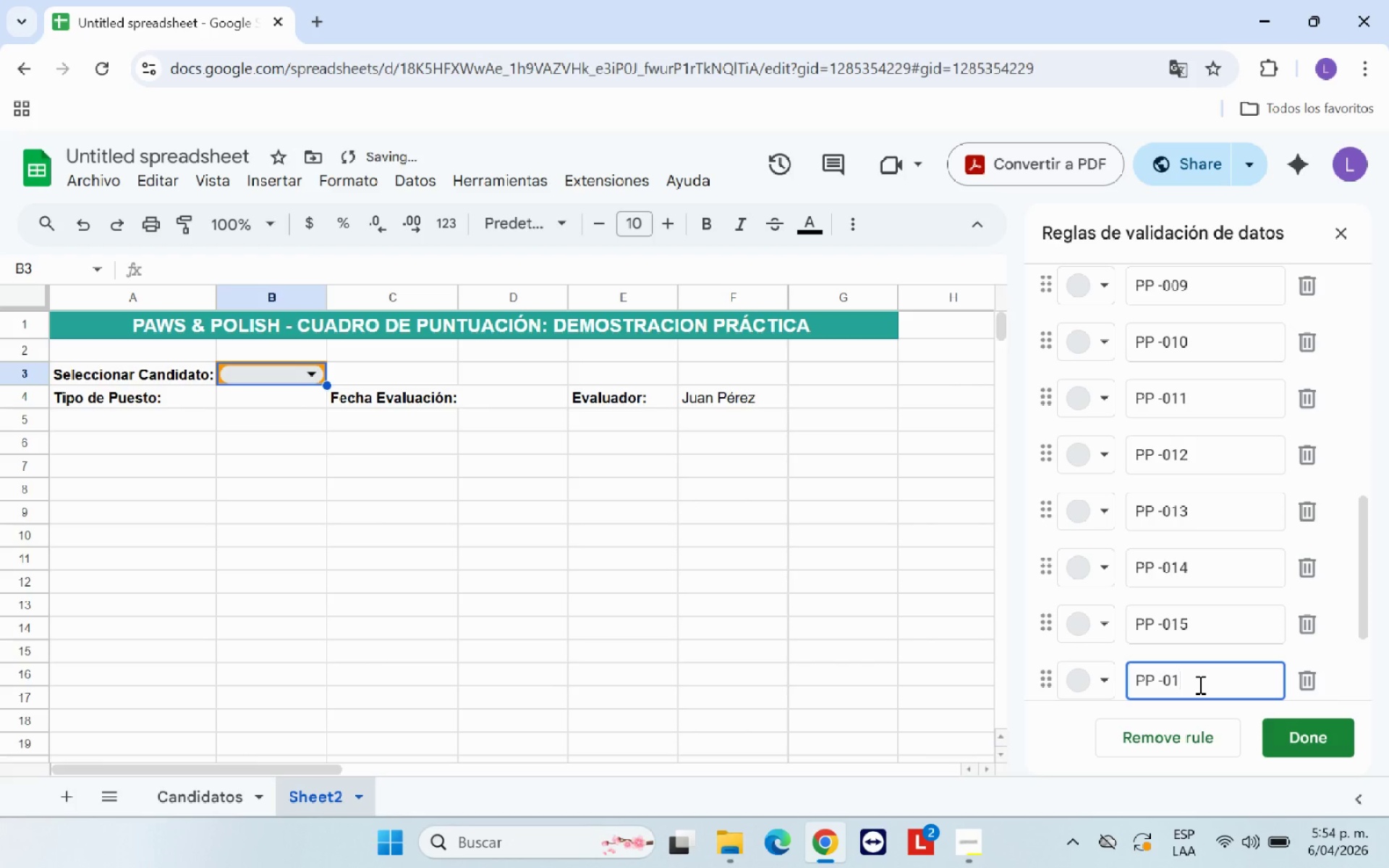 
key(6)
 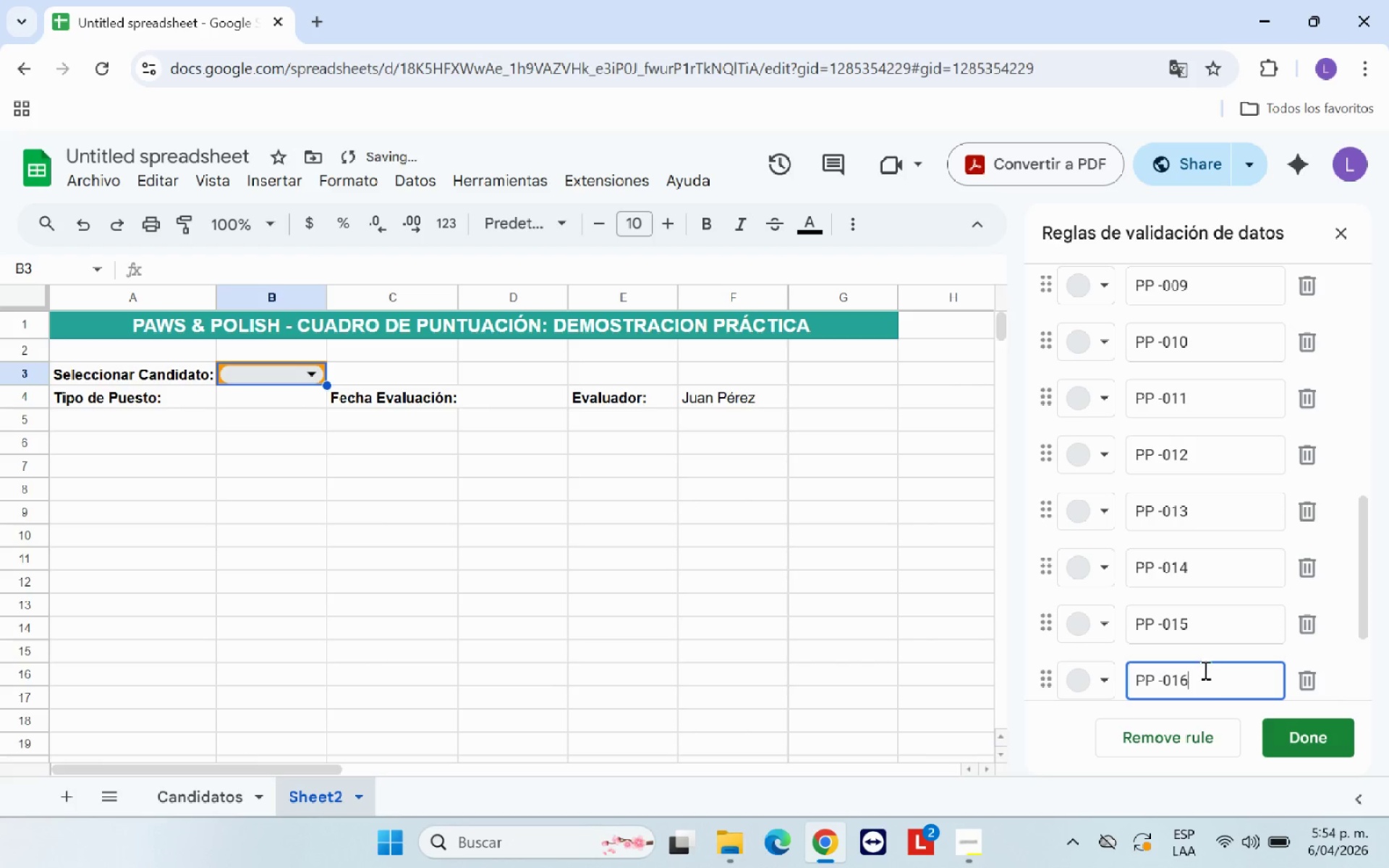 
scroll: coordinate [1200, 659], scroll_direction: down, amount: 2.0
 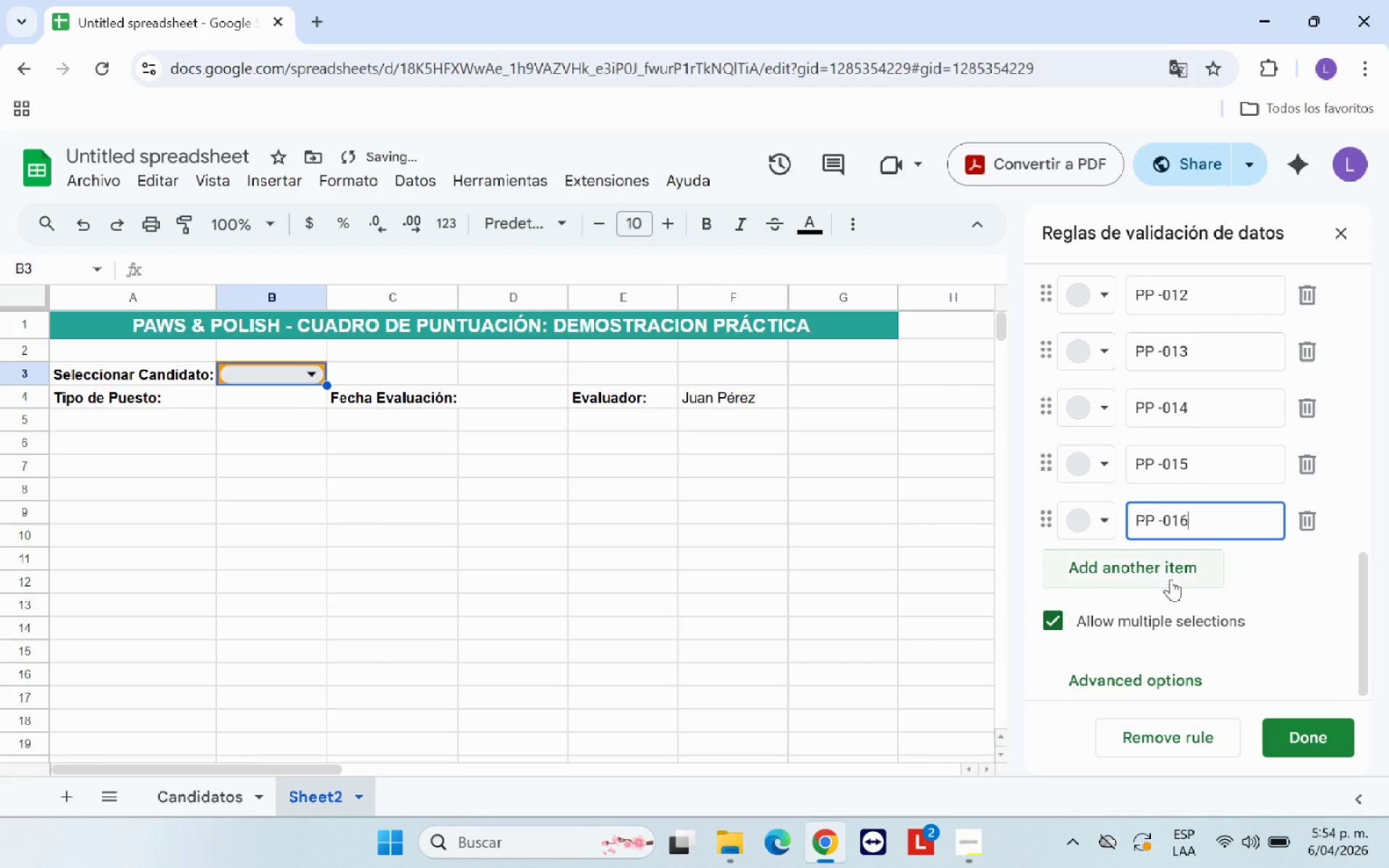 
left_click([1171, 574])
 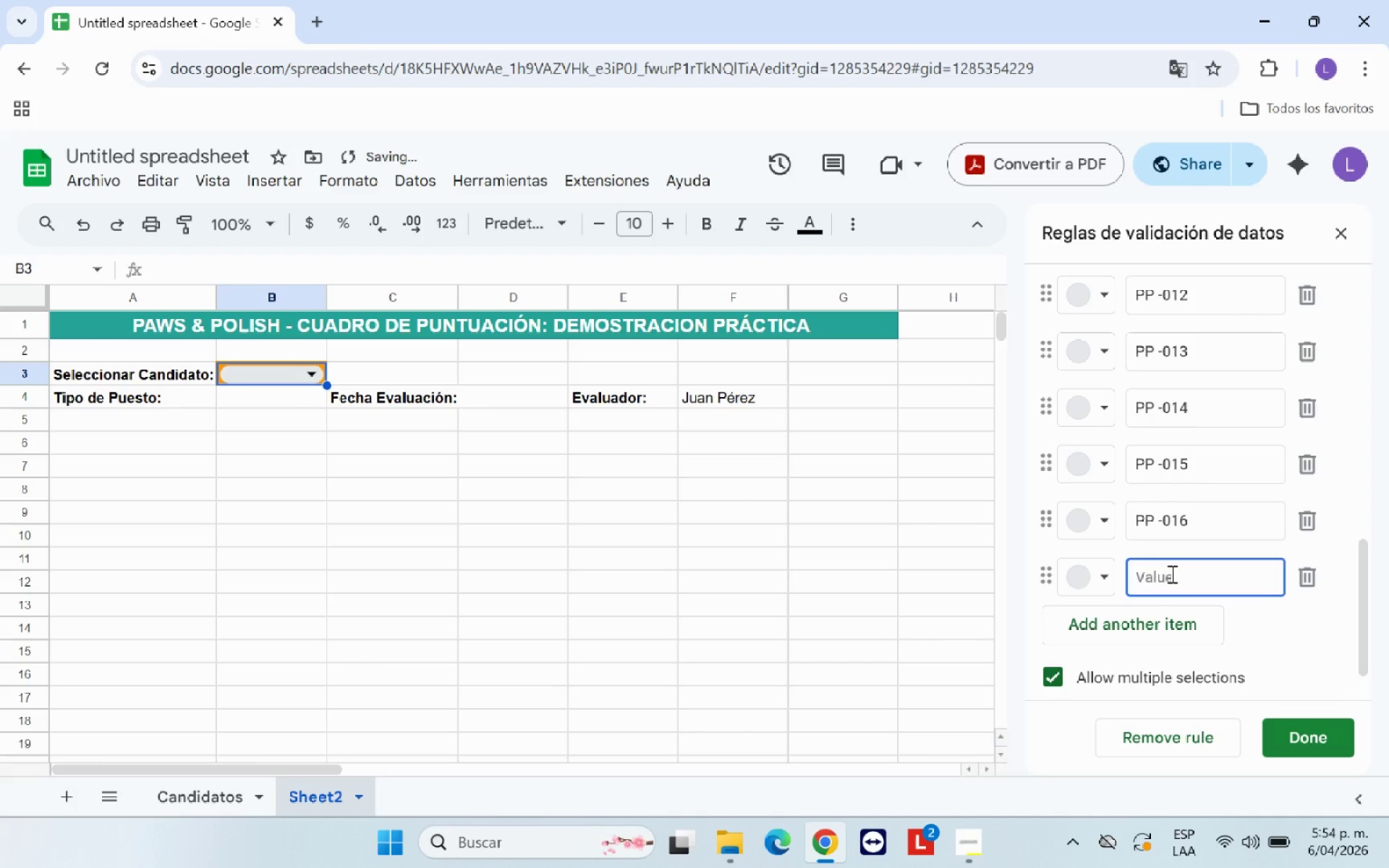 
key(Control+V)
 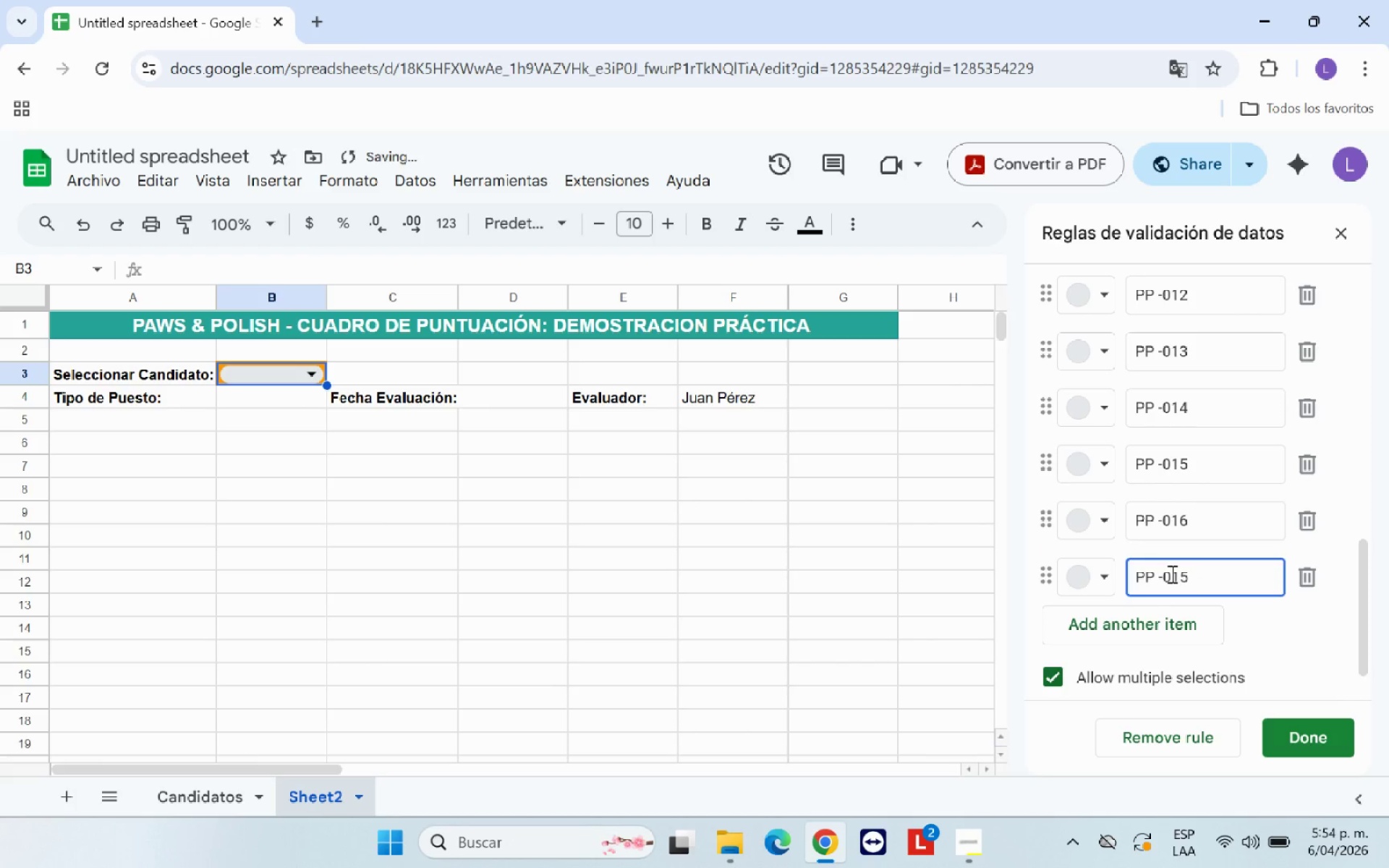 
key(Backspace)
 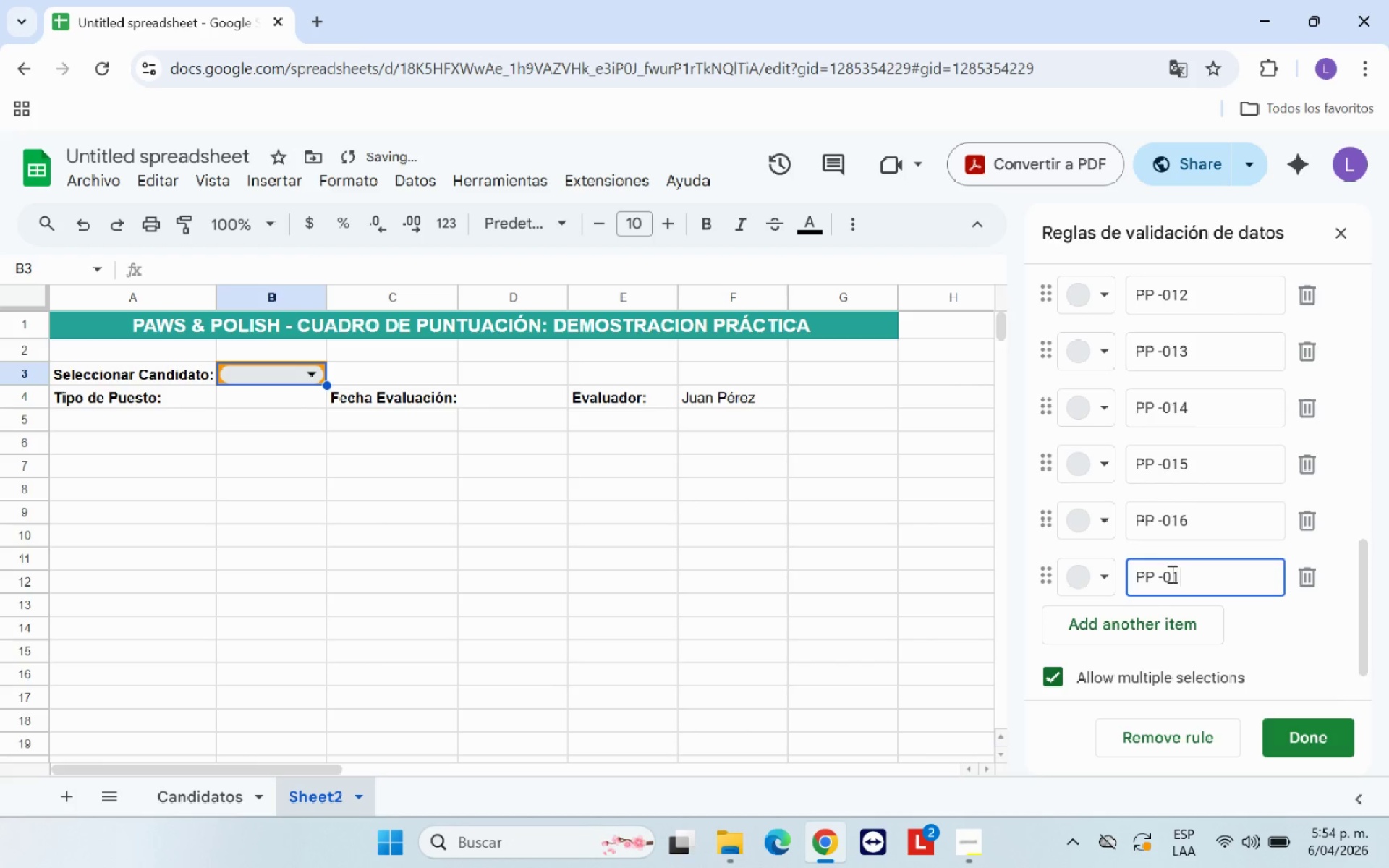 
key(7)
 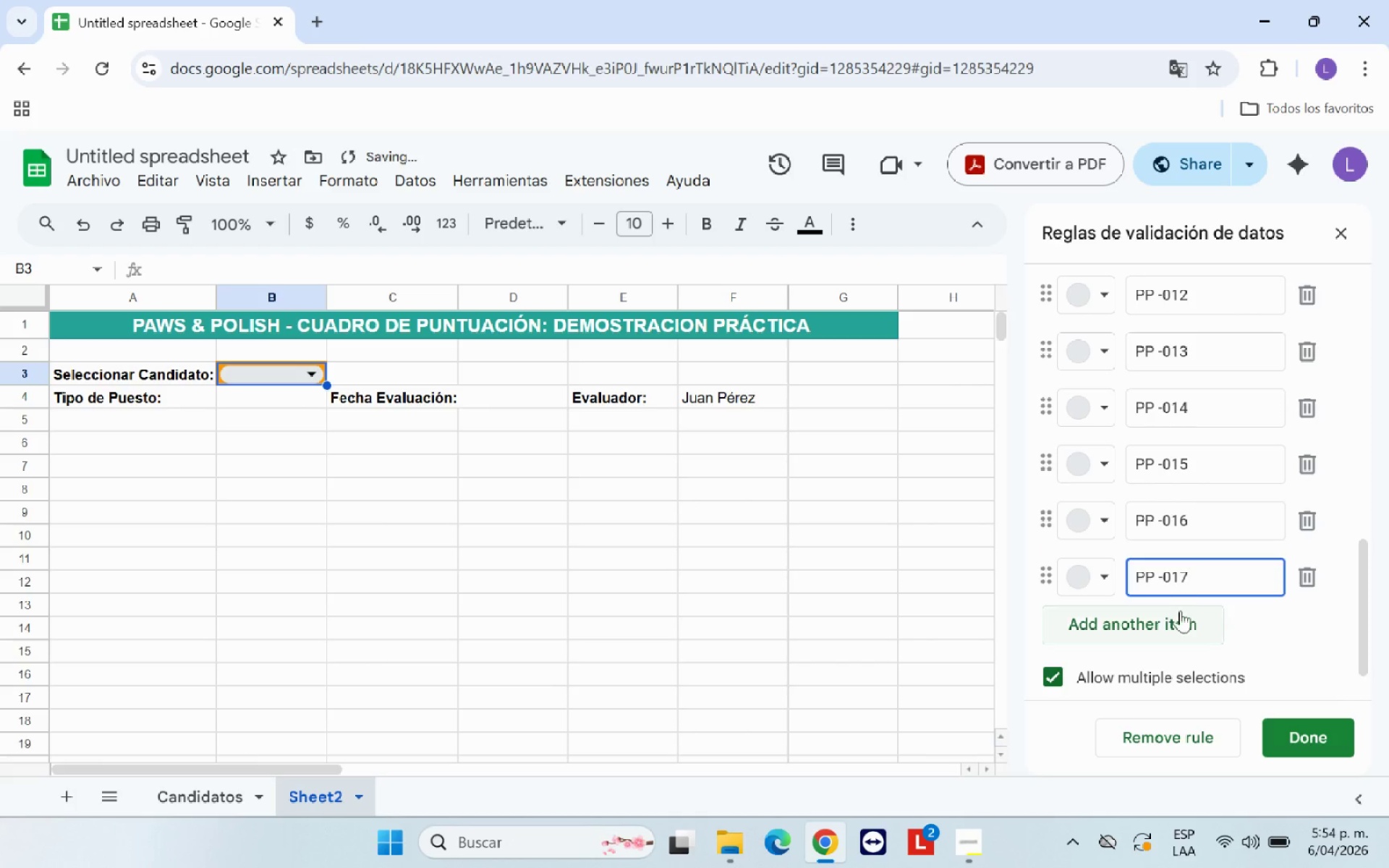 
left_click([1180, 612])
 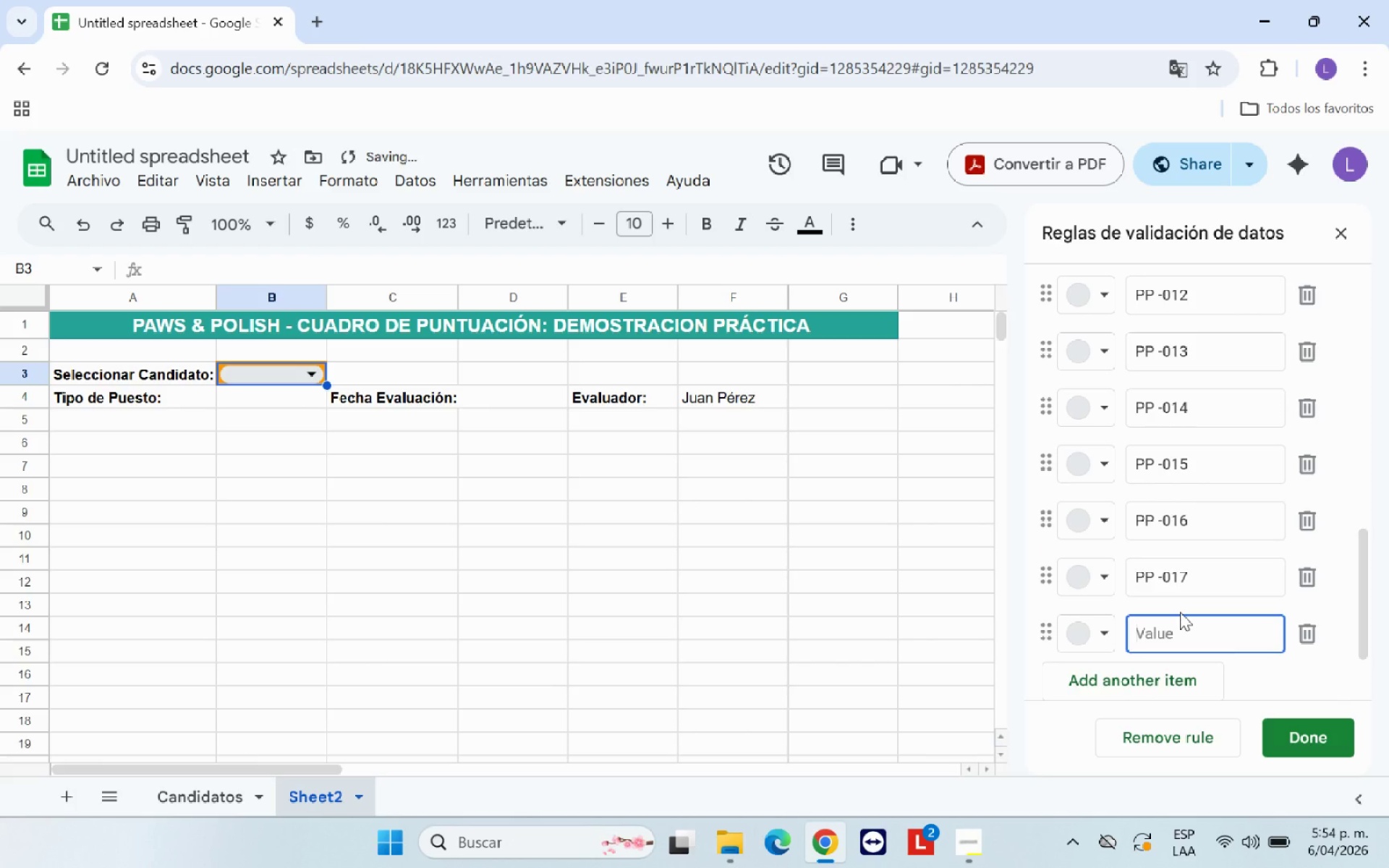 
key(Control+V)
 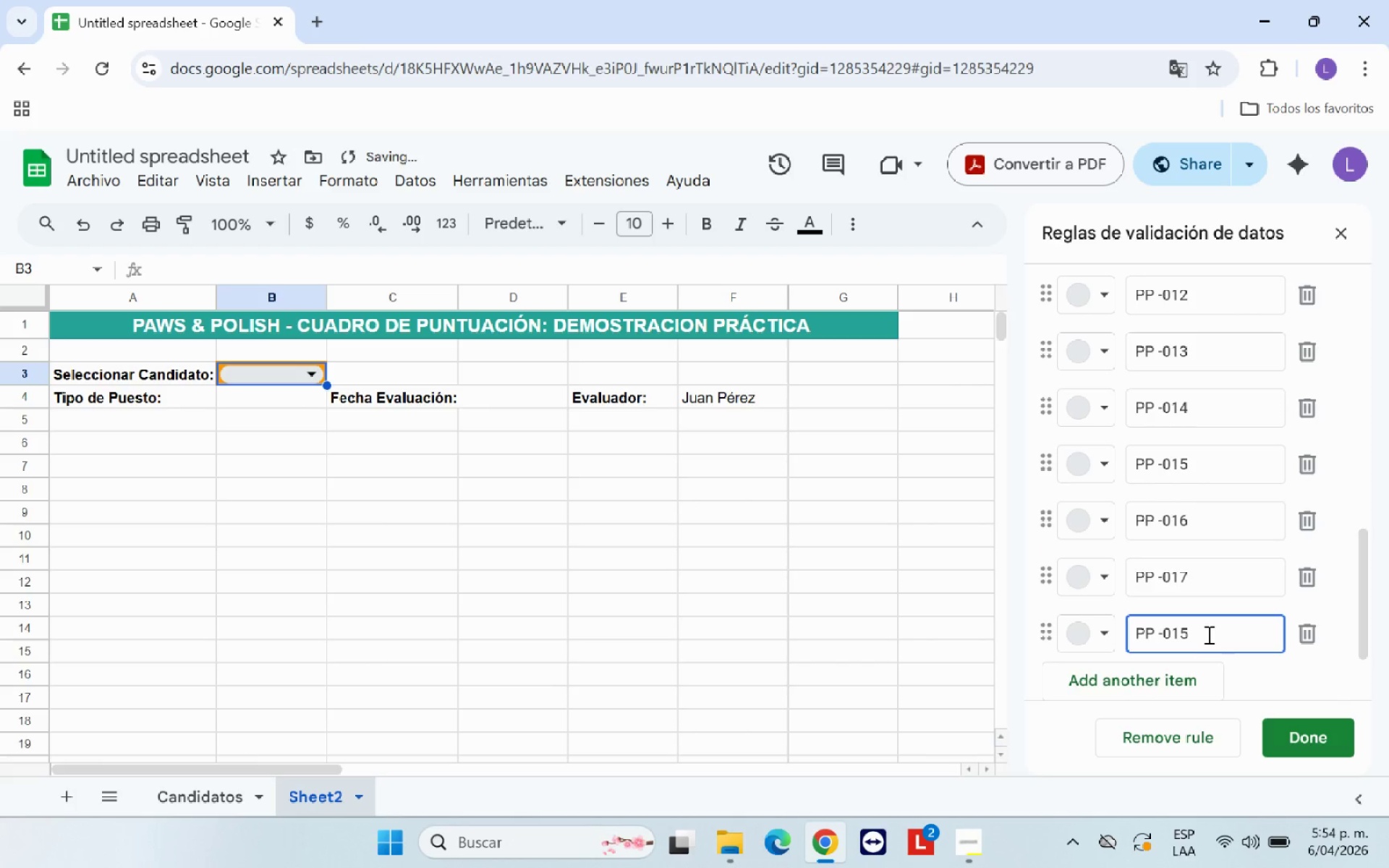 
key(Backspace)
 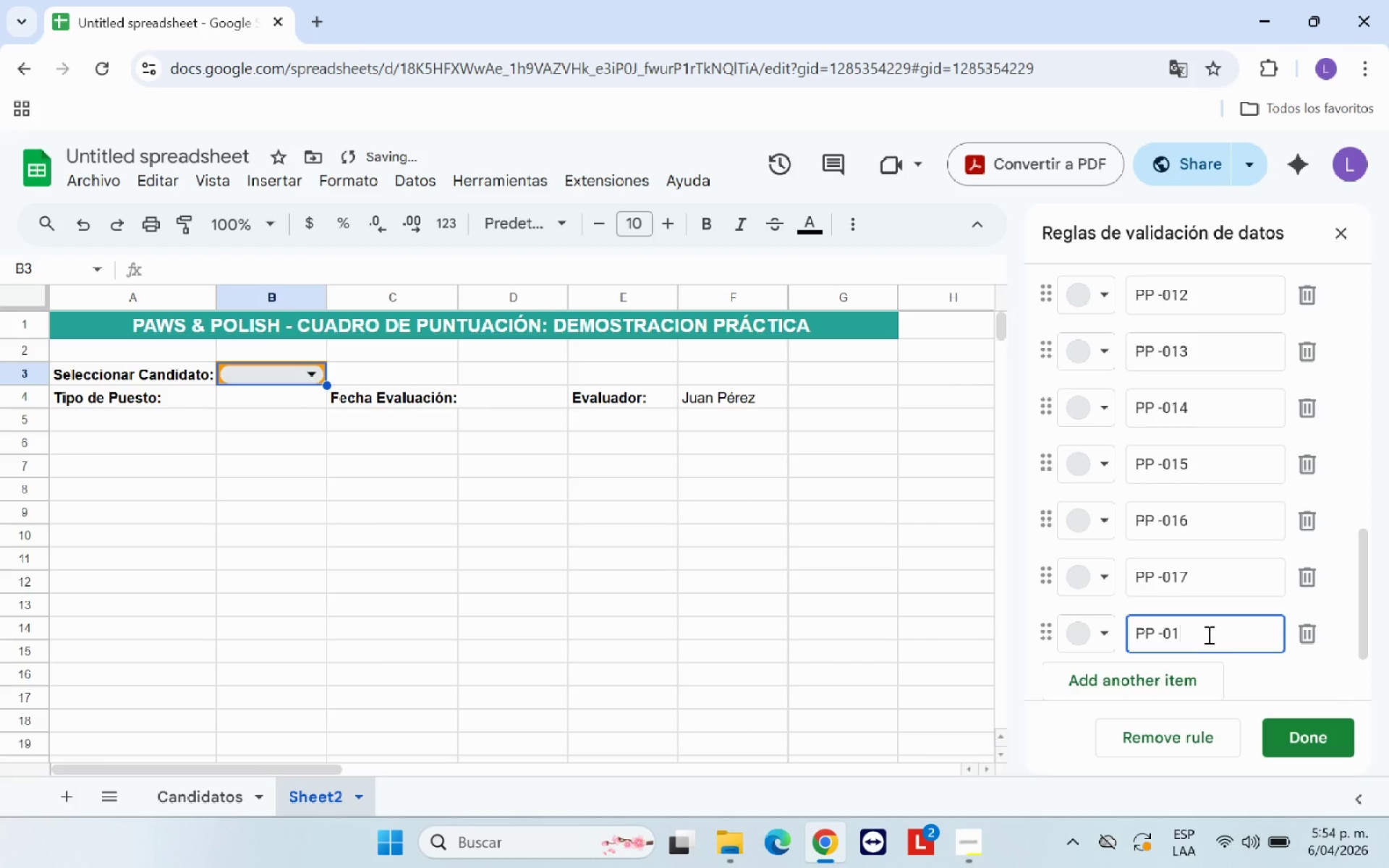 
key(8)
 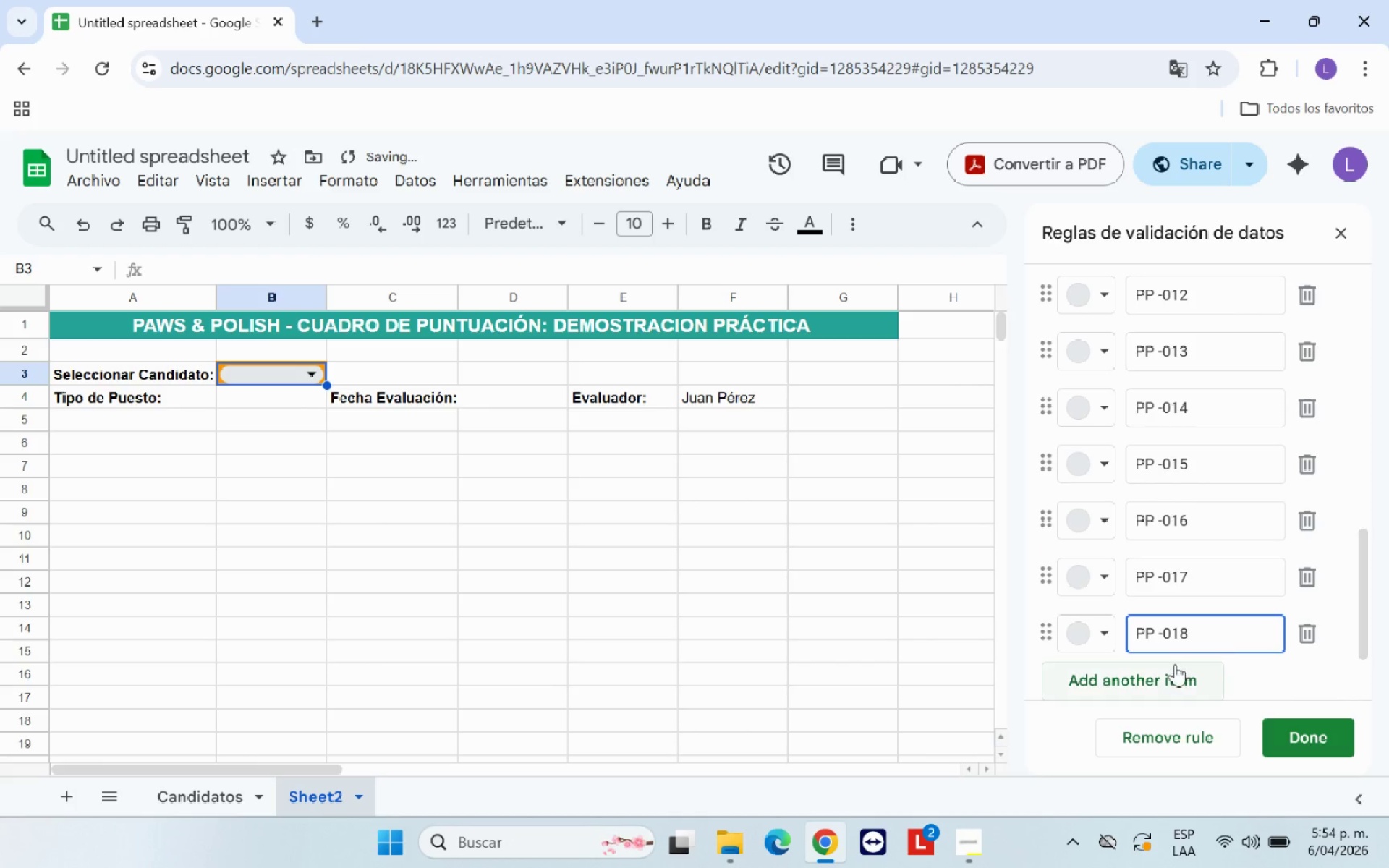 
left_click([1175, 664])
 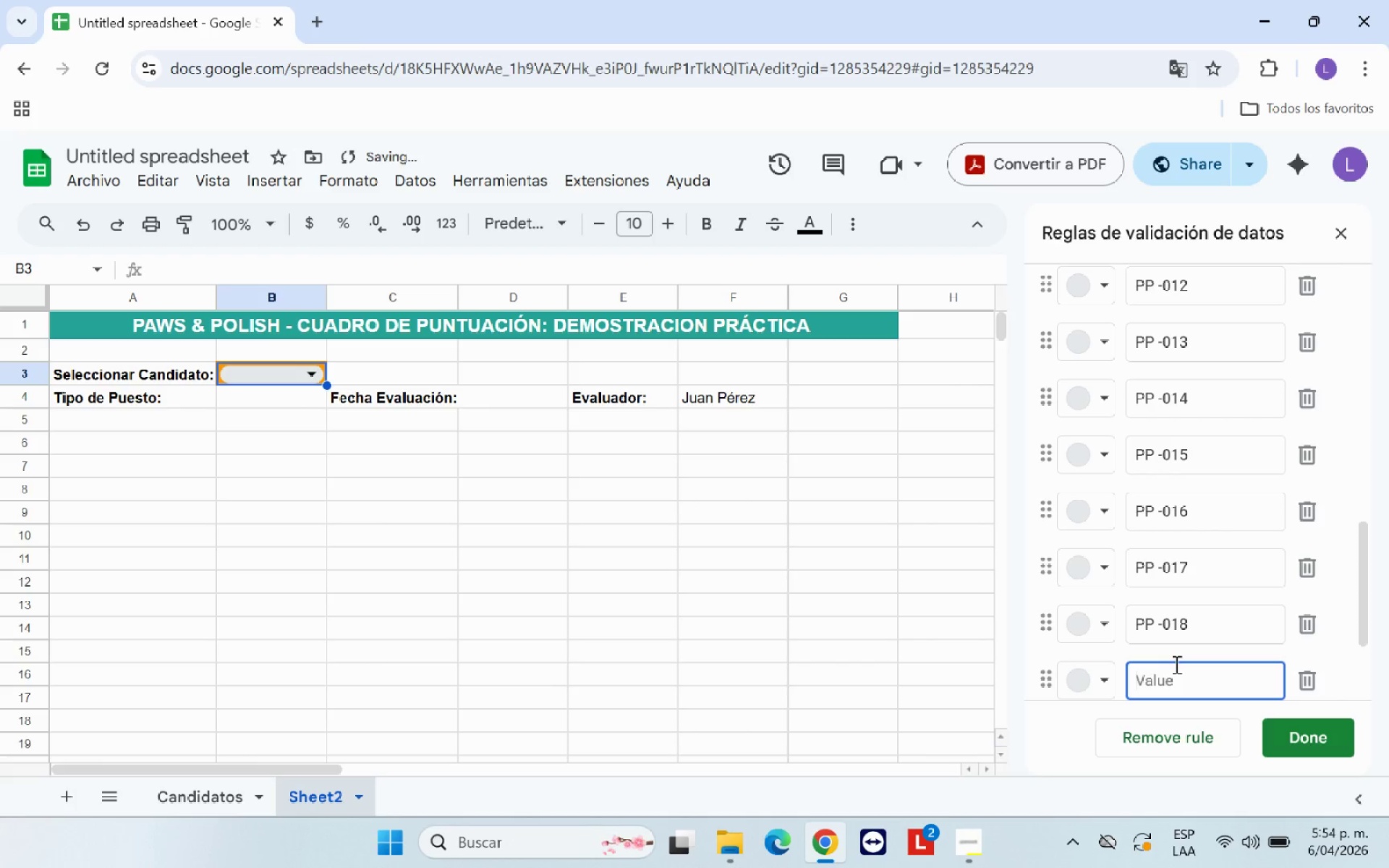 
key(Control+V)
 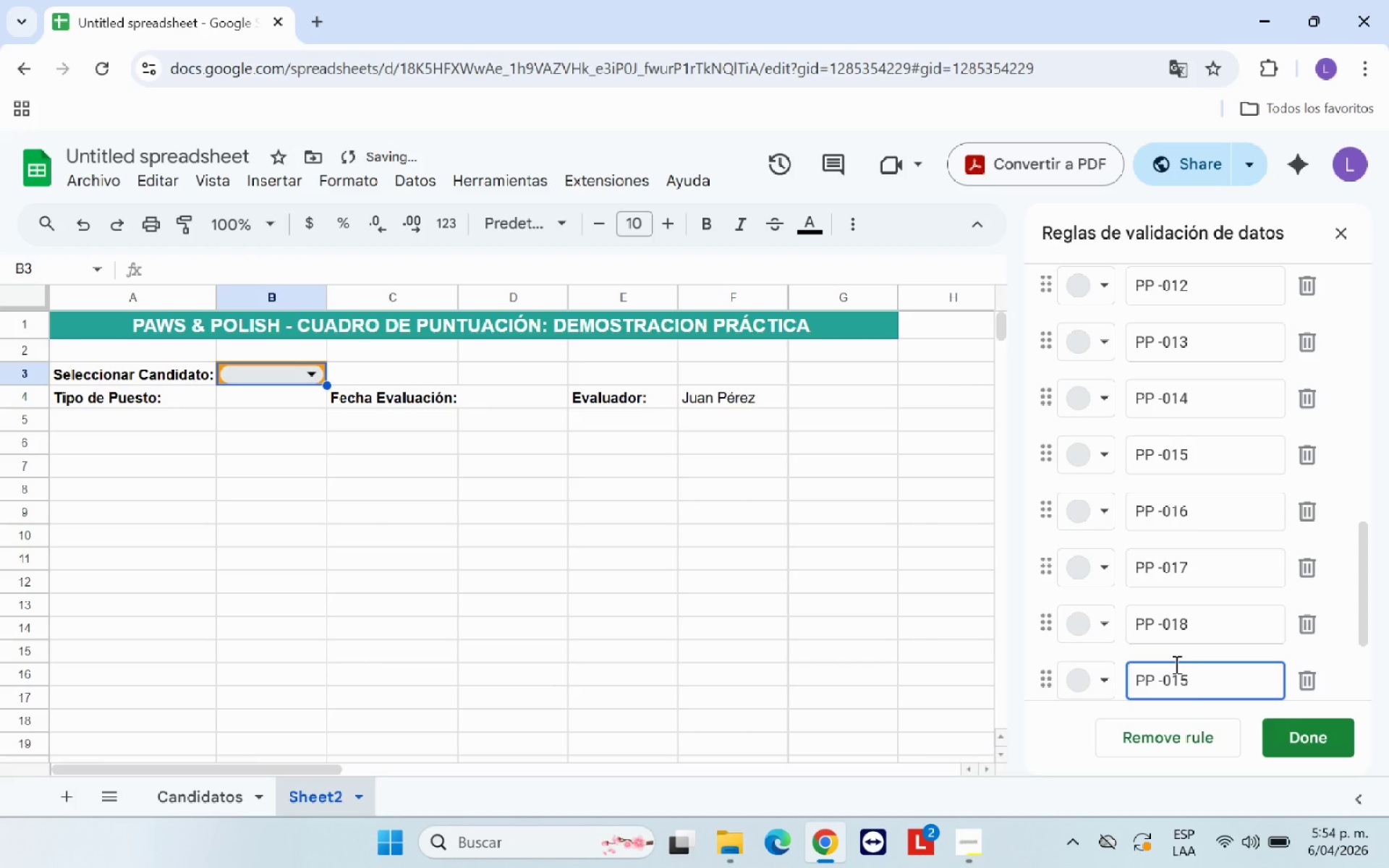 
key(Backspace)
 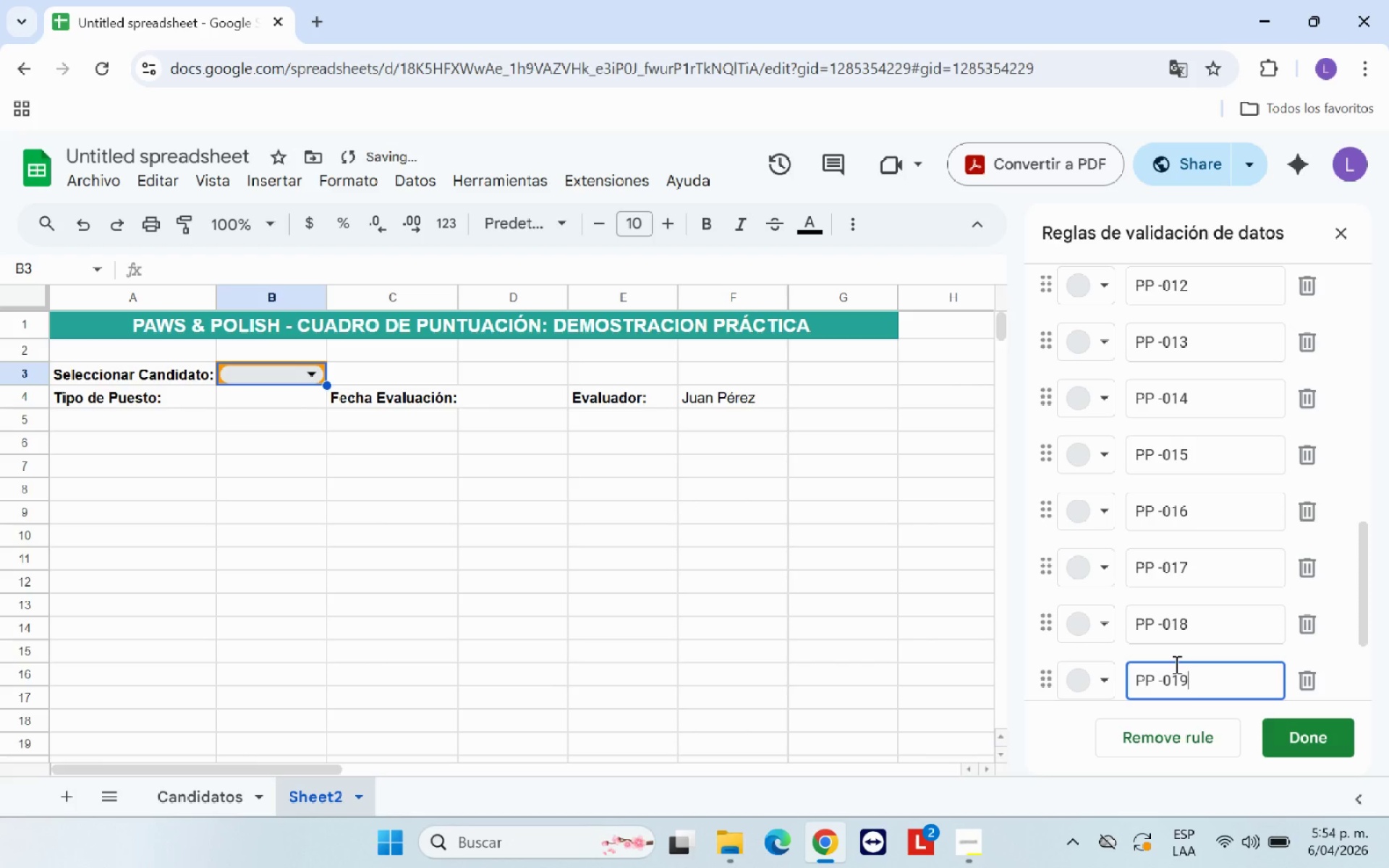 
key(9)
 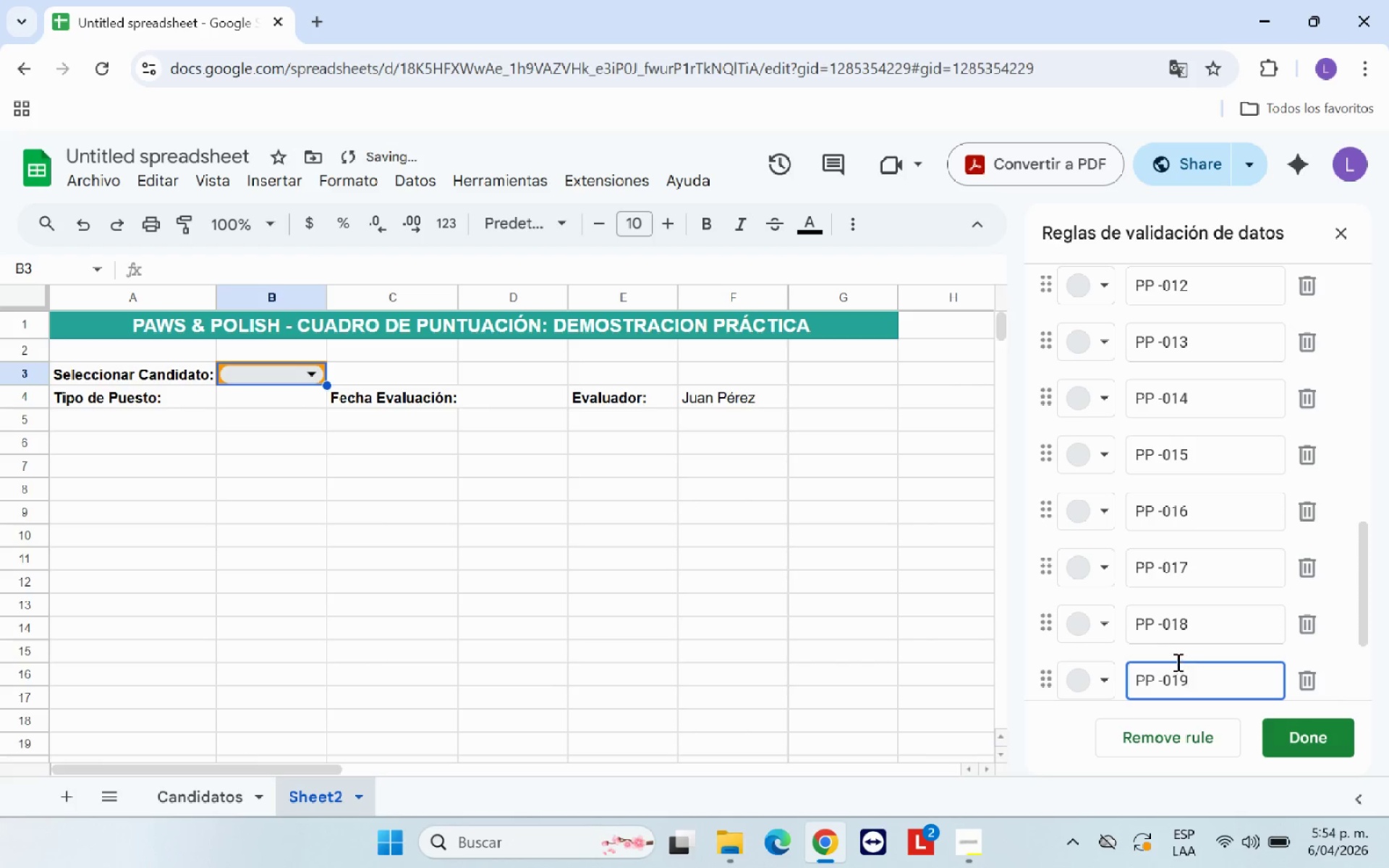 
scroll: coordinate [1186, 641], scroll_direction: down, amount: 1.0
 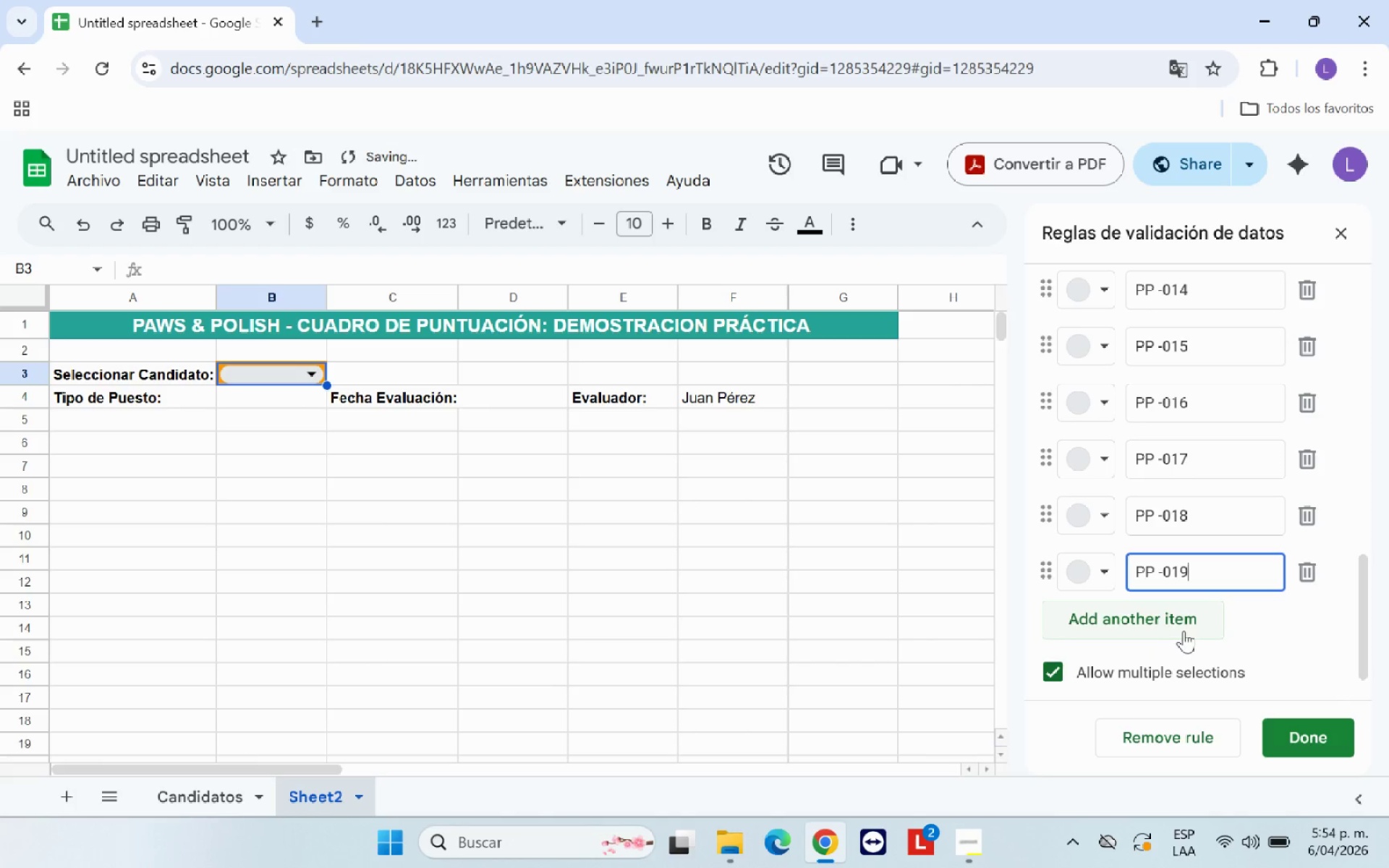 
left_click([1184, 624])
 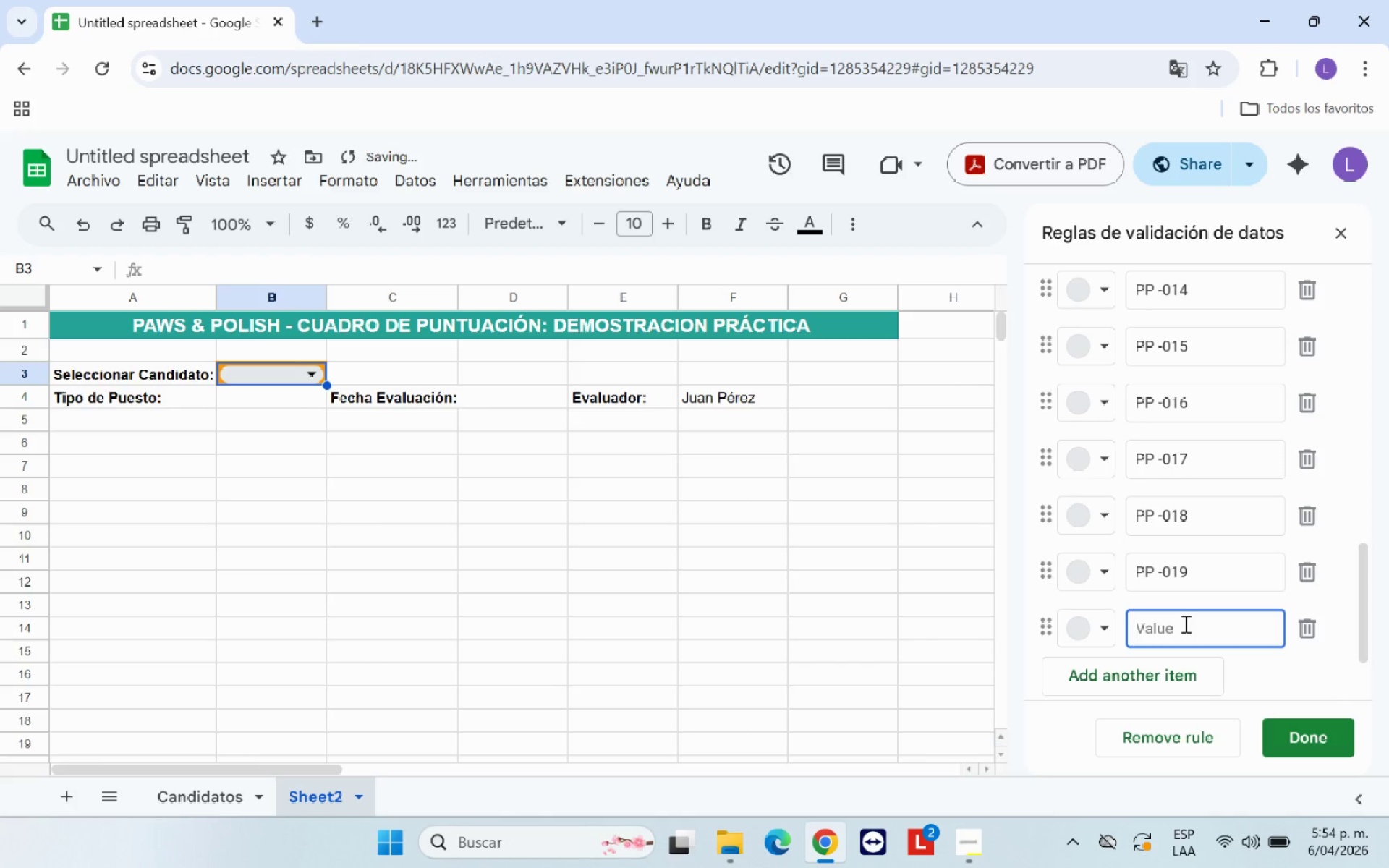 
key(Control+V)
 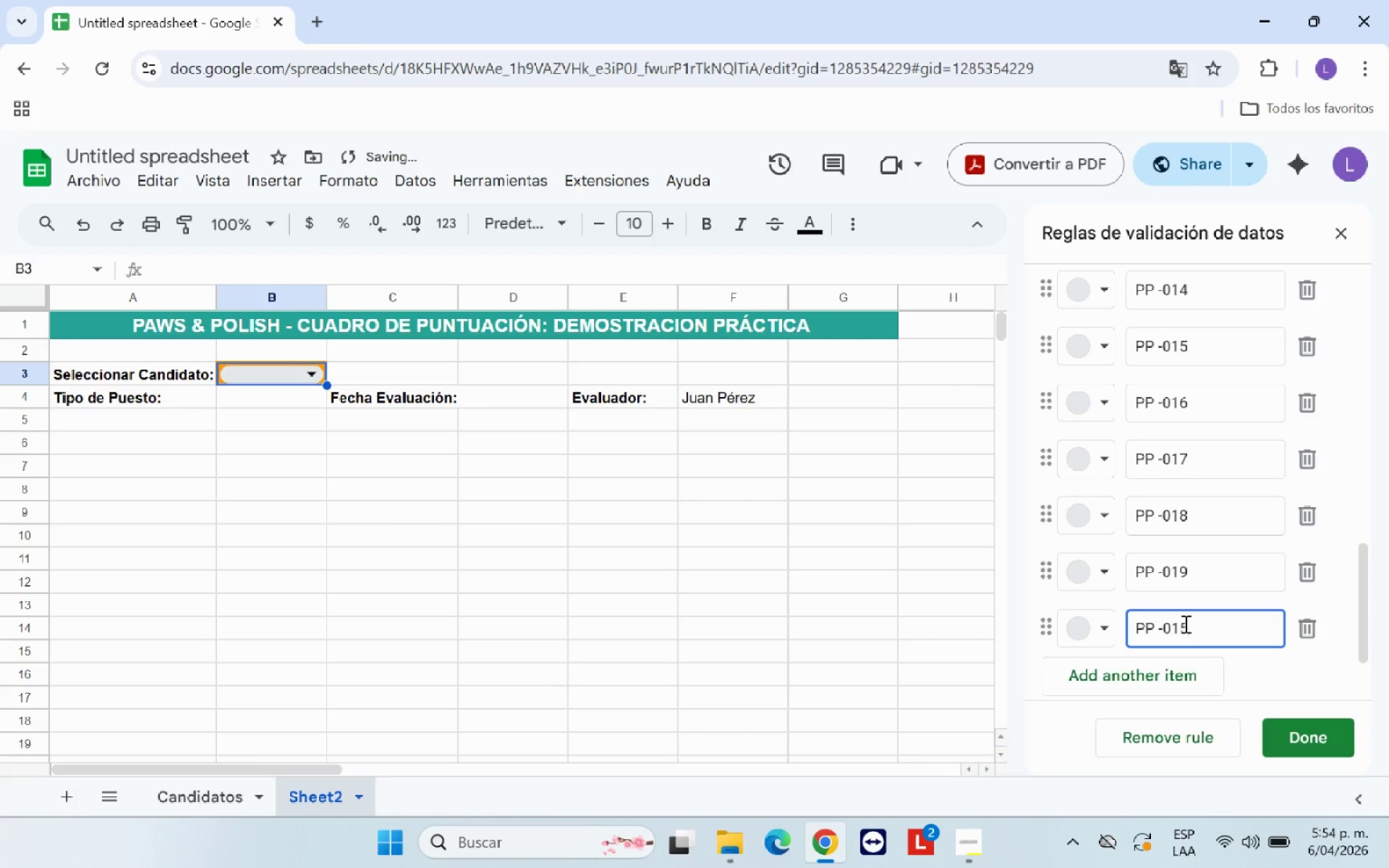 
key(Backspace)
key(Backspace)
type(20)
 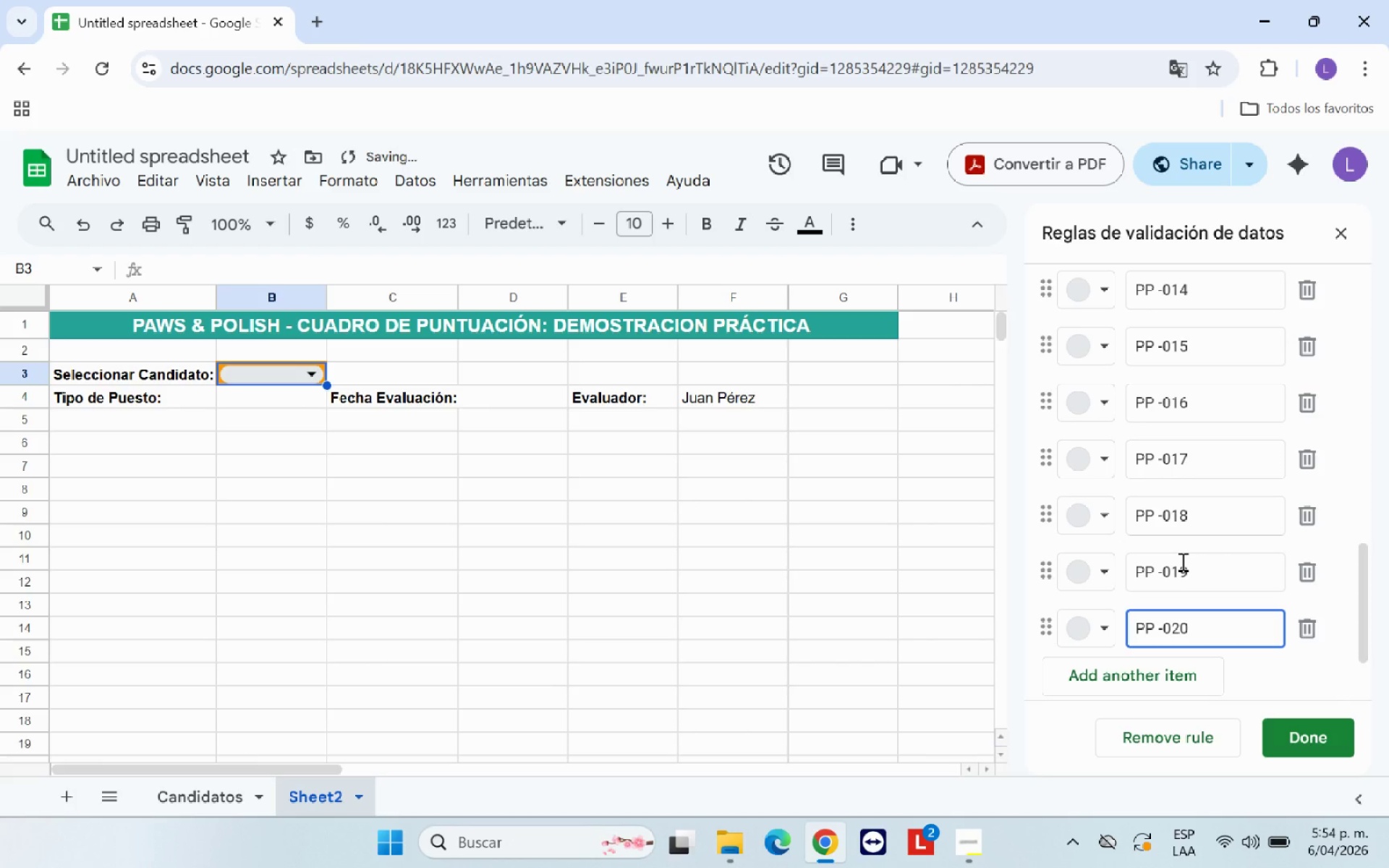 
scroll: coordinate [1181, 561], scroll_direction: down, amount: 1.0
 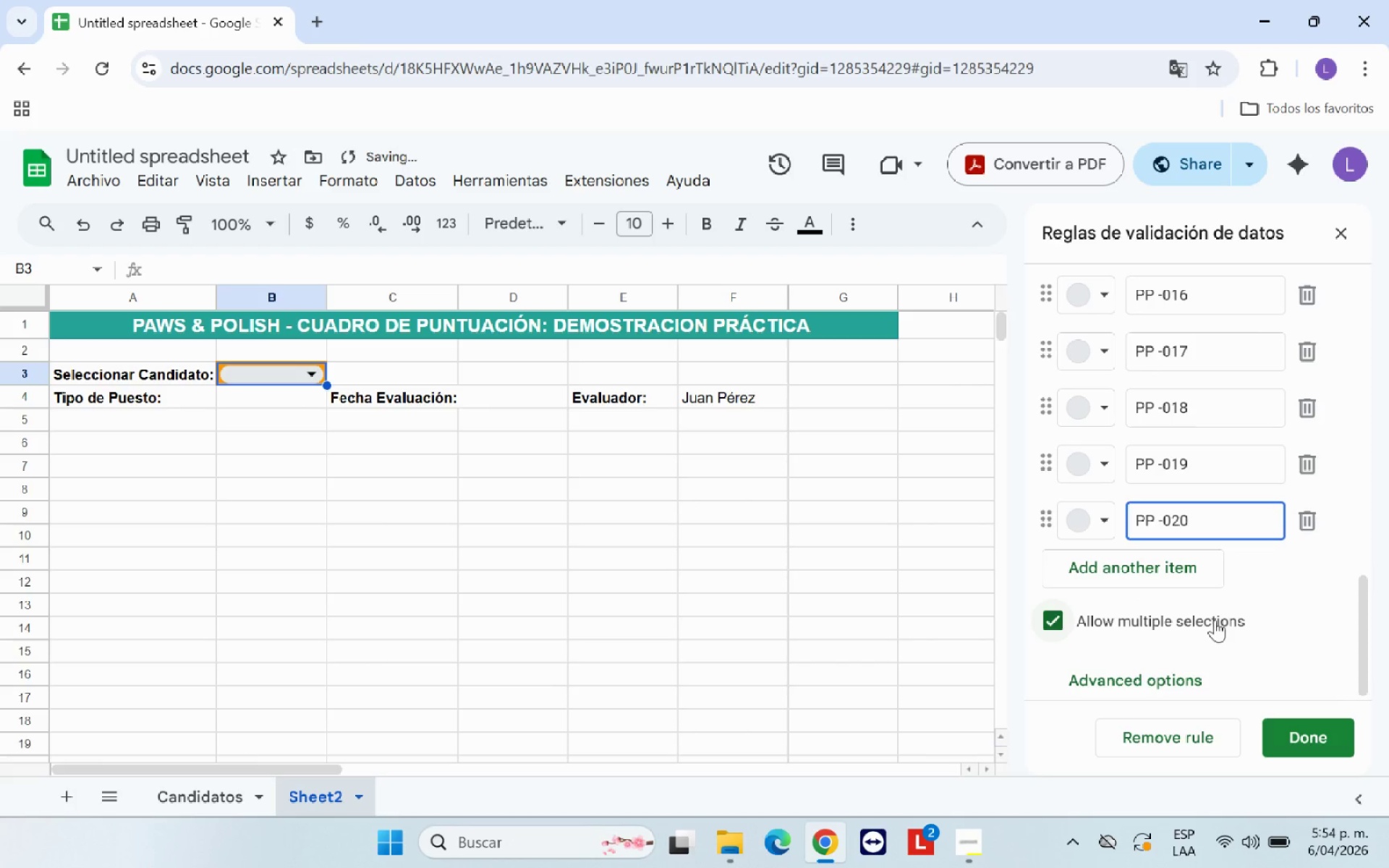 
scroll: coordinate [1217, 620], scroll_direction: up, amount: 1.0
 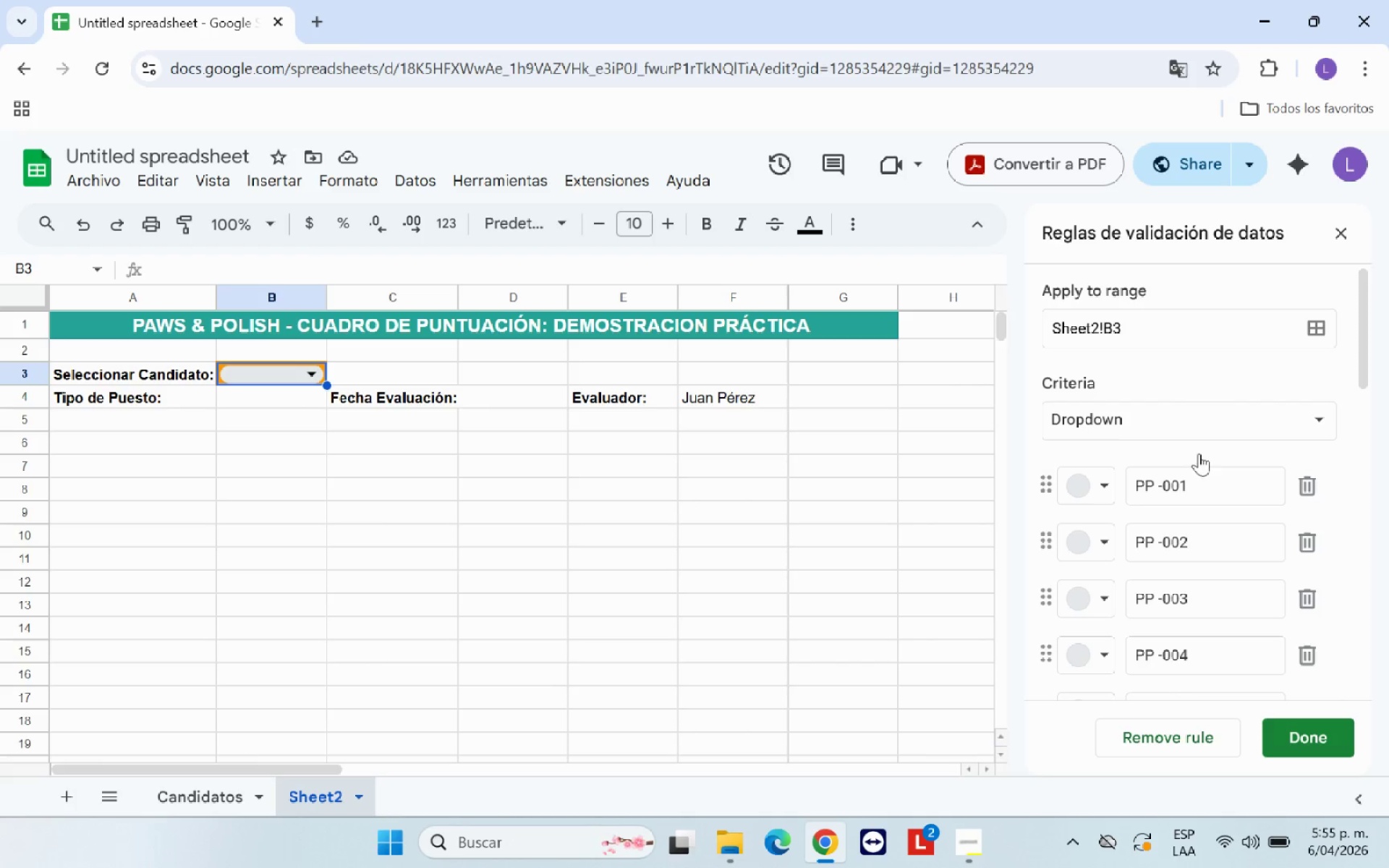 
left_click([1311, 741])
 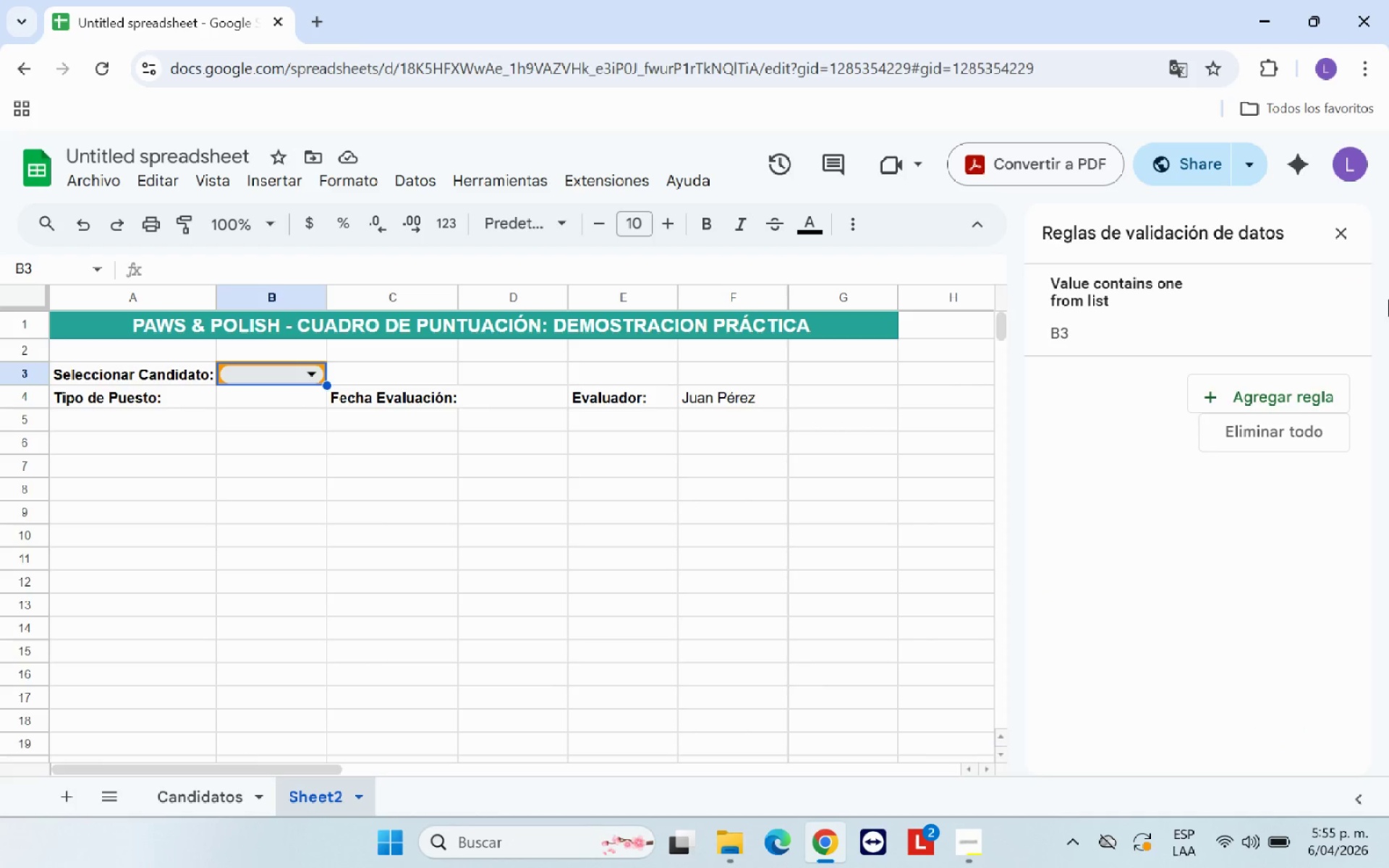 
left_click([1347, 234])
 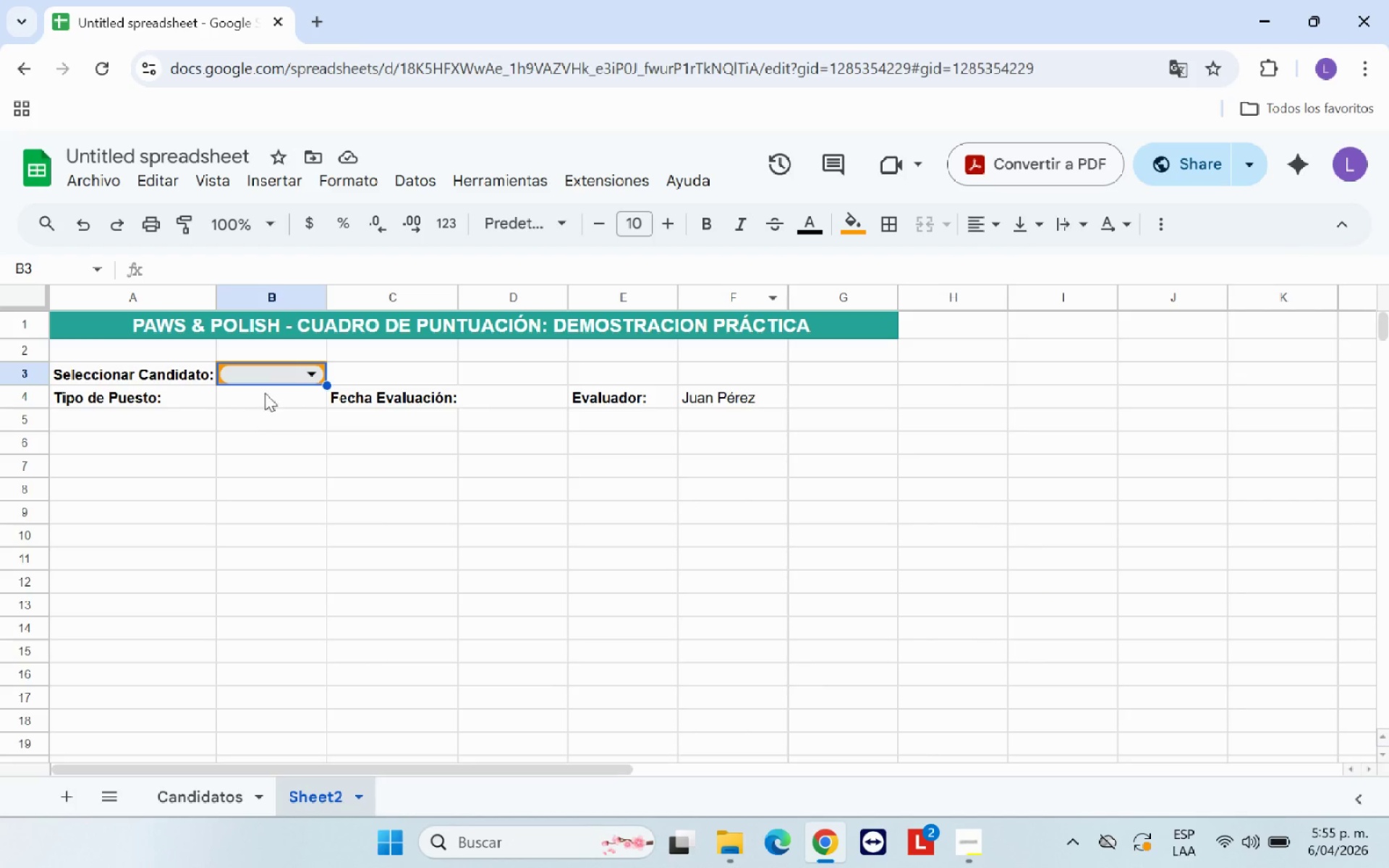 
left_click([319, 375])
 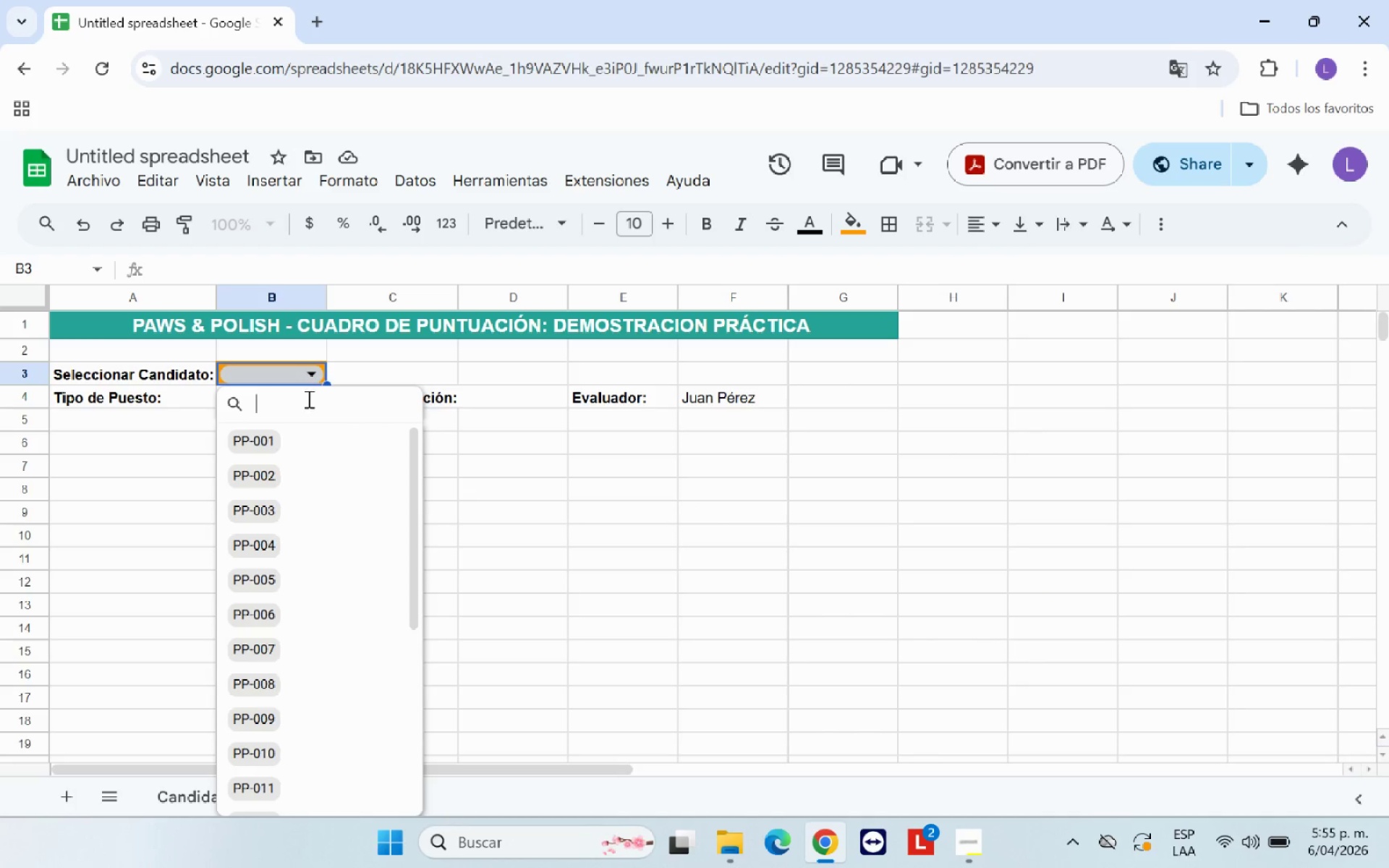 
scroll: coordinate [264, 492], scroll_direction: up, amount: 2.0
 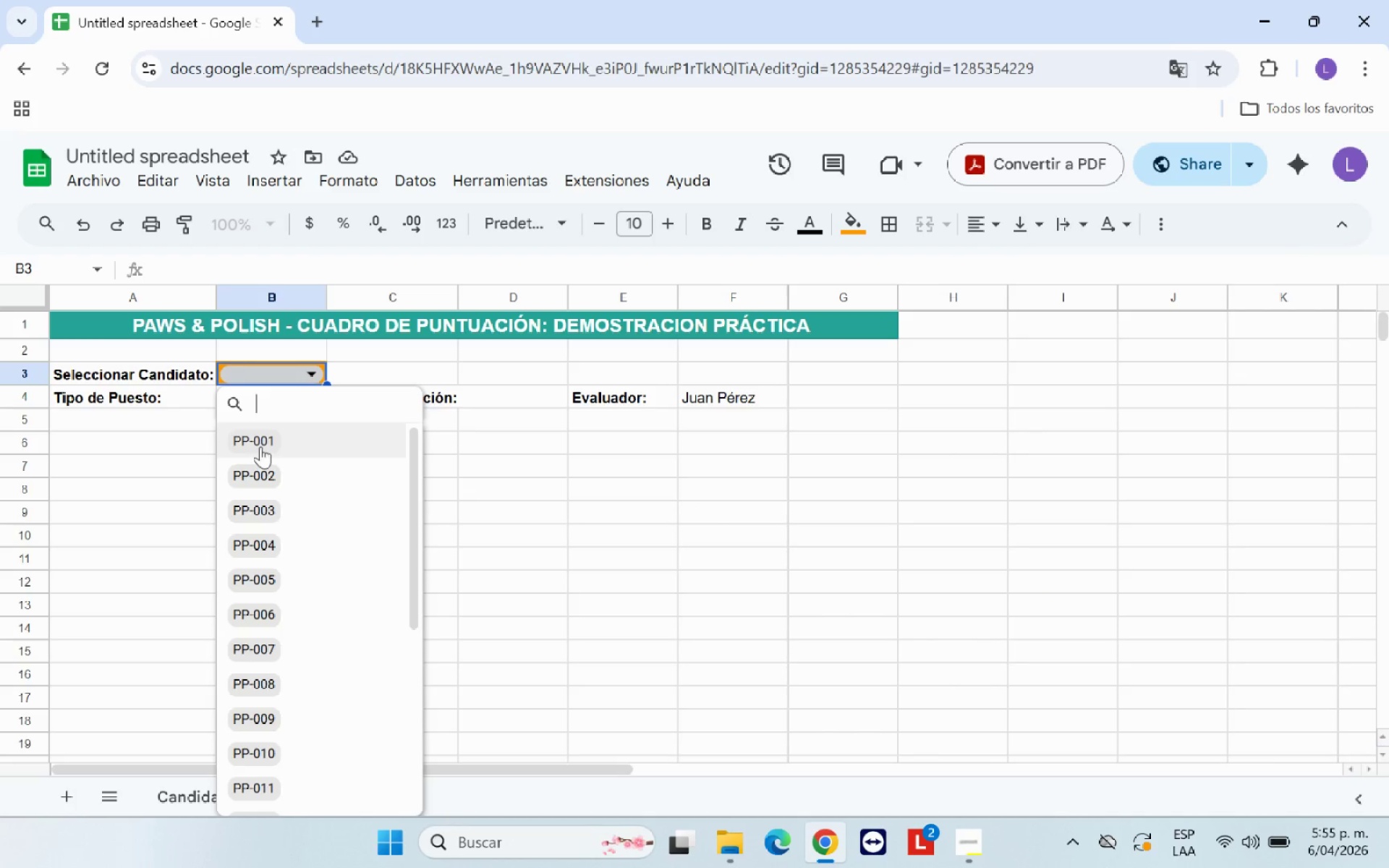 
left_click([260, 441])
 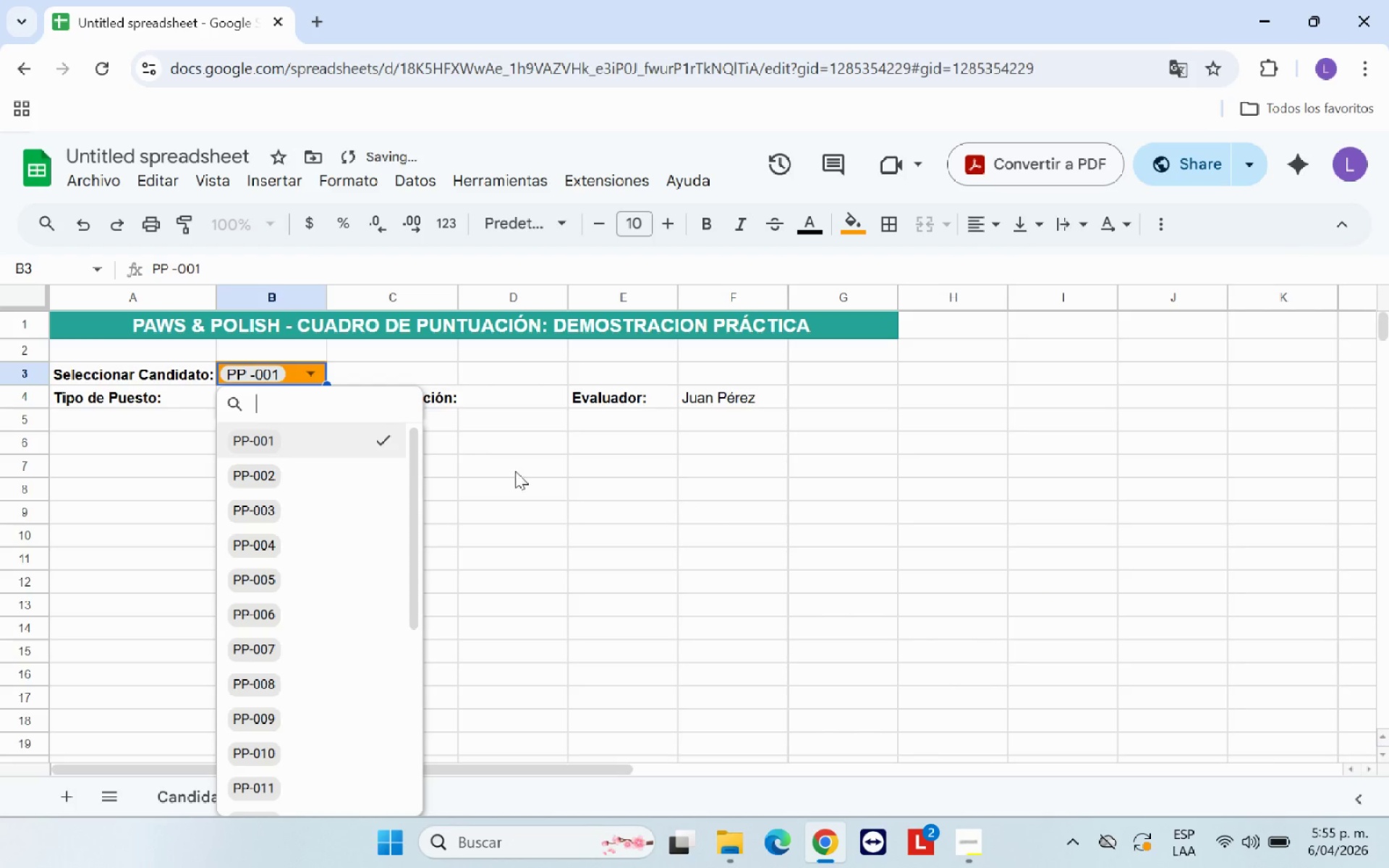 
left_click([550, 472])
 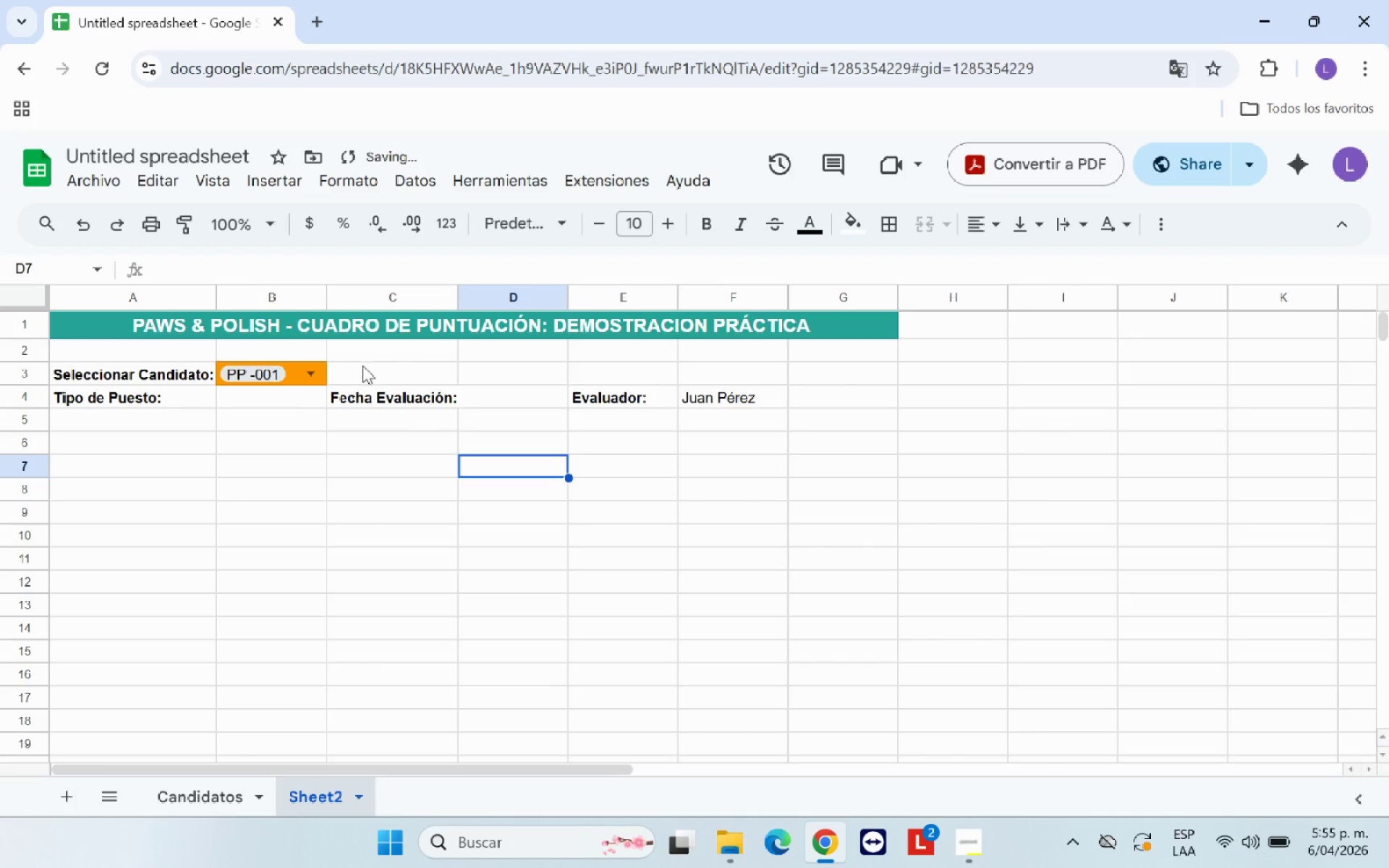 
left_click([387, 365])
 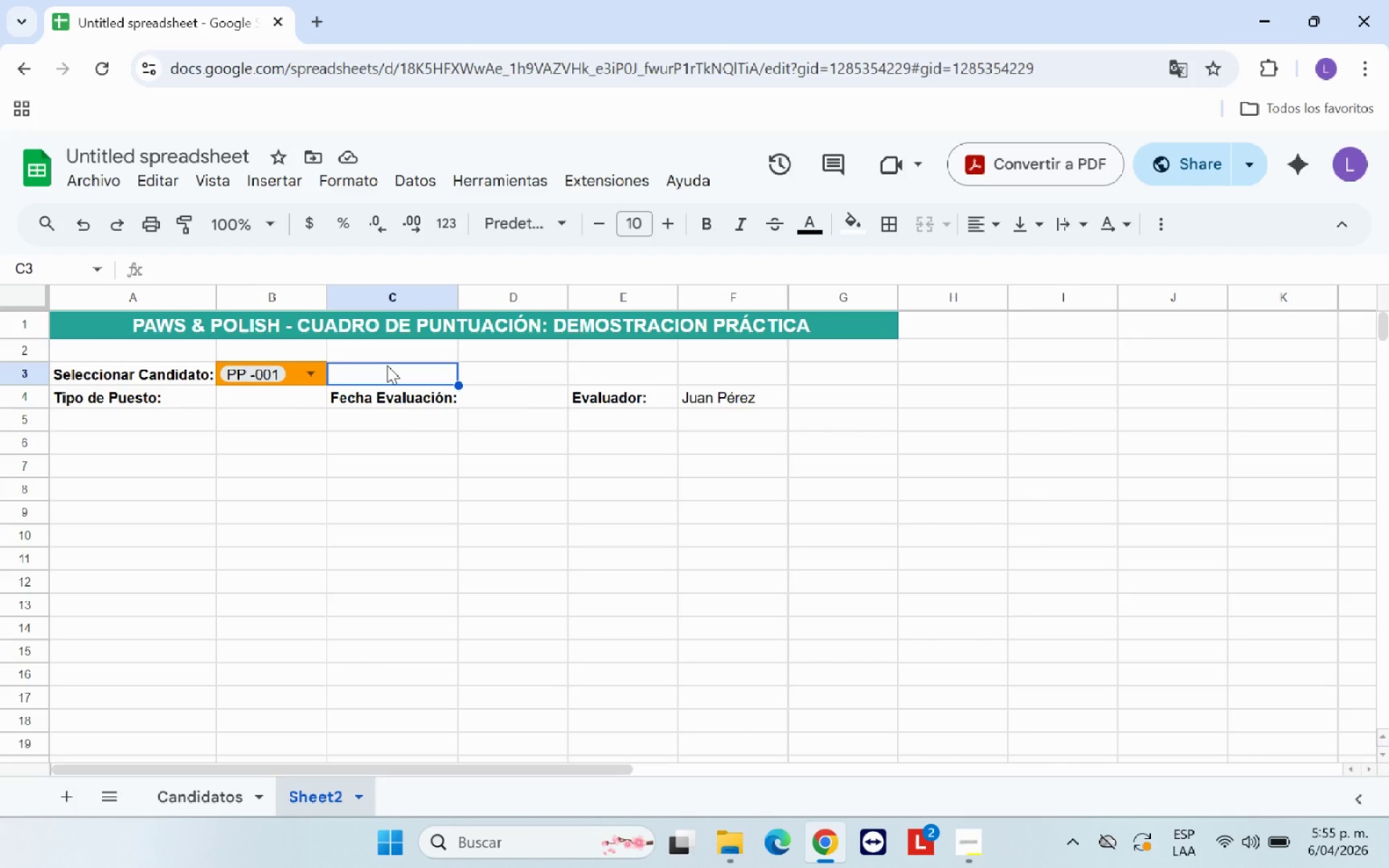 
left_click([190, 796])
 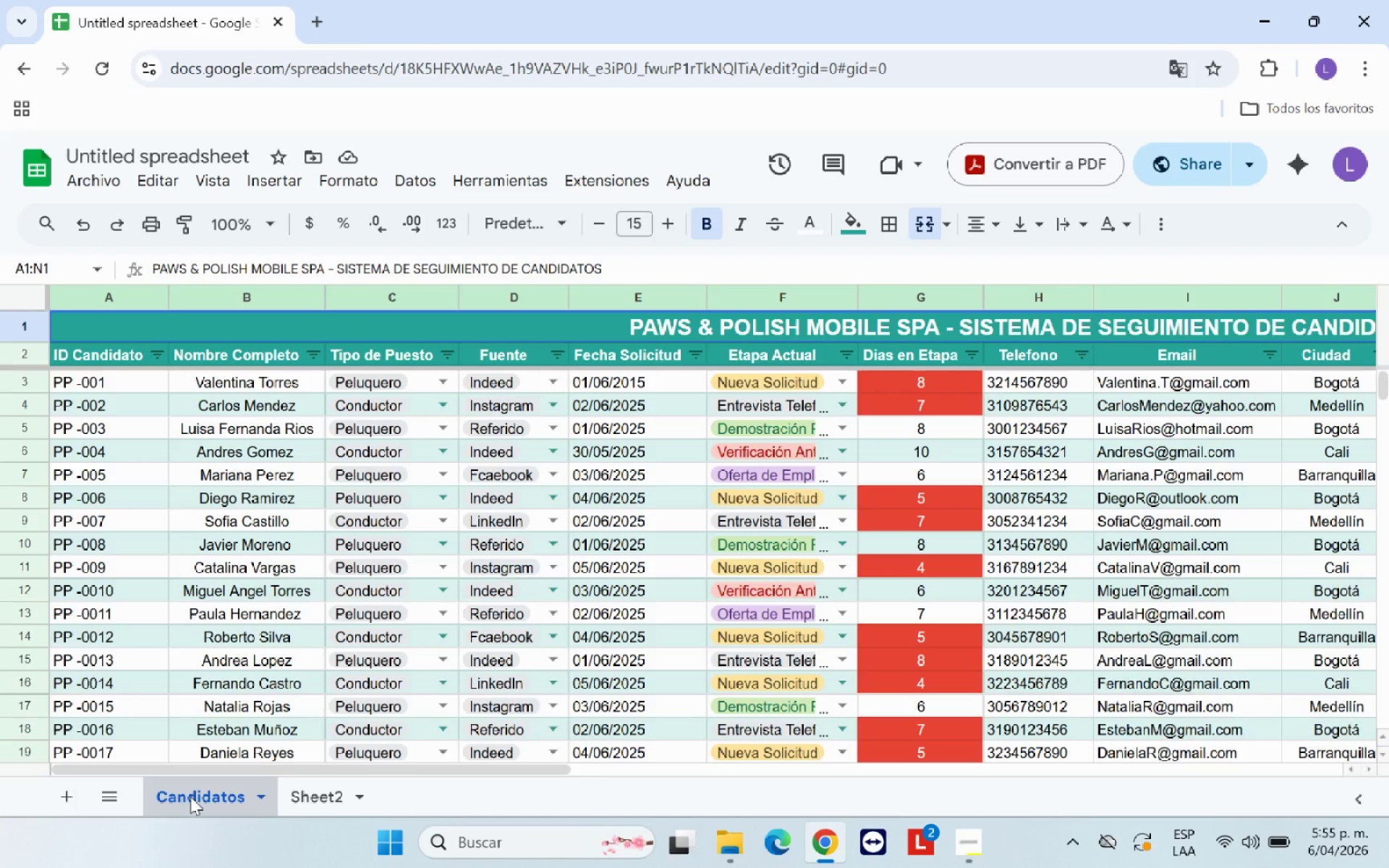 
wait(6.39)
 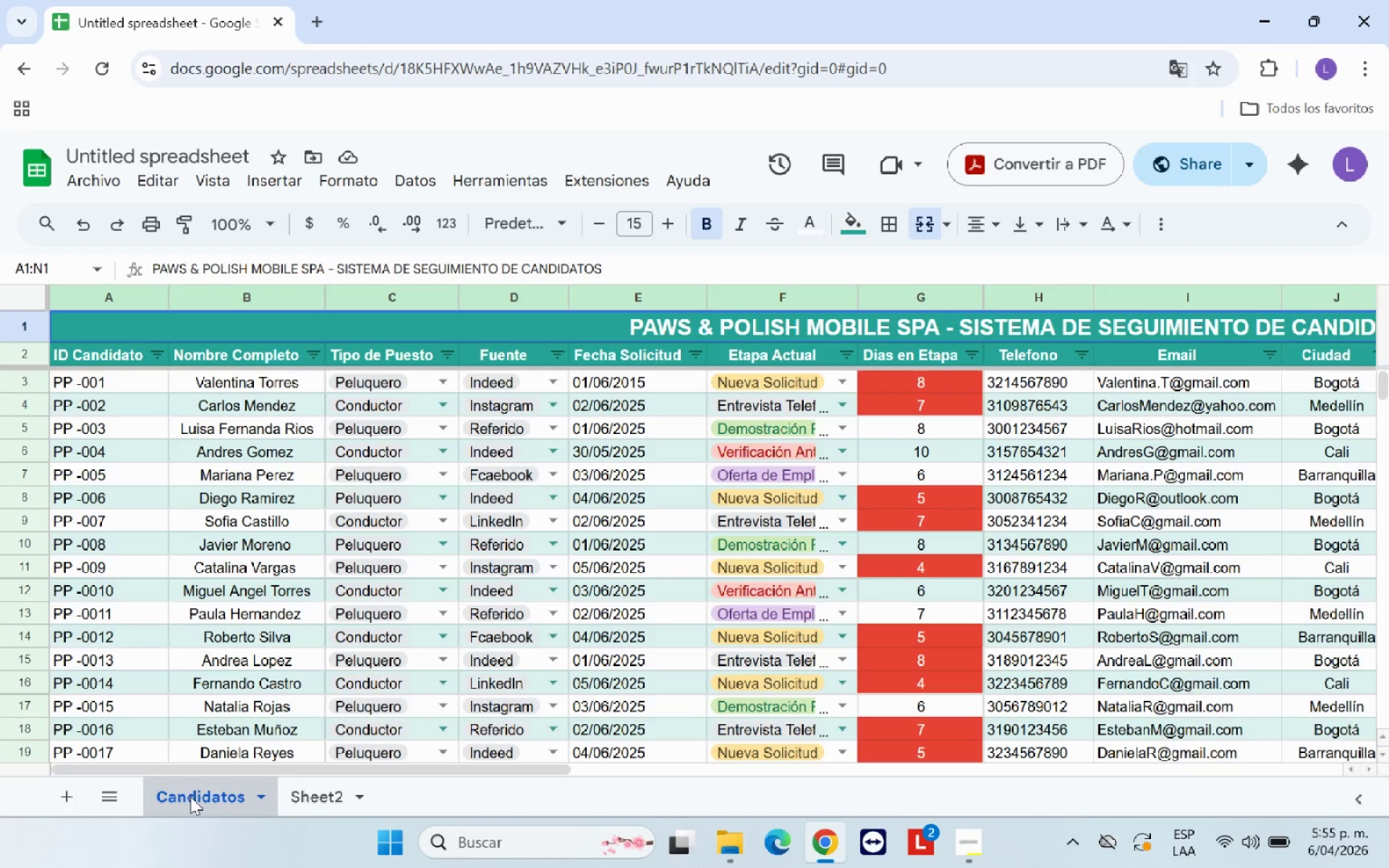 
left_click([155, 352])
 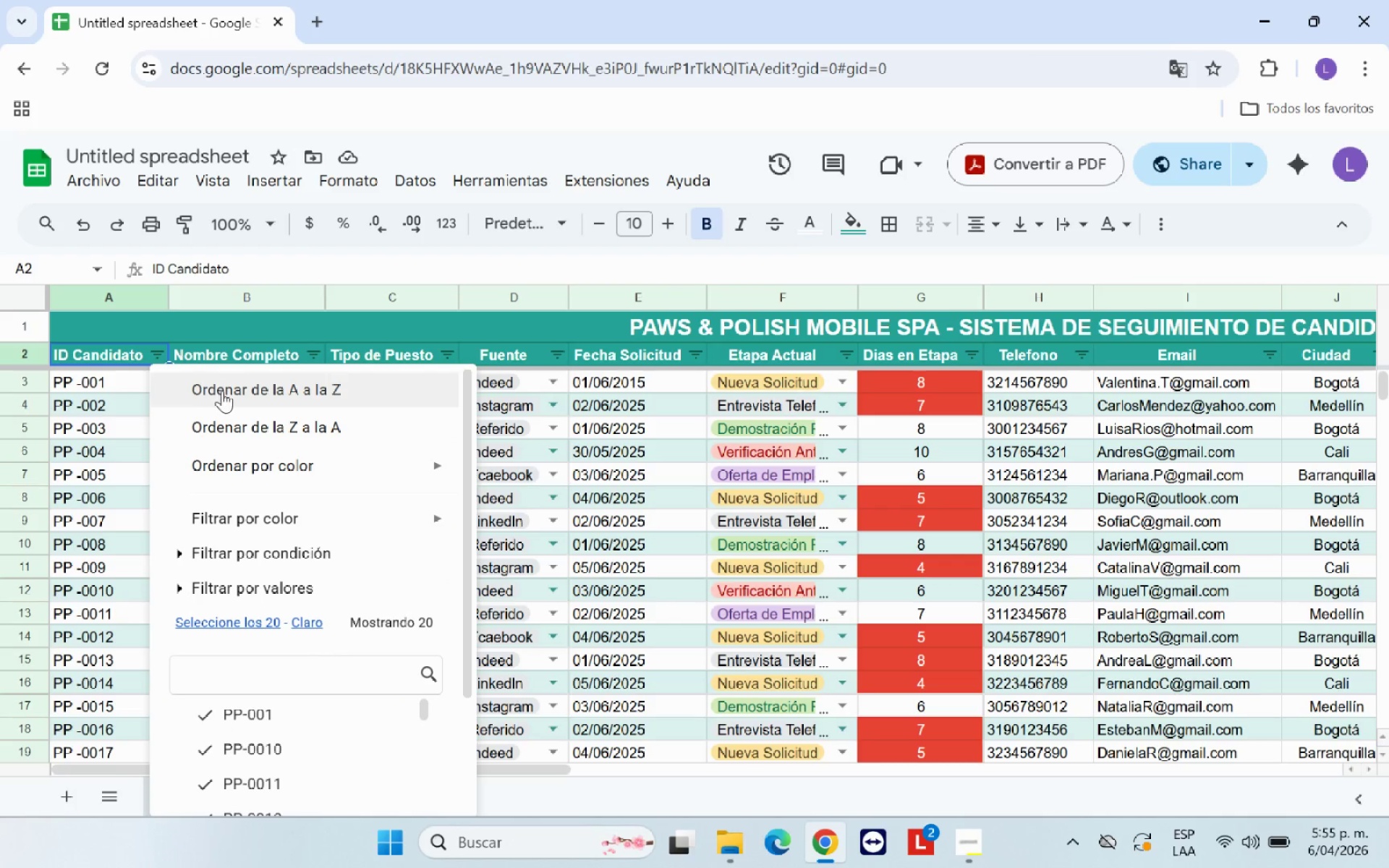 
left_click([235, 388])
 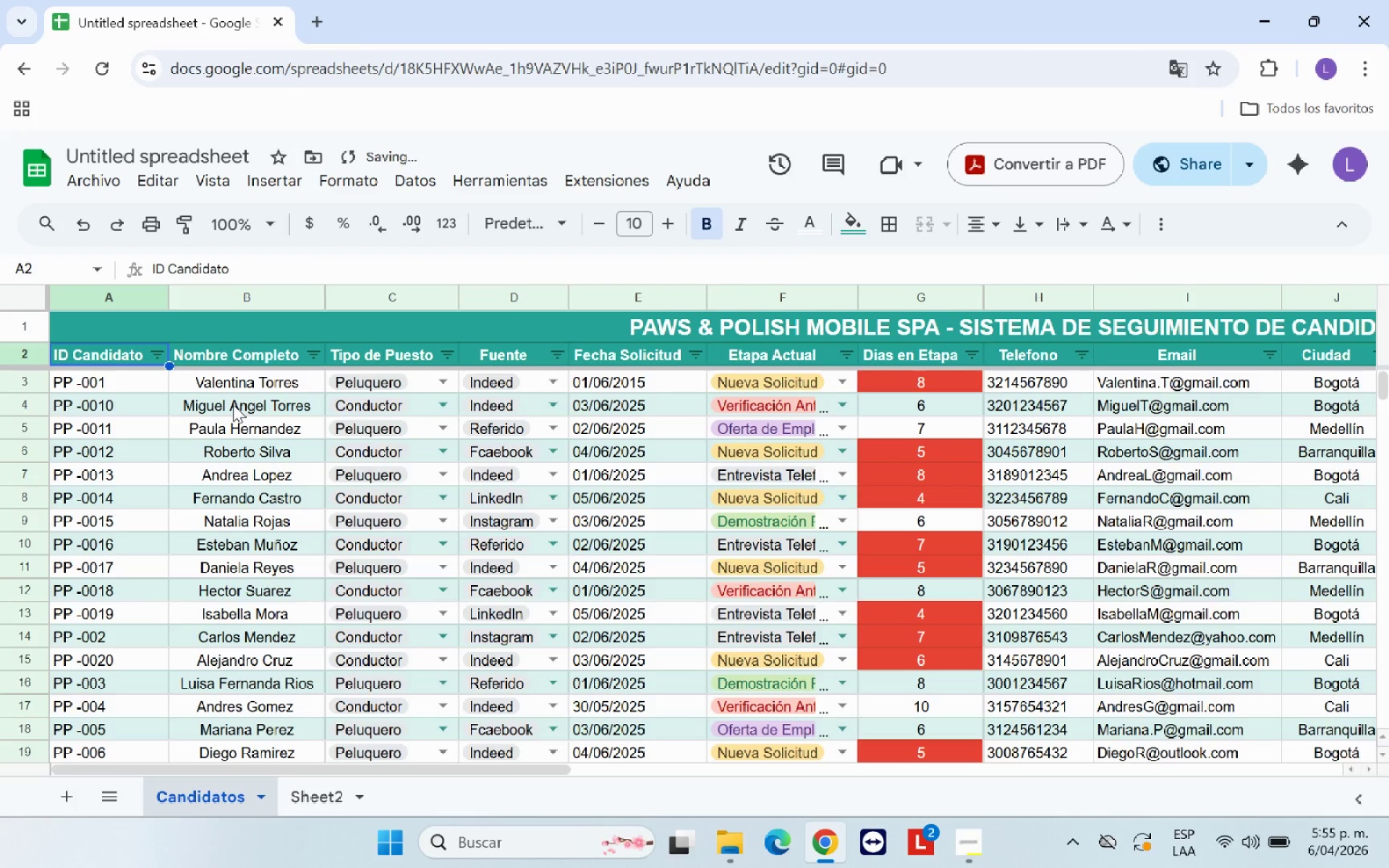 
scroll: coordinate [161, 423], scroll_direction: up, amount: 1.0
 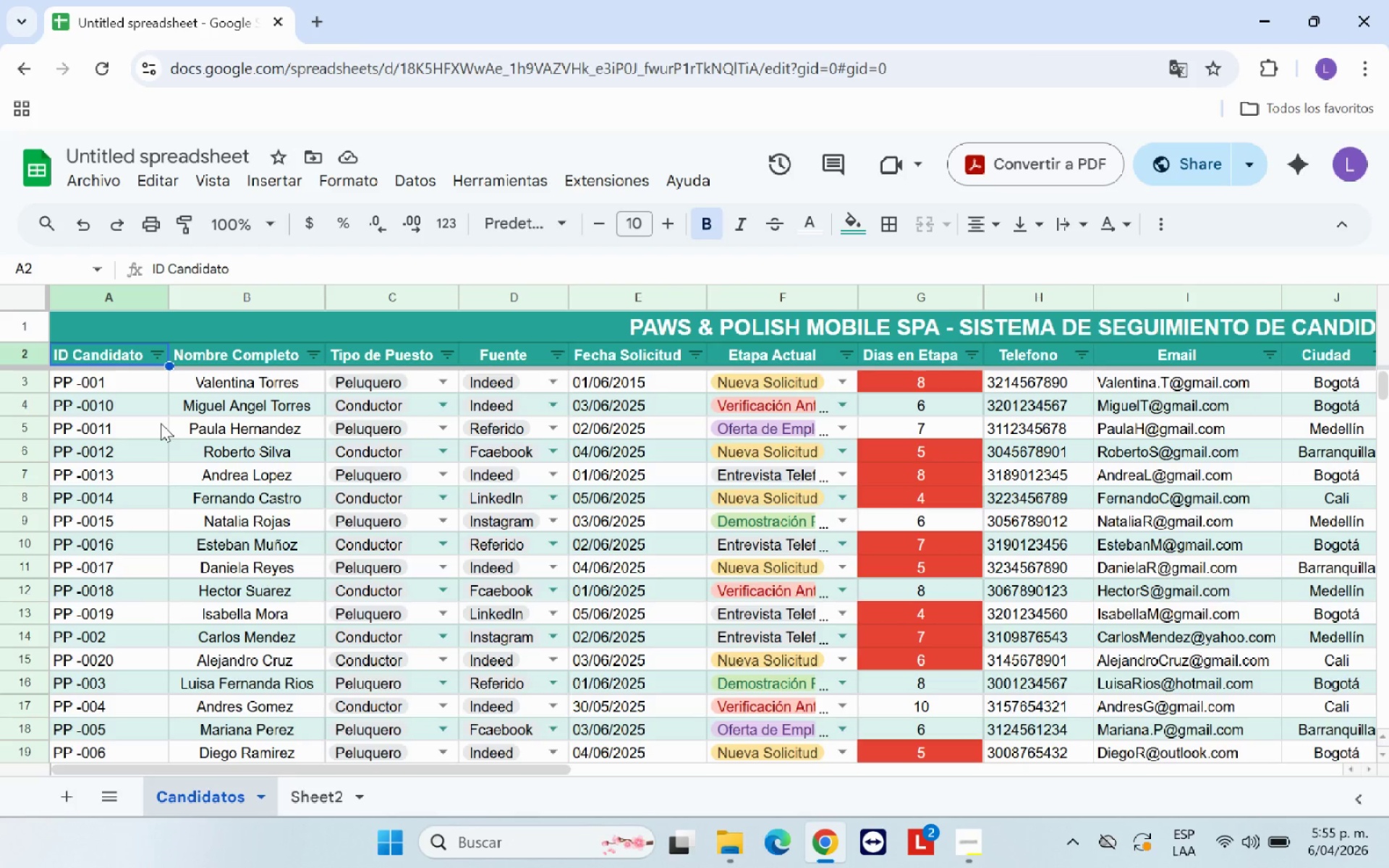 
wait(8.21)
 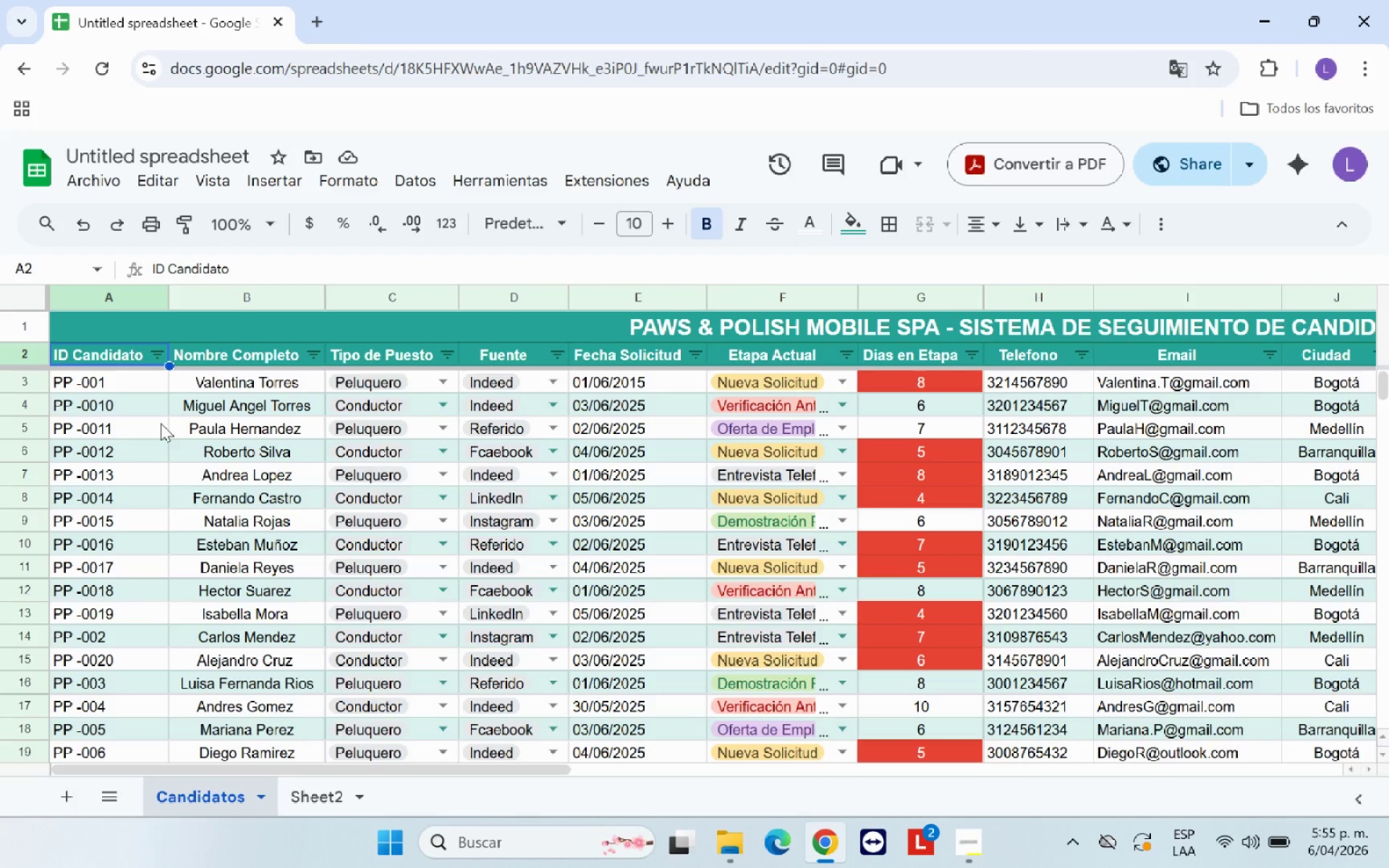 
left_click([146, 353])
 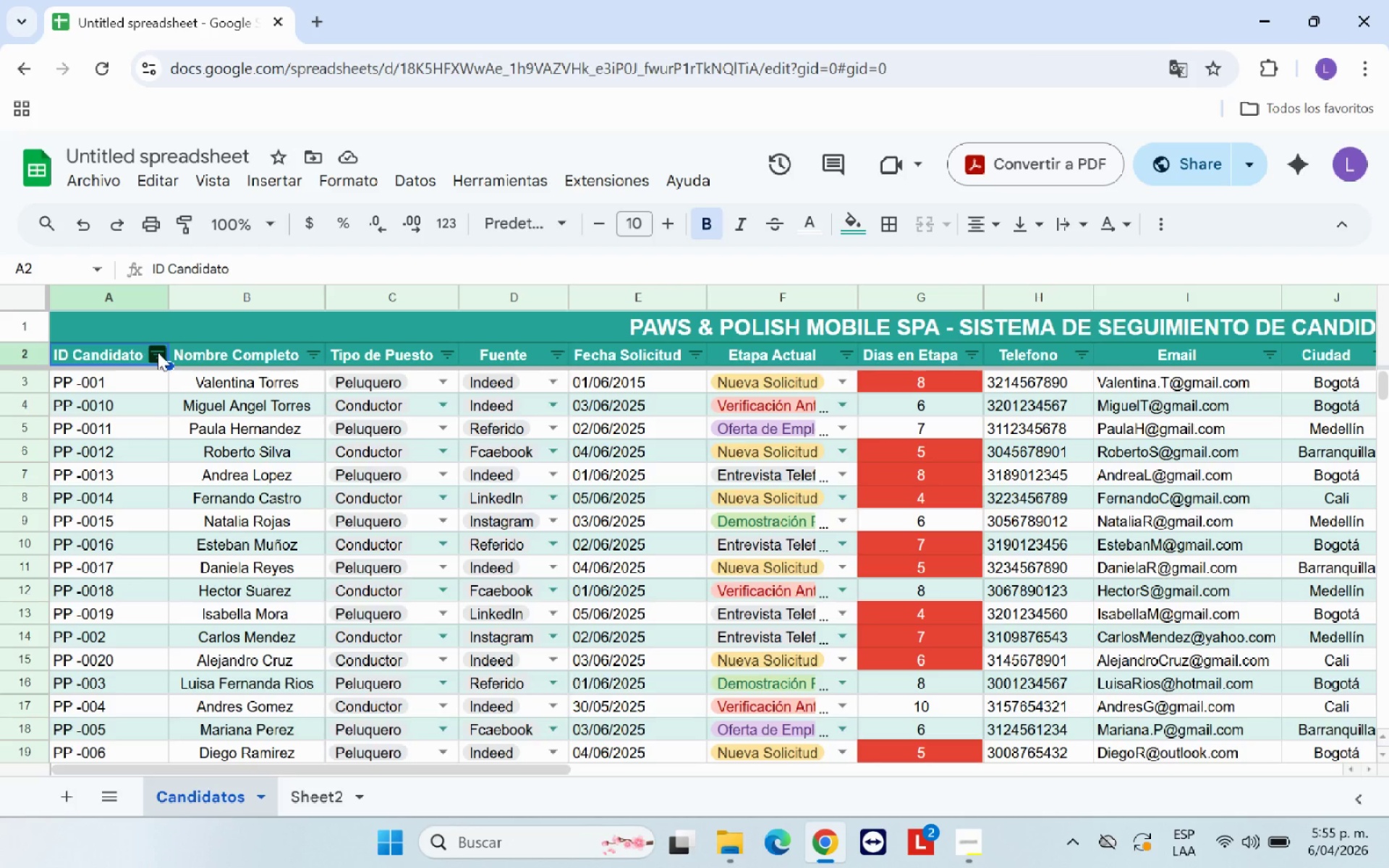 
left_click([158, 352])
 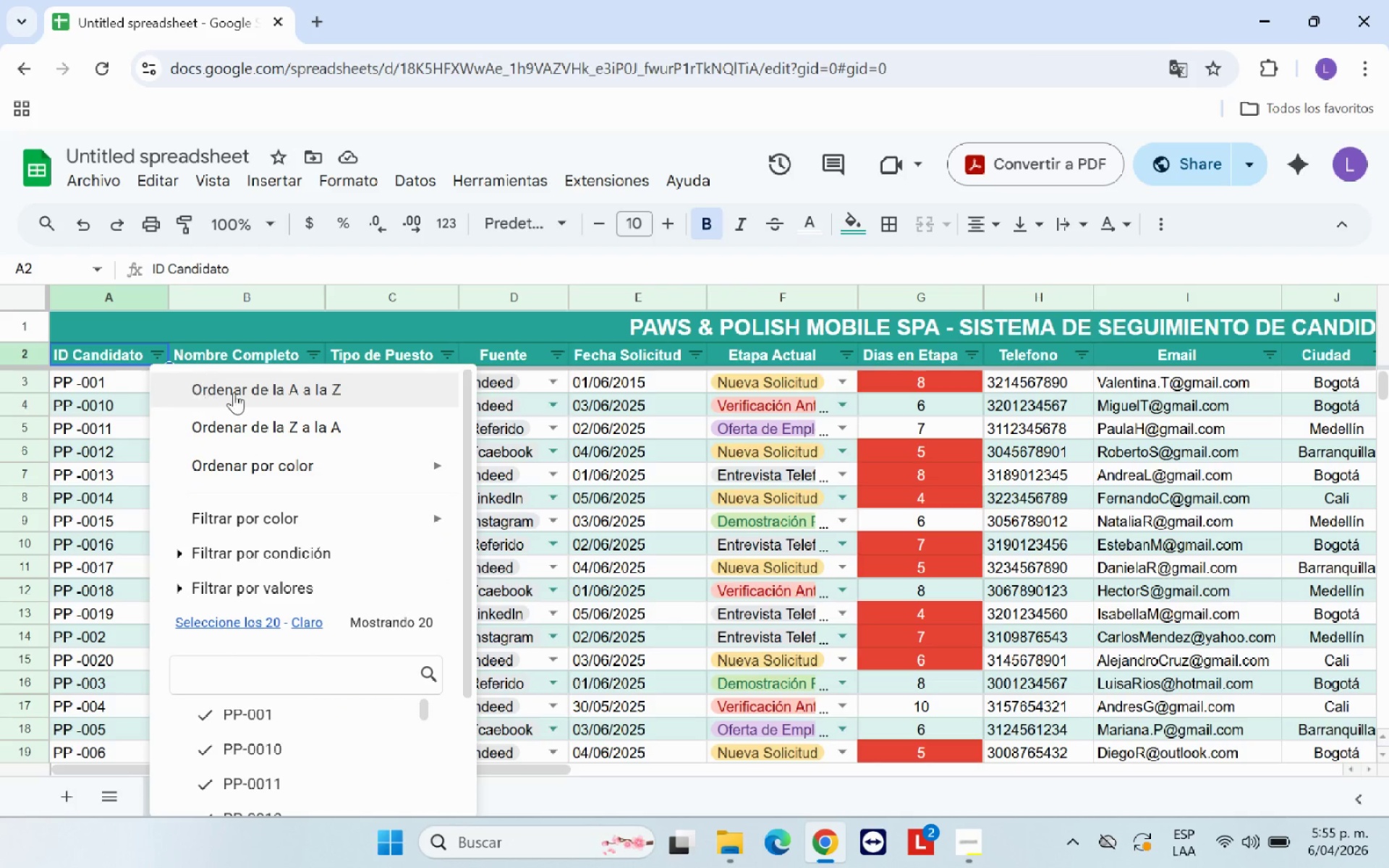 
left_click([234, 392])
 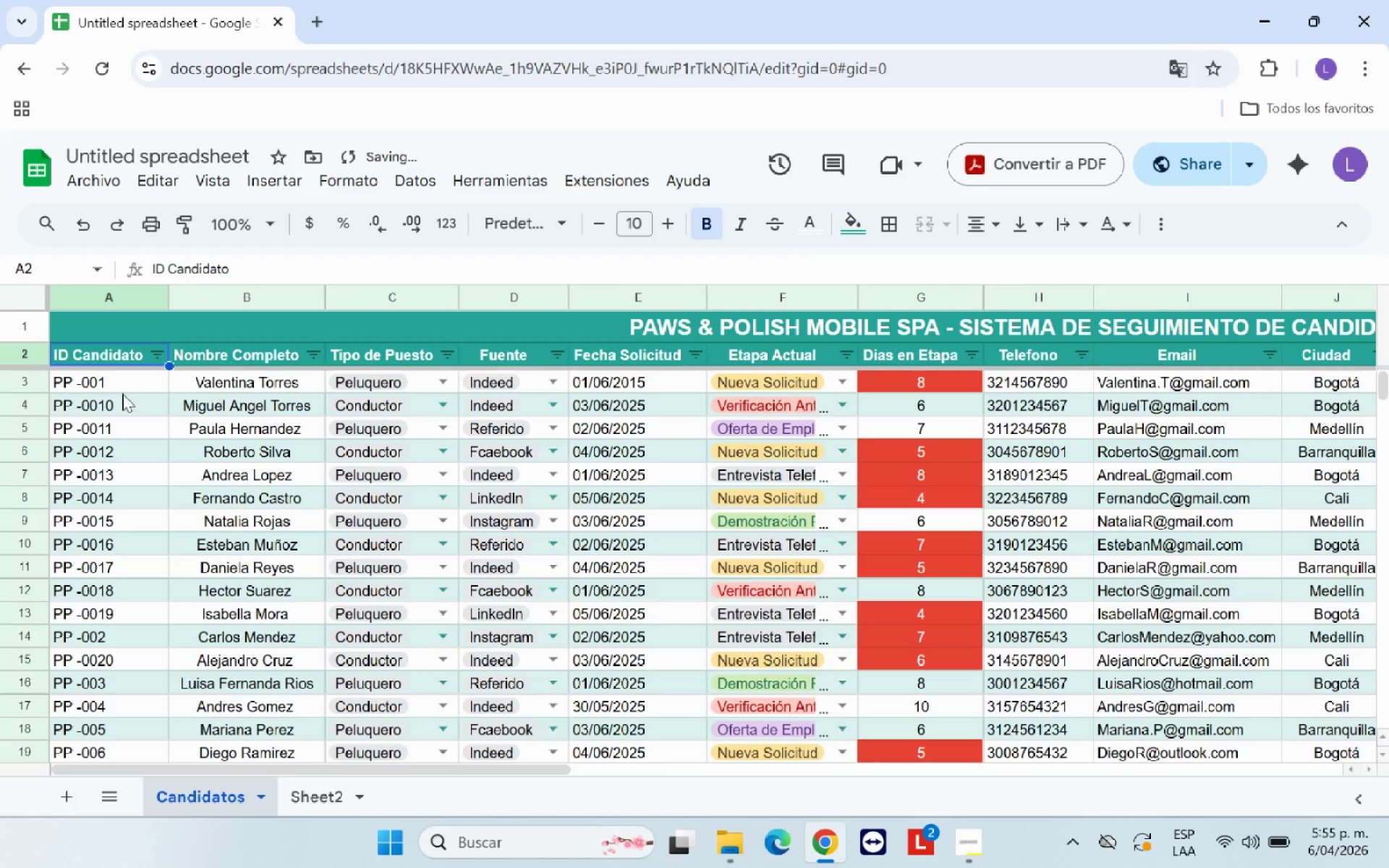 
scroll: coordinate [114, 398], scroll_direction: up, amount: 2.0
 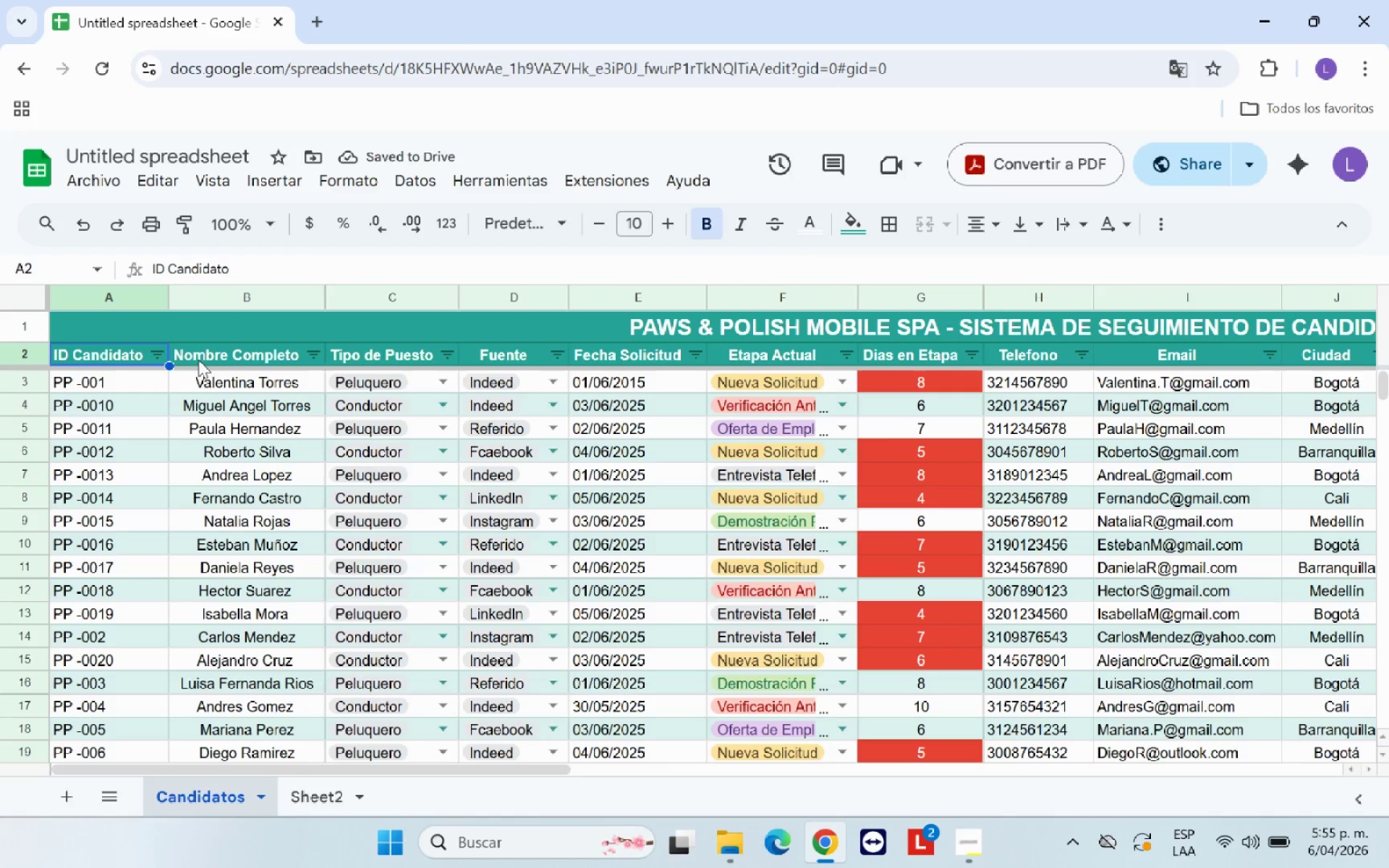 
left_click([216, 357])
 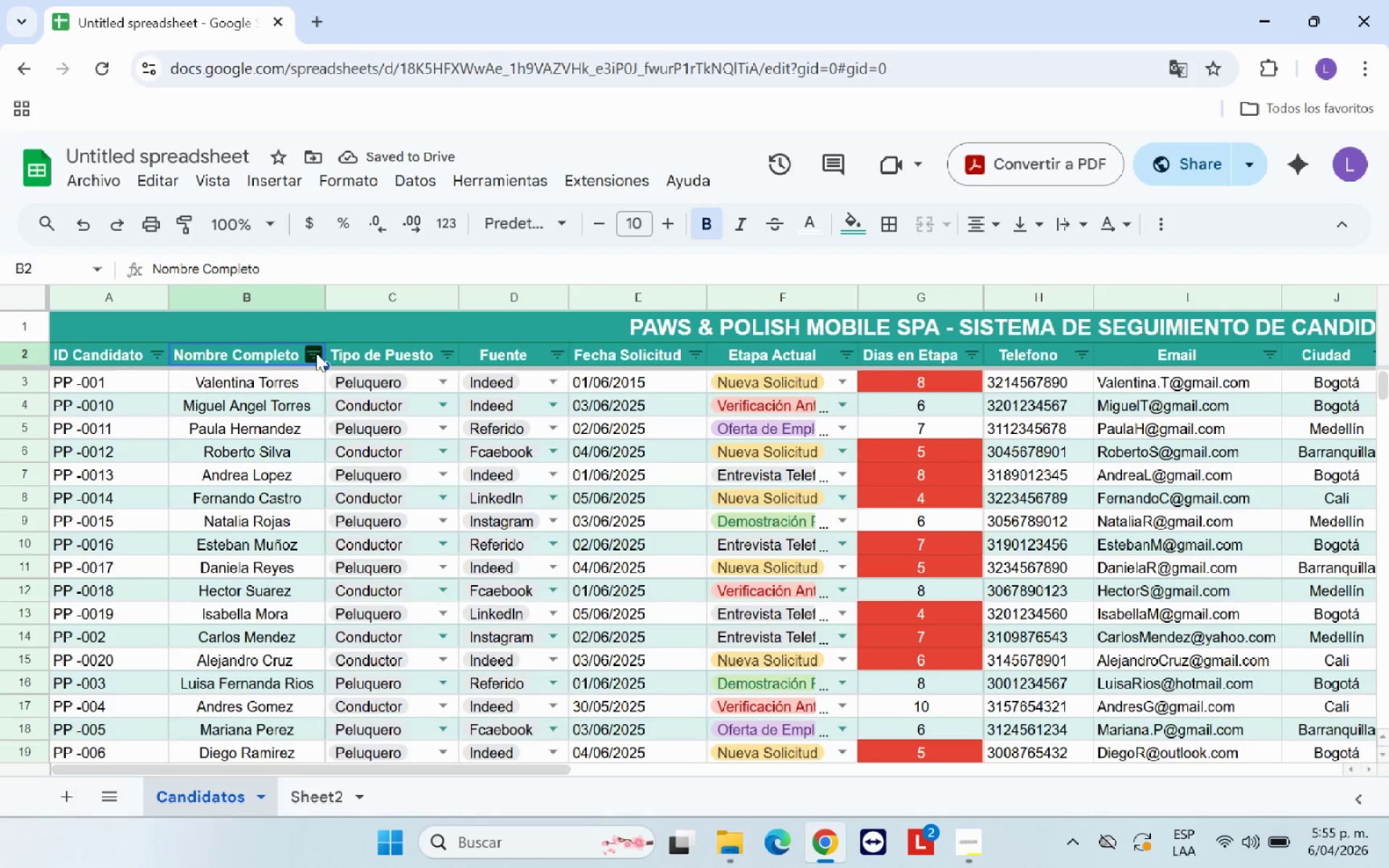 
left_click([311, 353])
 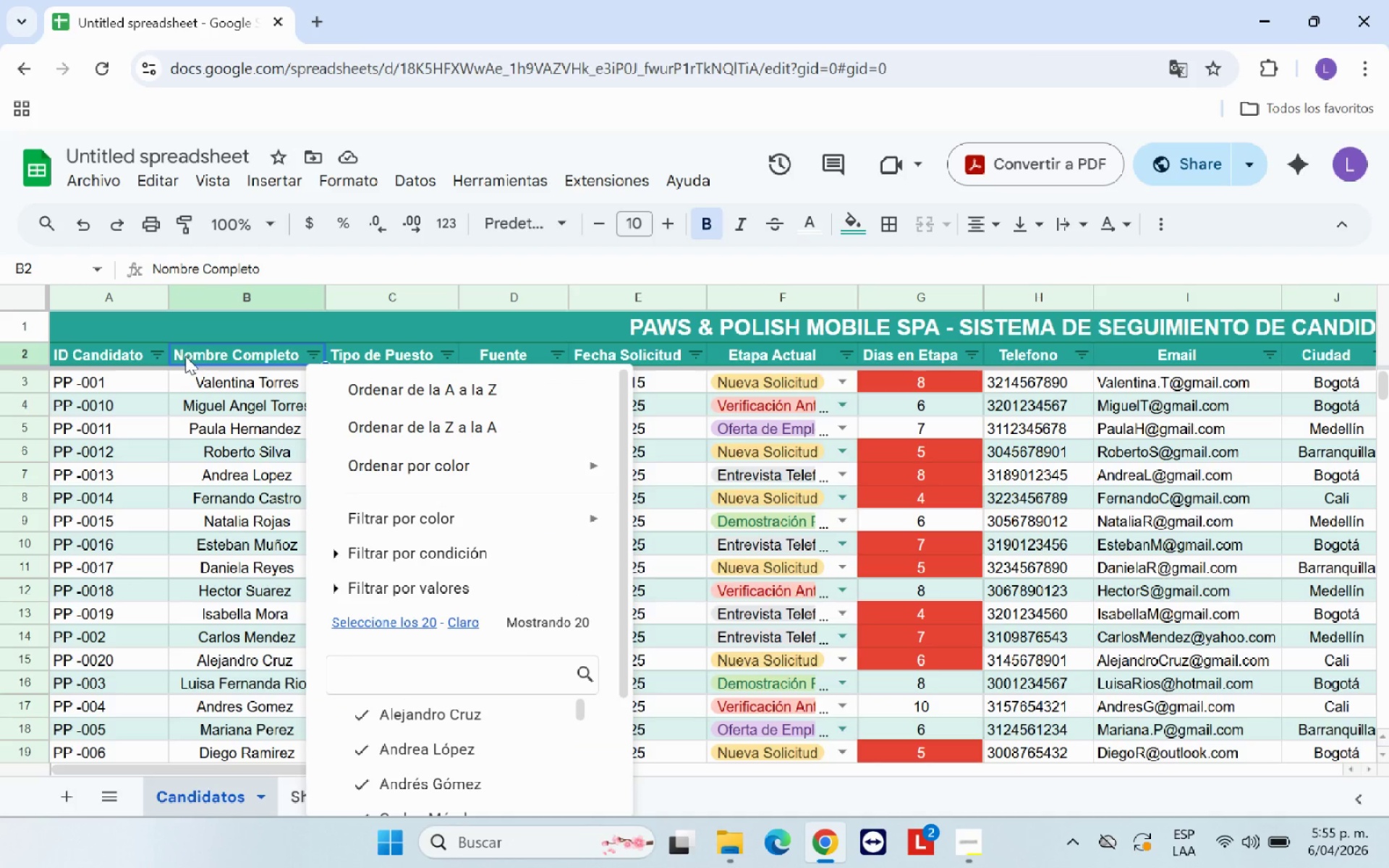 
left_click([160, 354])
 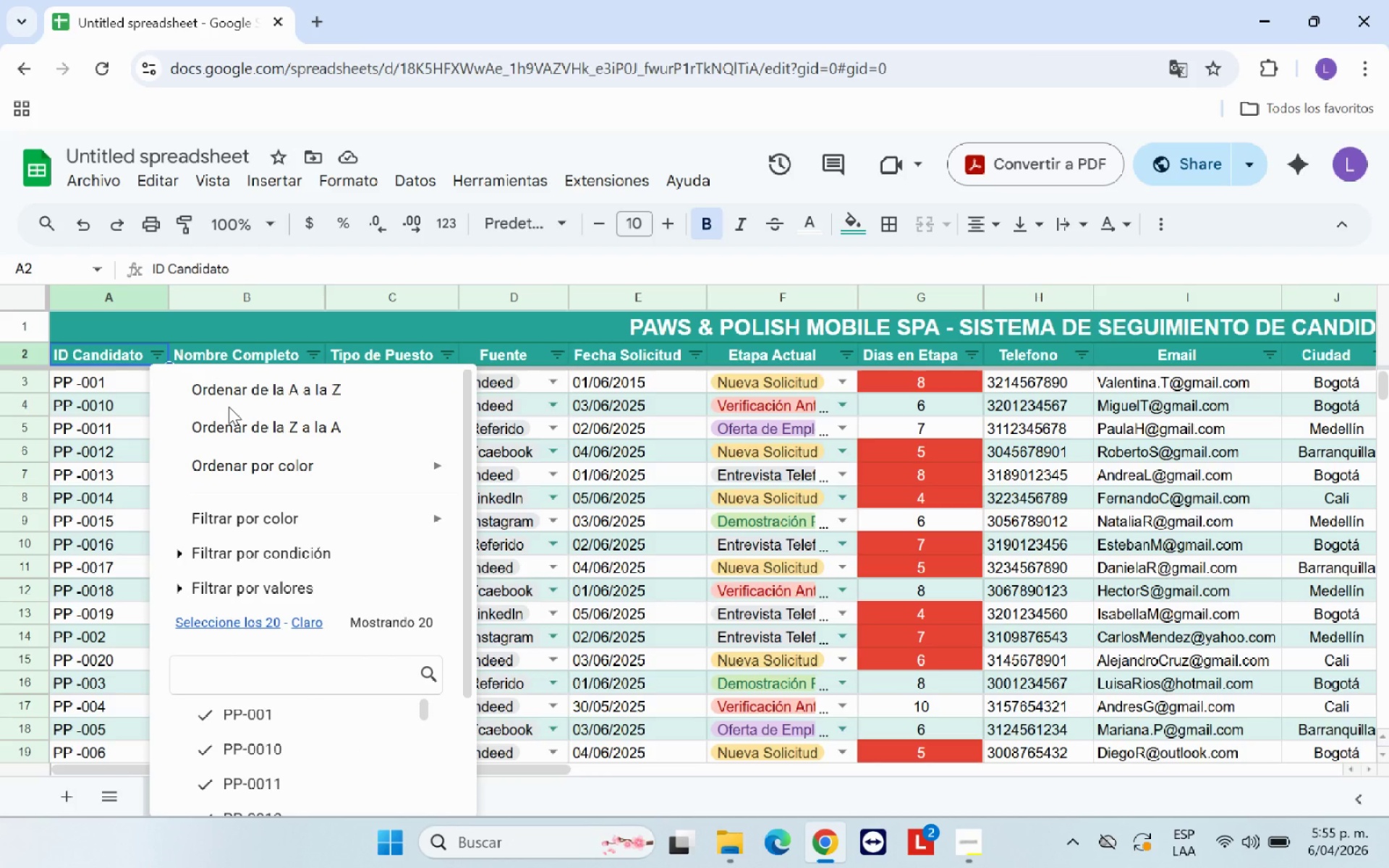 
left_click([231, 425])
 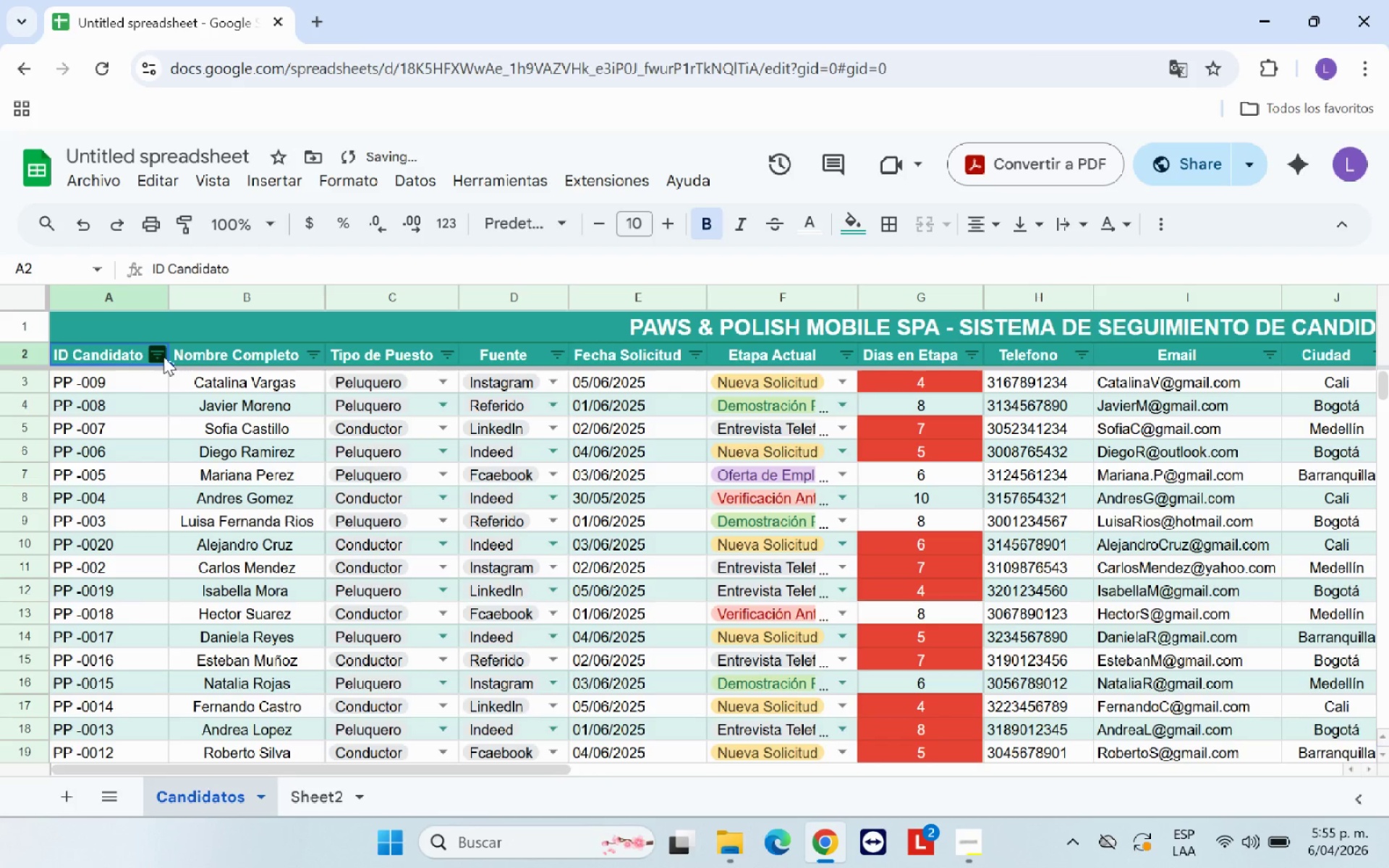 
left_click([163, 357])
 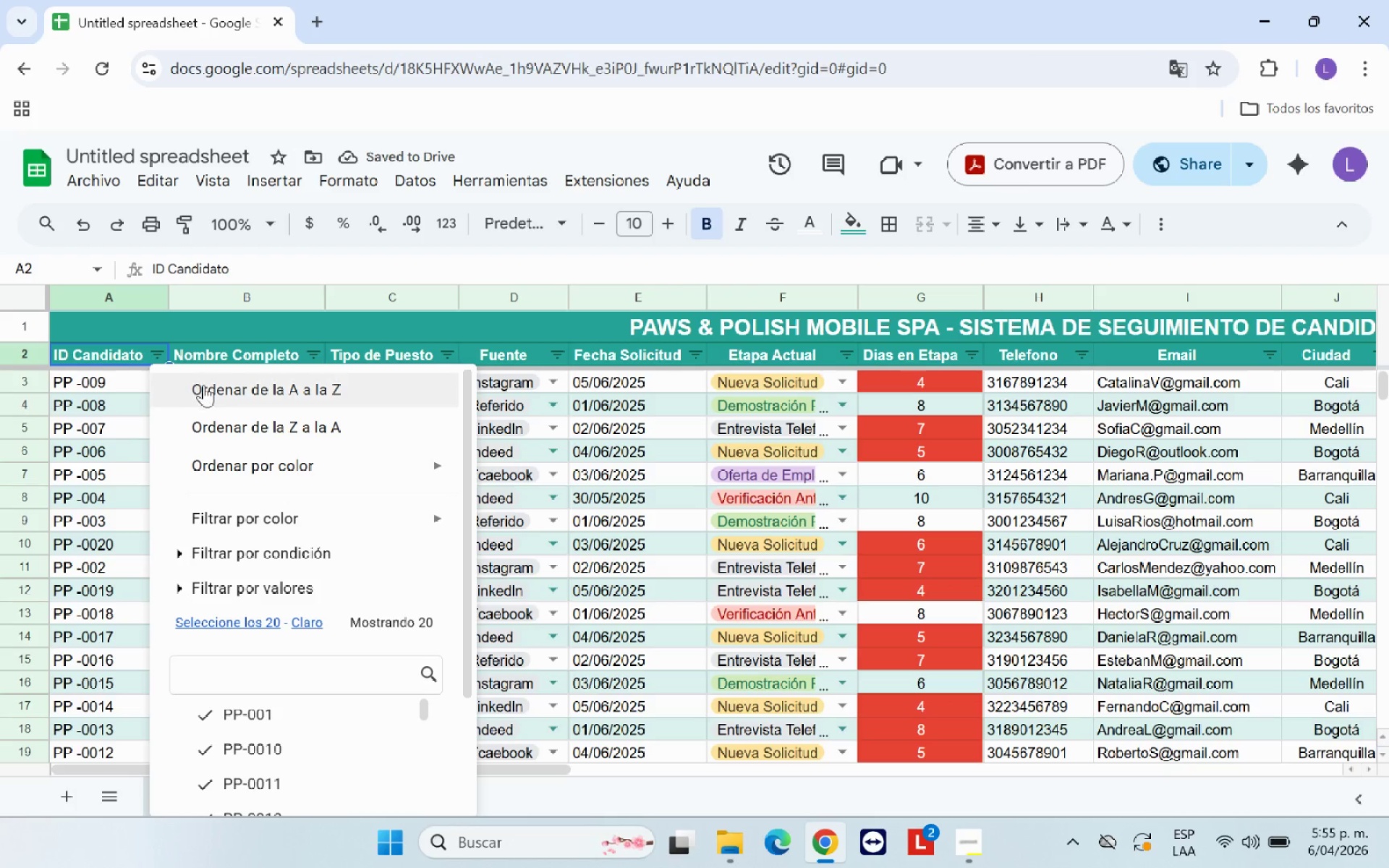 
left_click([237, 396])
 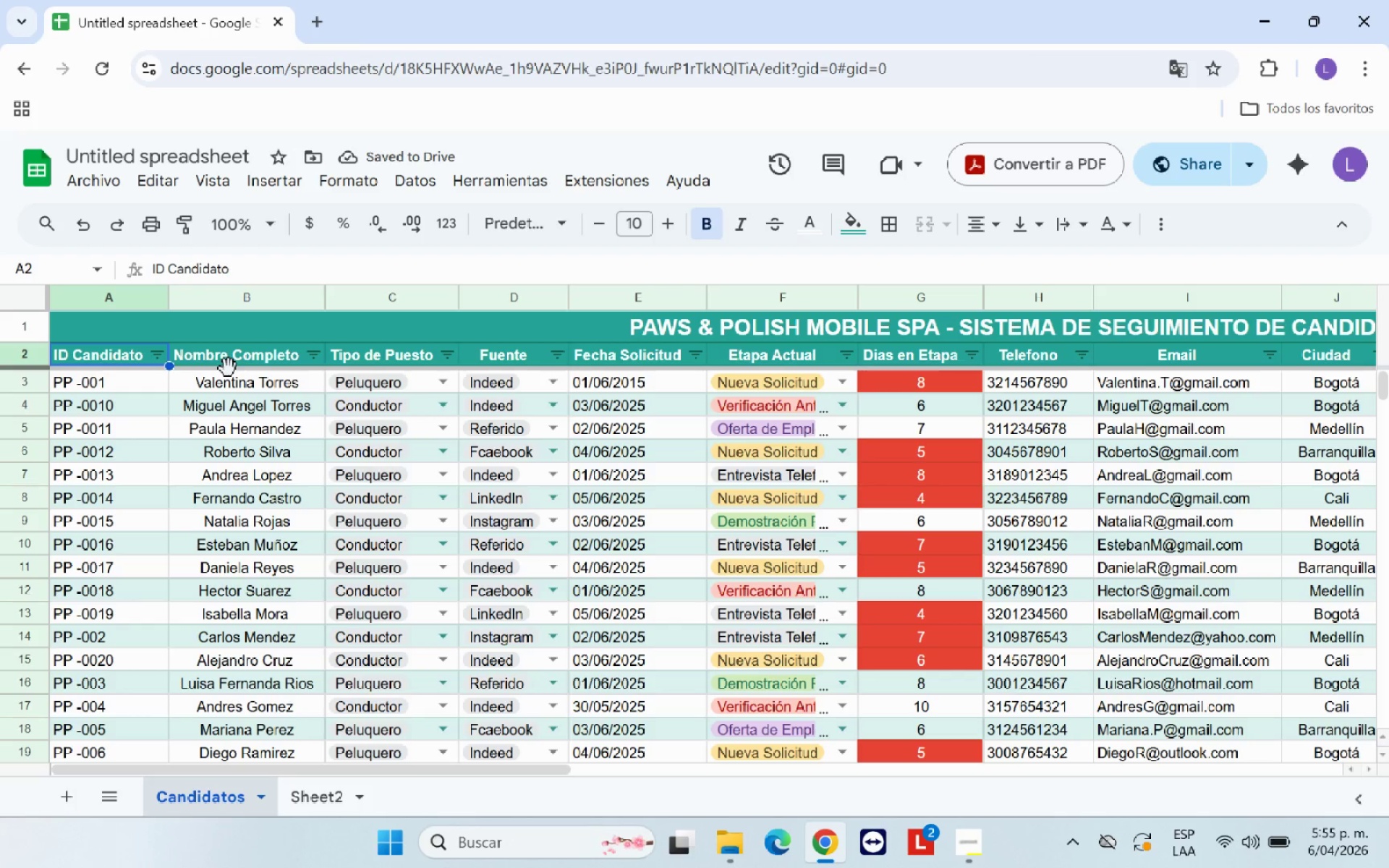 
left_click([313, 795])
 